 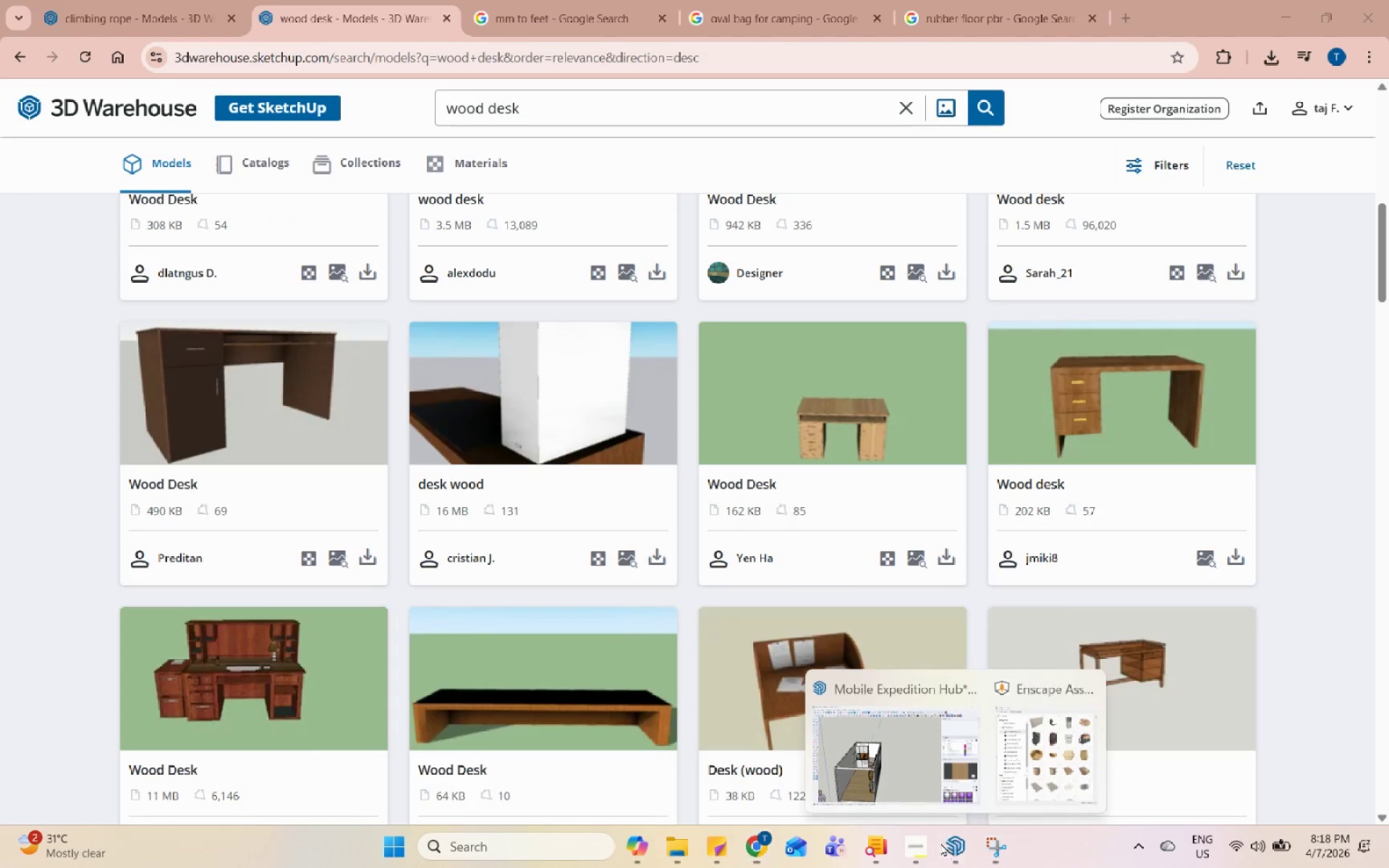 
left_click([865, 769])
 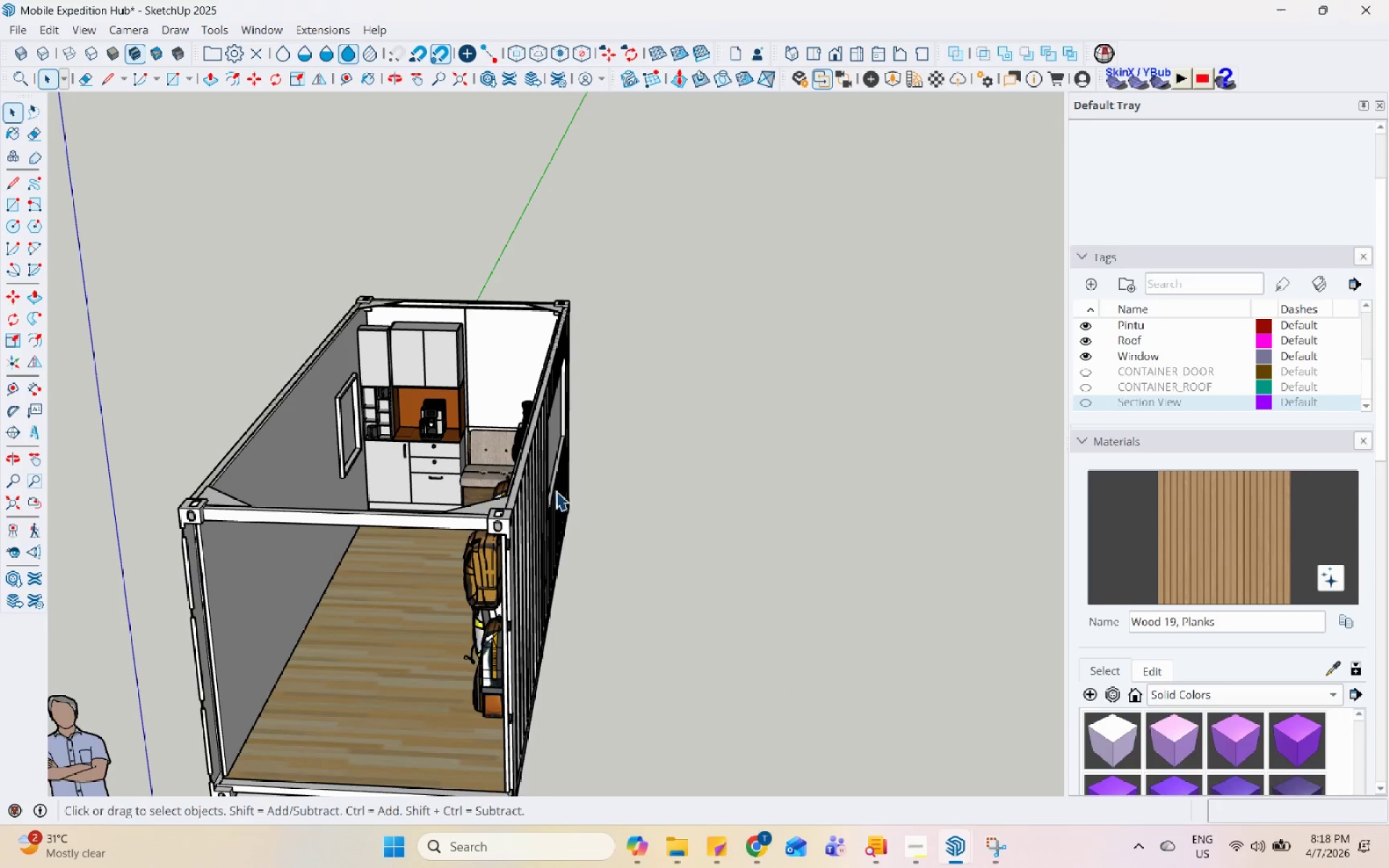 
scroll: coordinate [508, 459], scroll_direction: down, amount: 2.0
 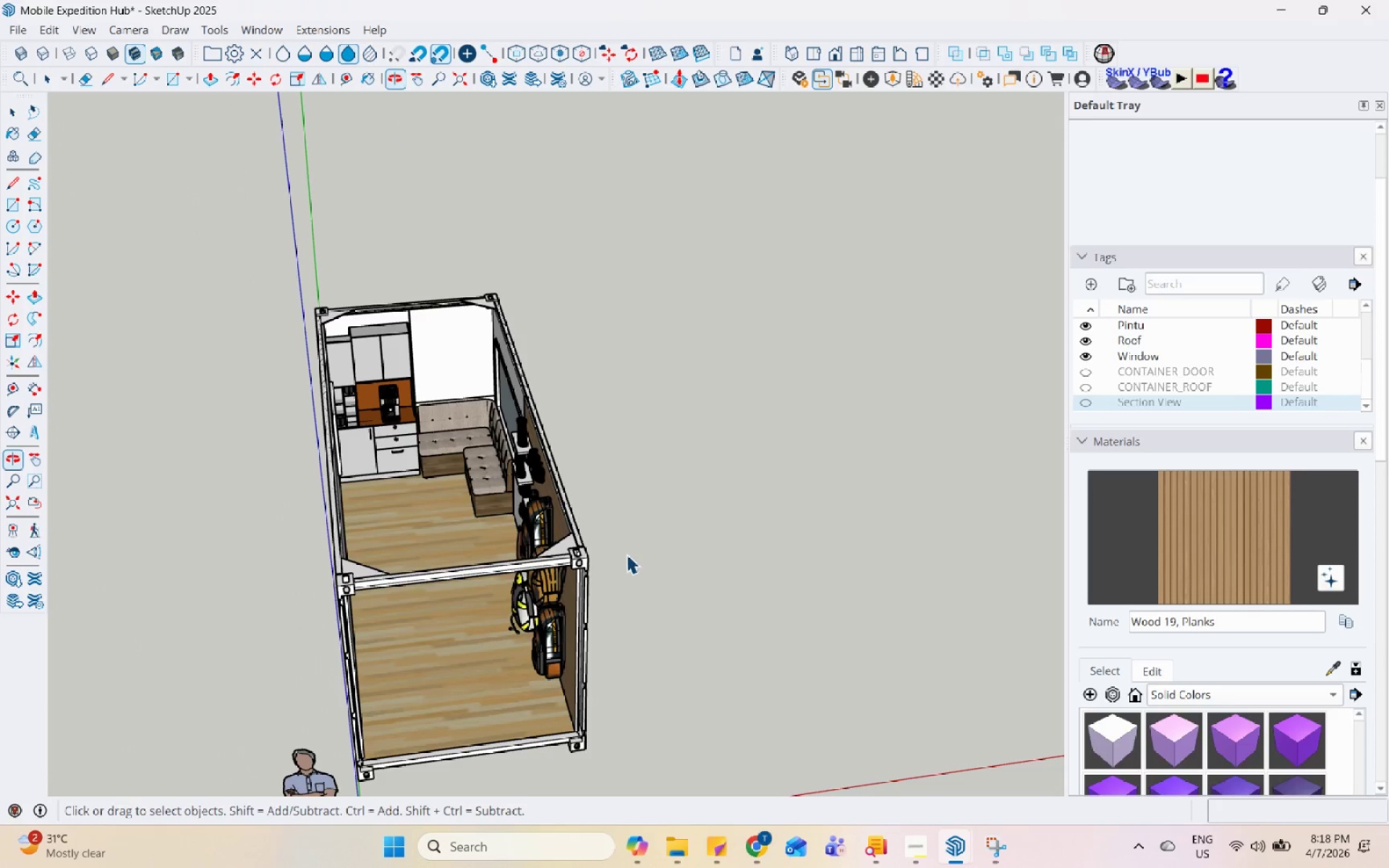 
key(Control+S)
 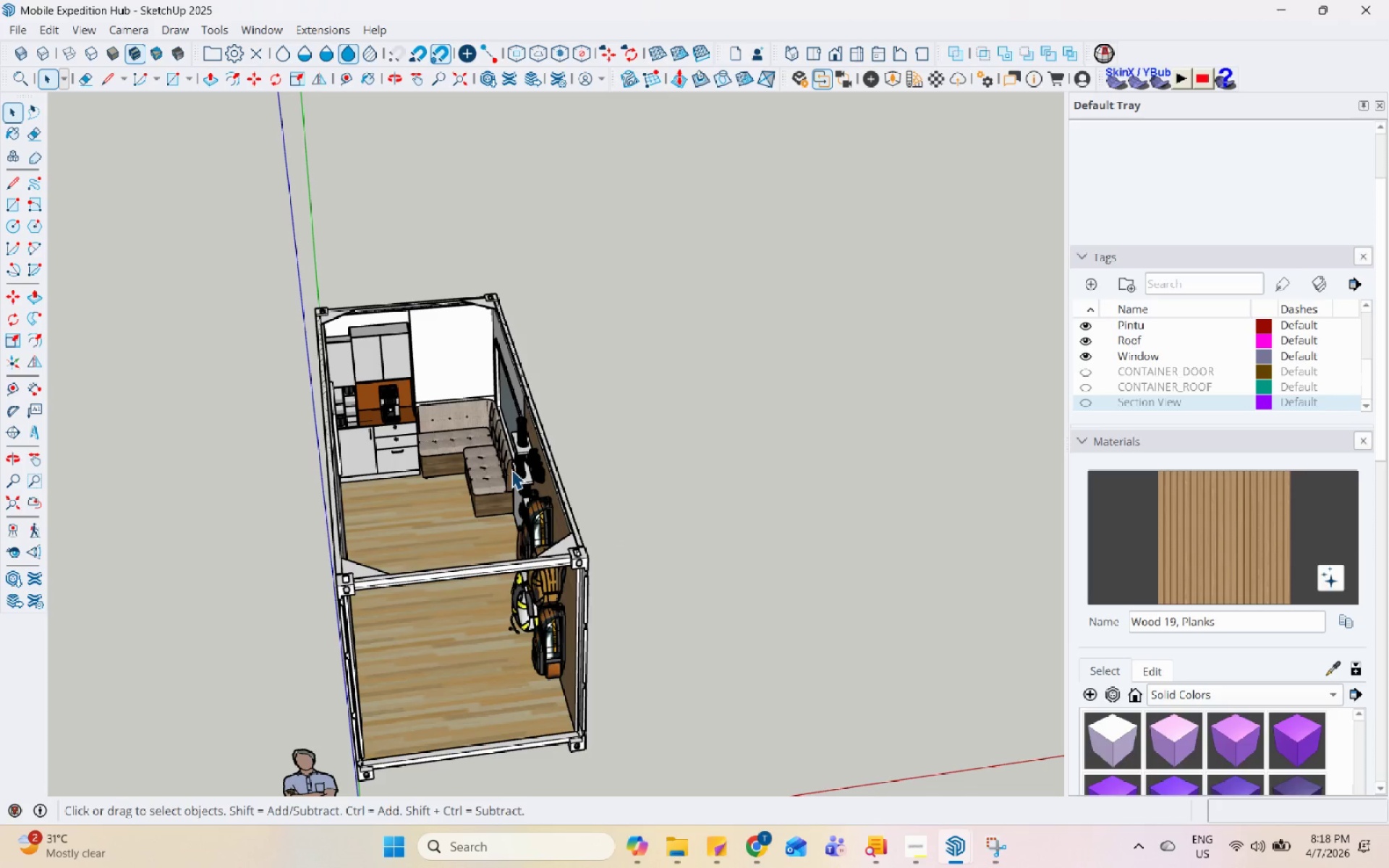 
left_click([10, 25])
 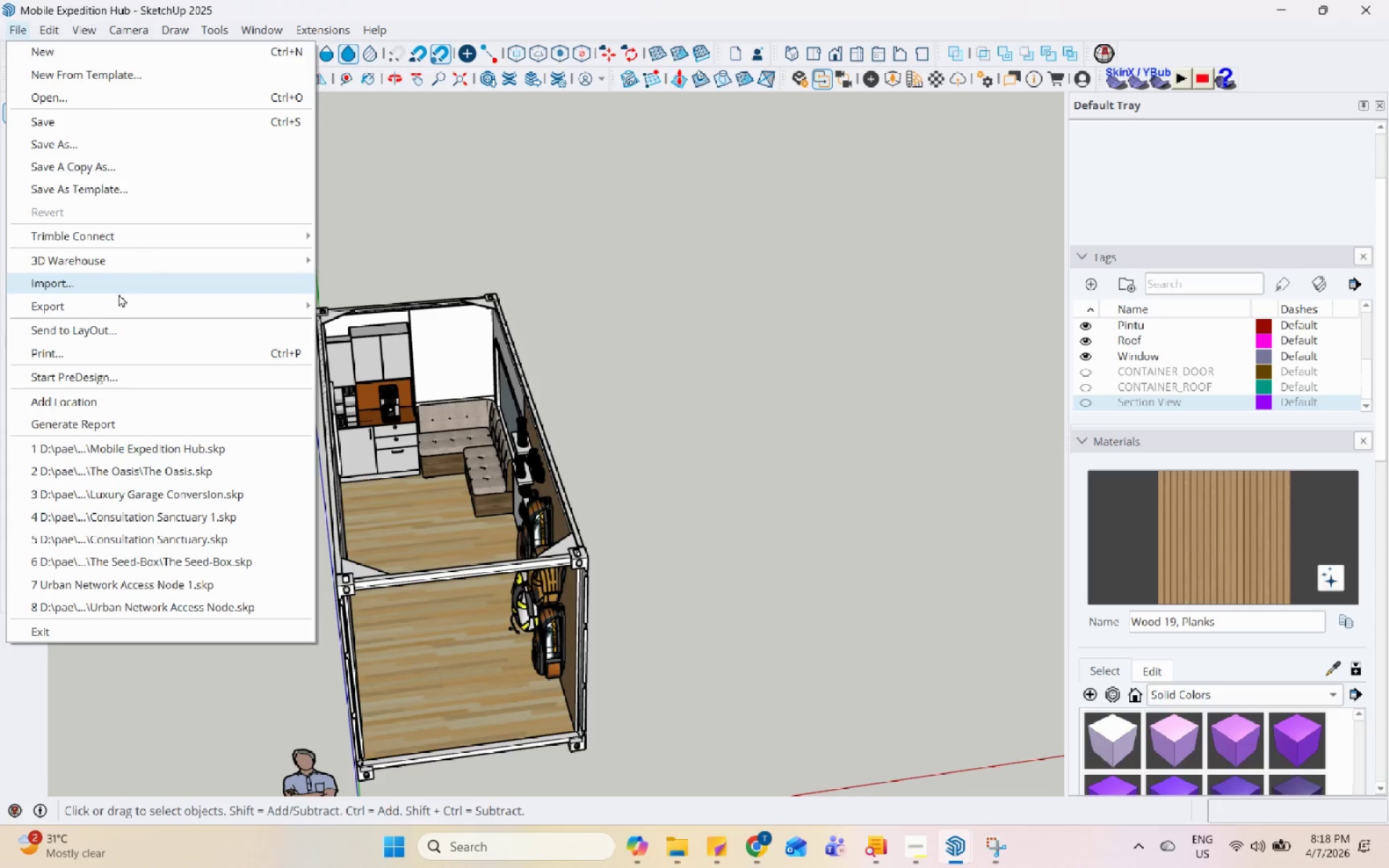 
left_click([122, 288])
 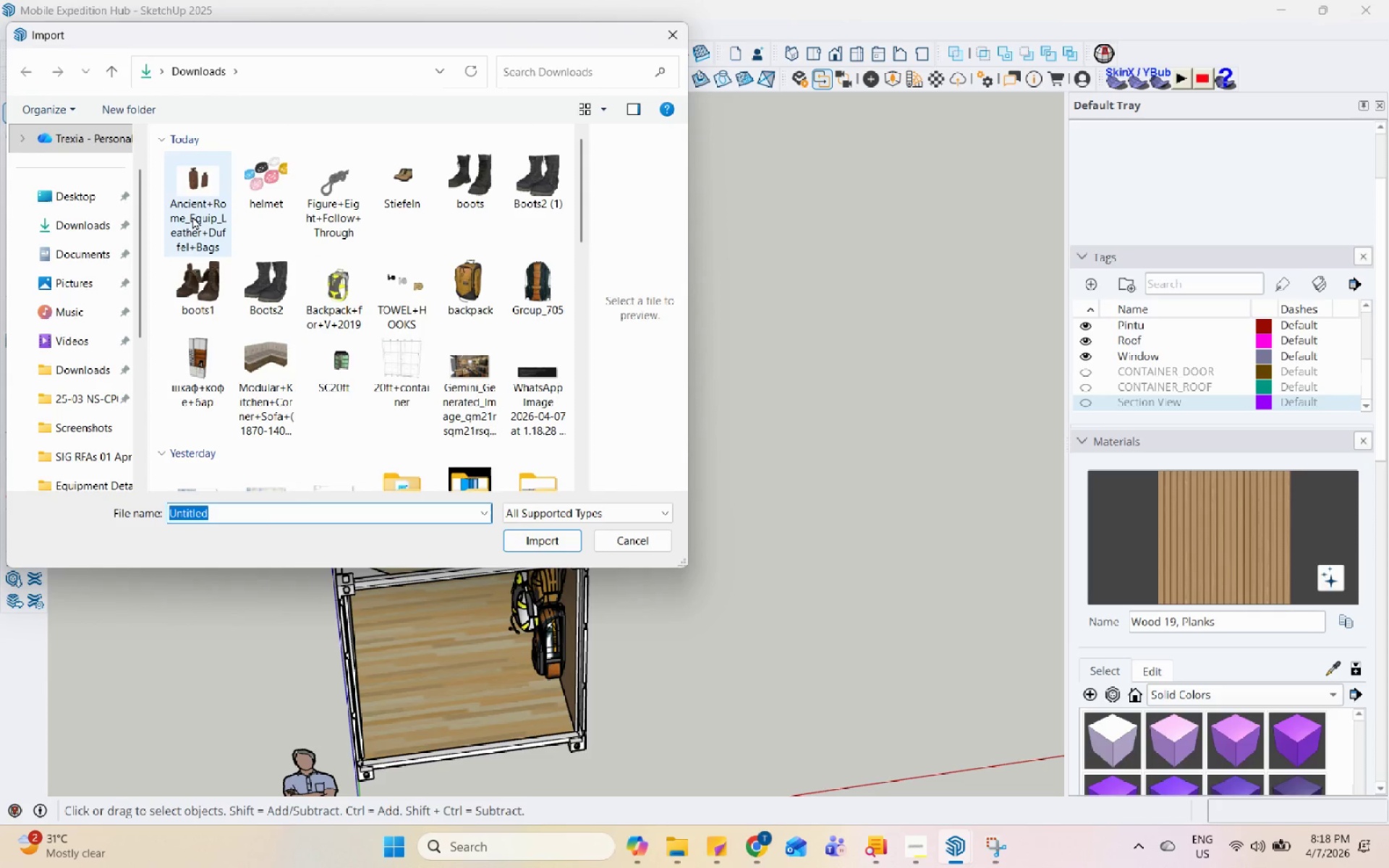 
scroll: coordinate [540, 362], scroll_direction: up, amount: 2.0
 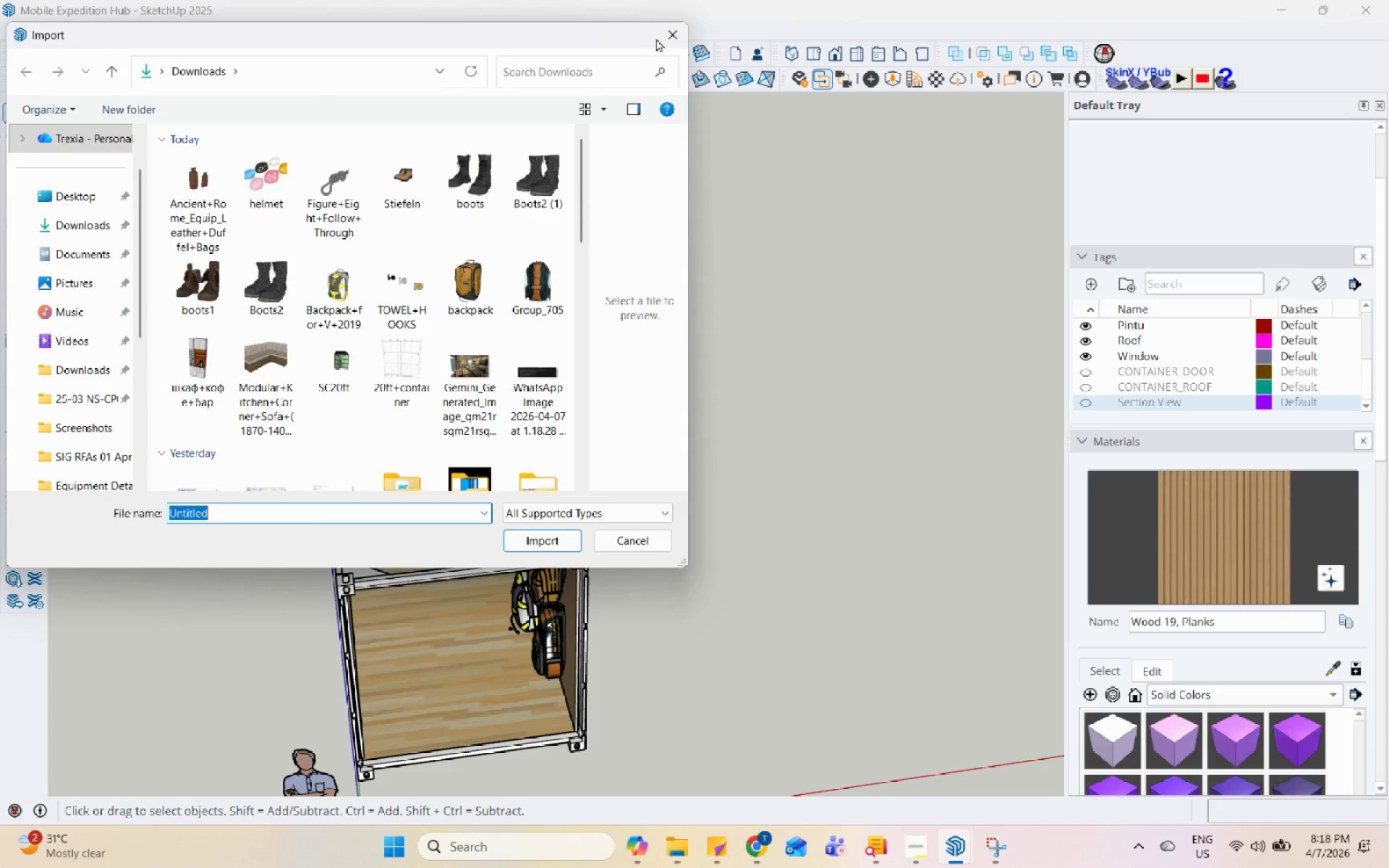 
left_click([657, 35])
 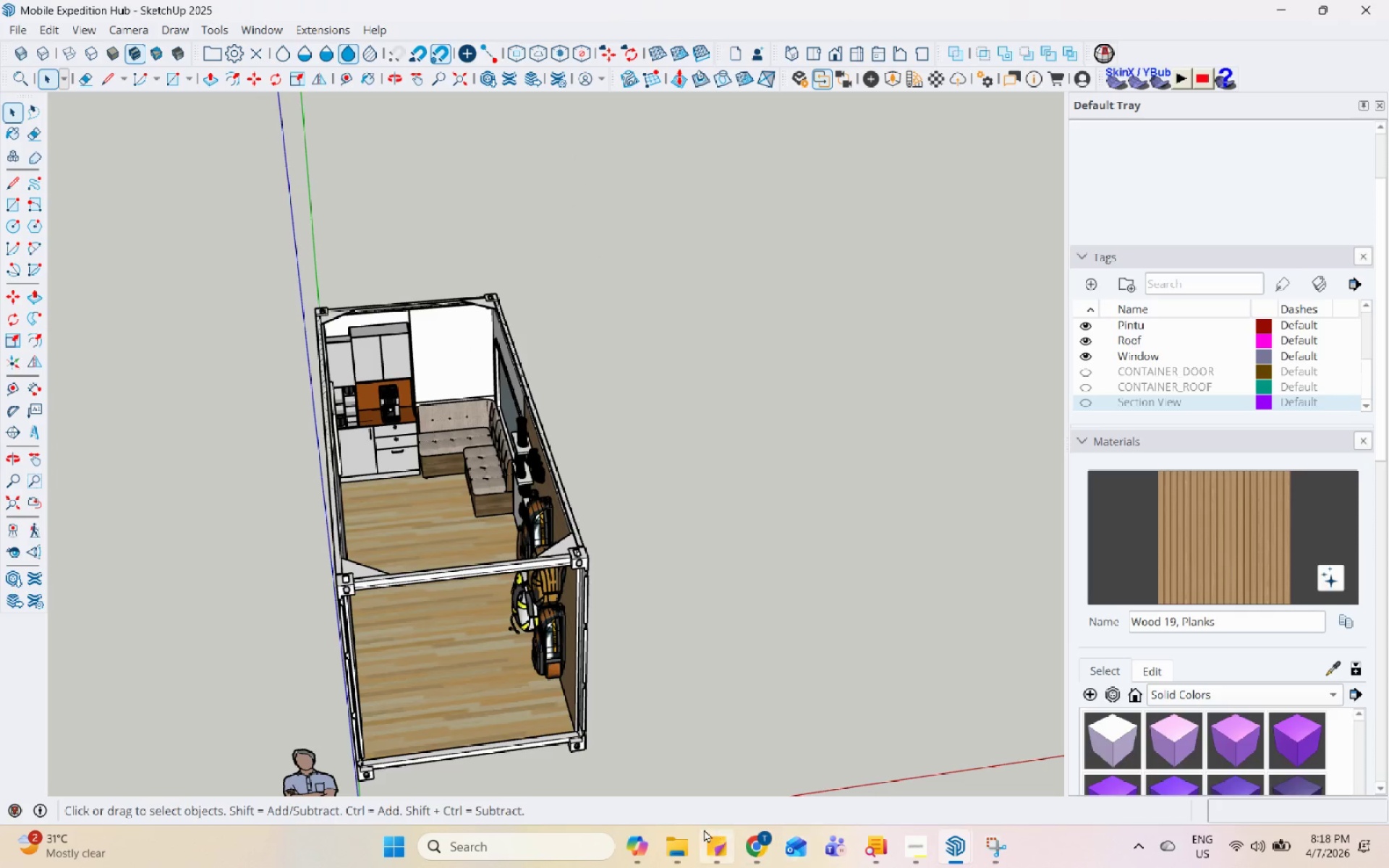 
left_click([748, 848])
 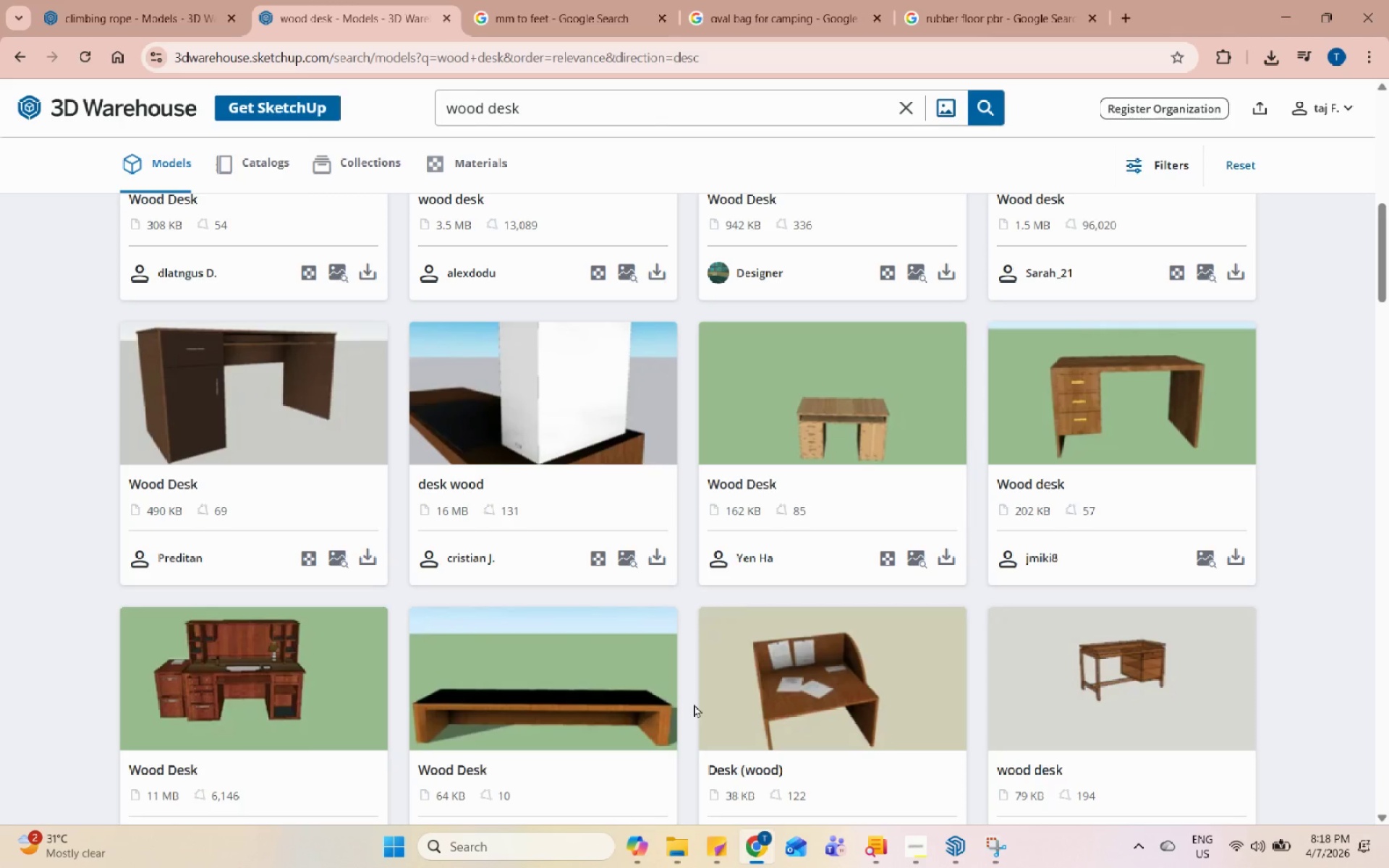 
scroll: coordinate [694, 704], scroll_direction: up, amount: 10.0
 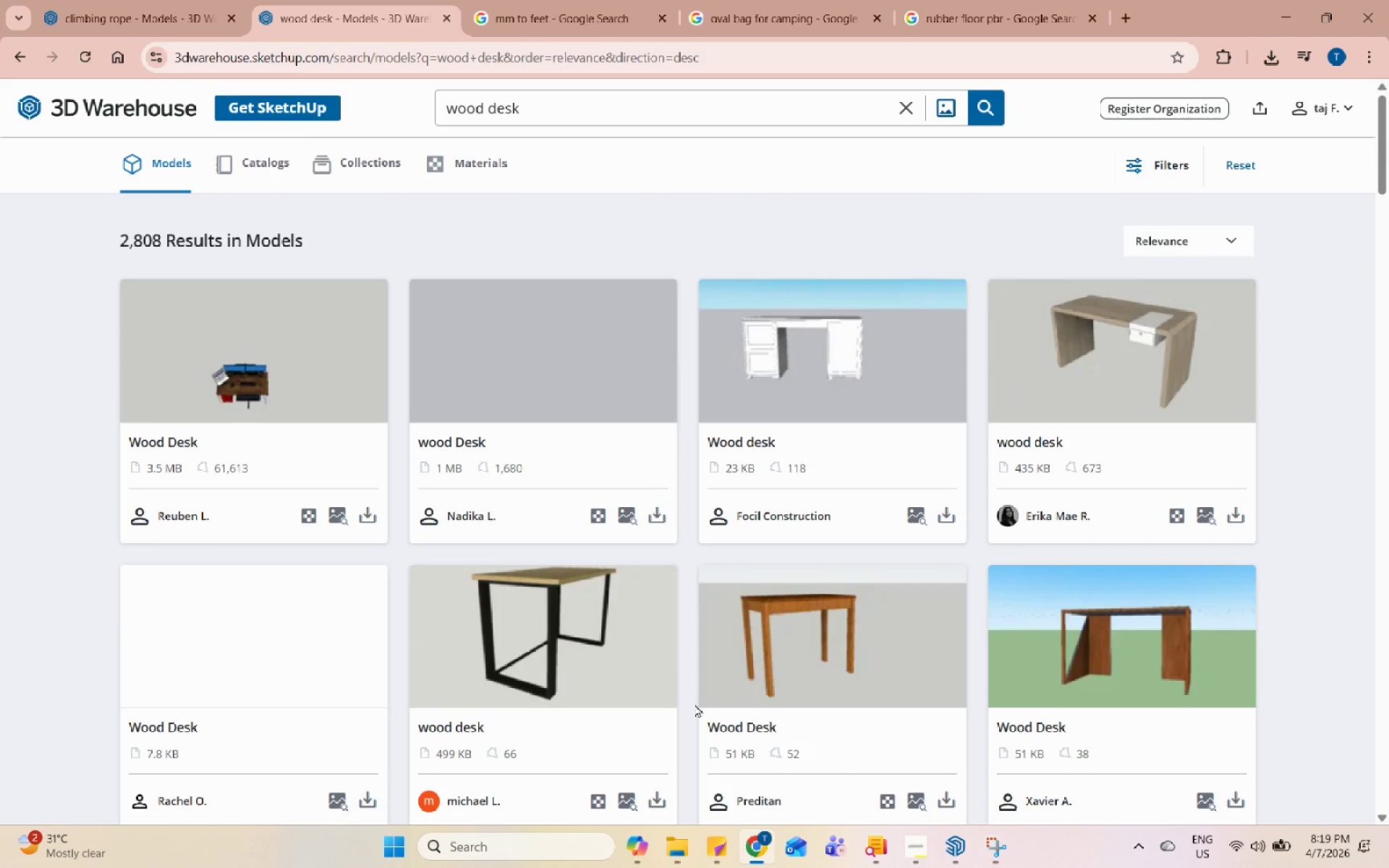 
scroll: coordinate [694, 704], scroll_direction: down, amount: 22.0
 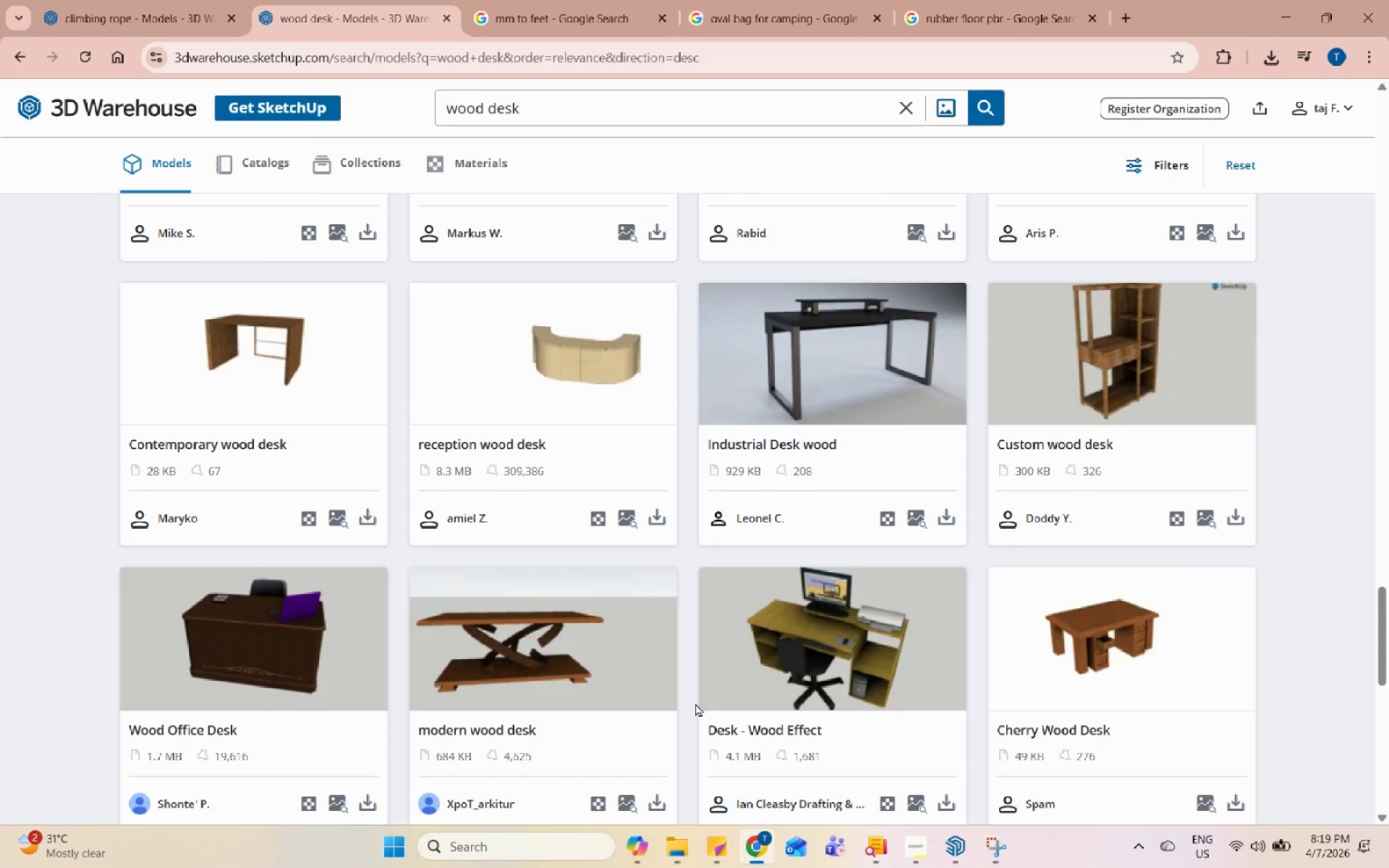 
 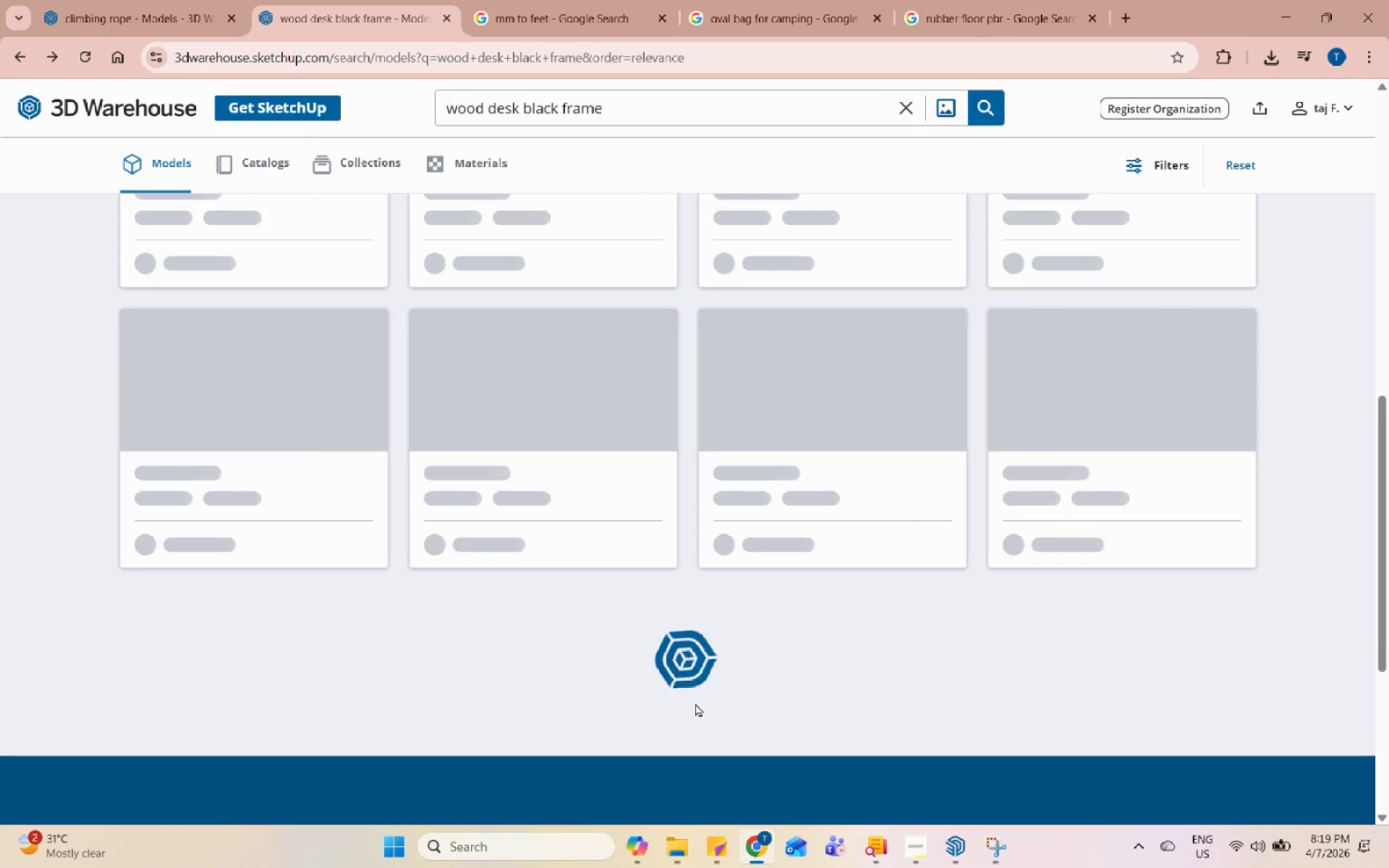 
scroll: coordinate [695, 703], scroll_direction: down, amount: 6.0
 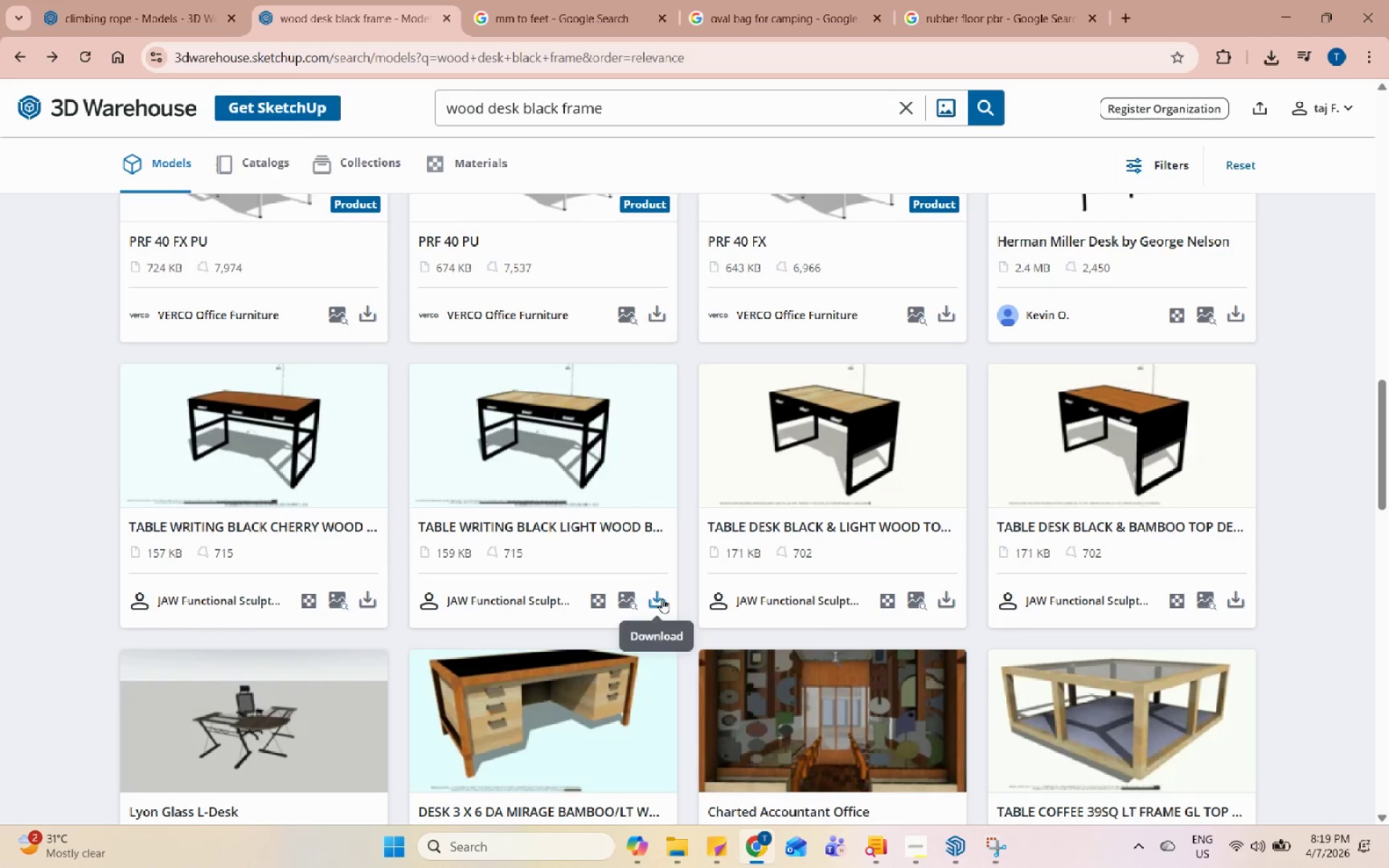 
left_click([689, 640])
 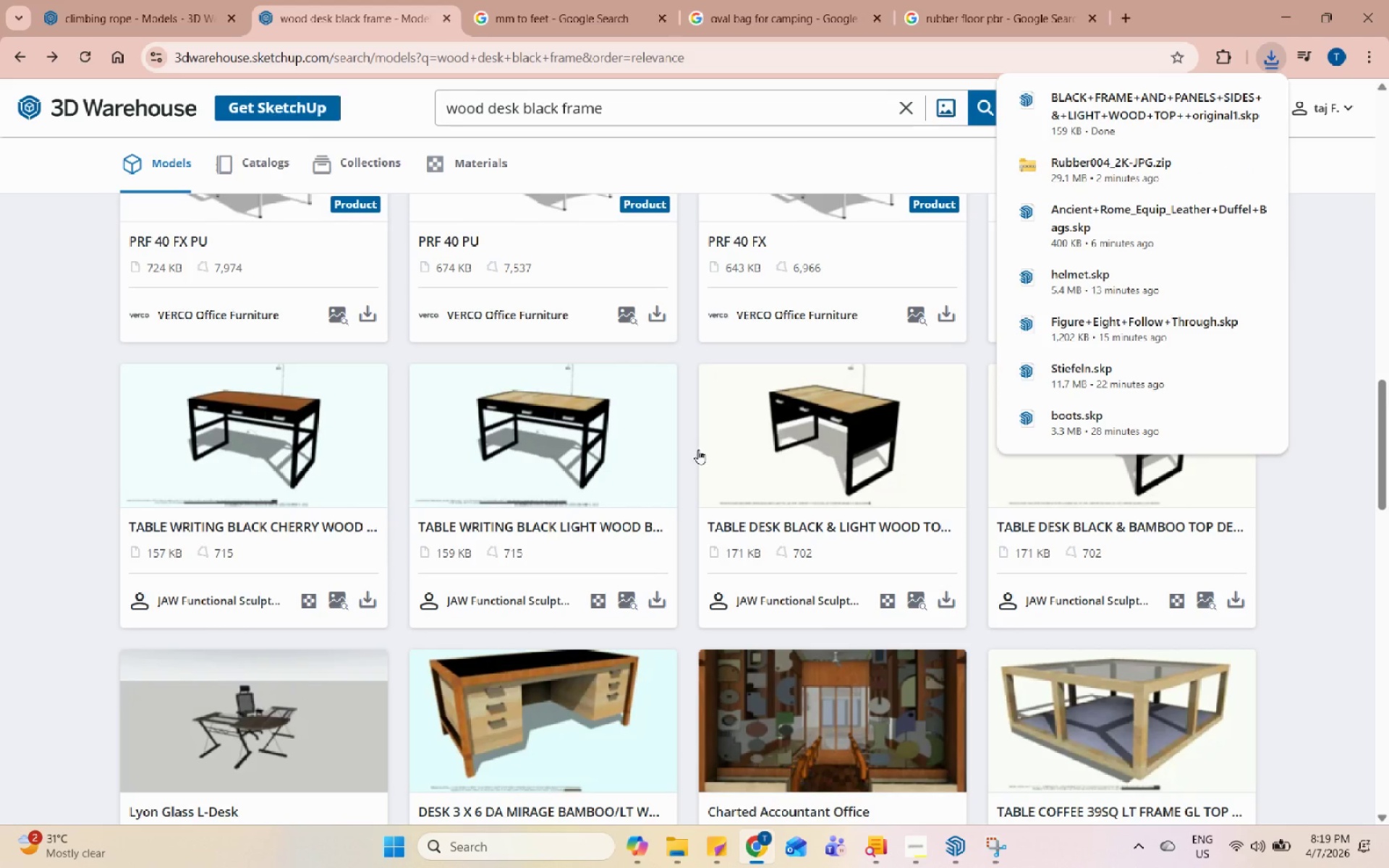 
wait(7.02)
 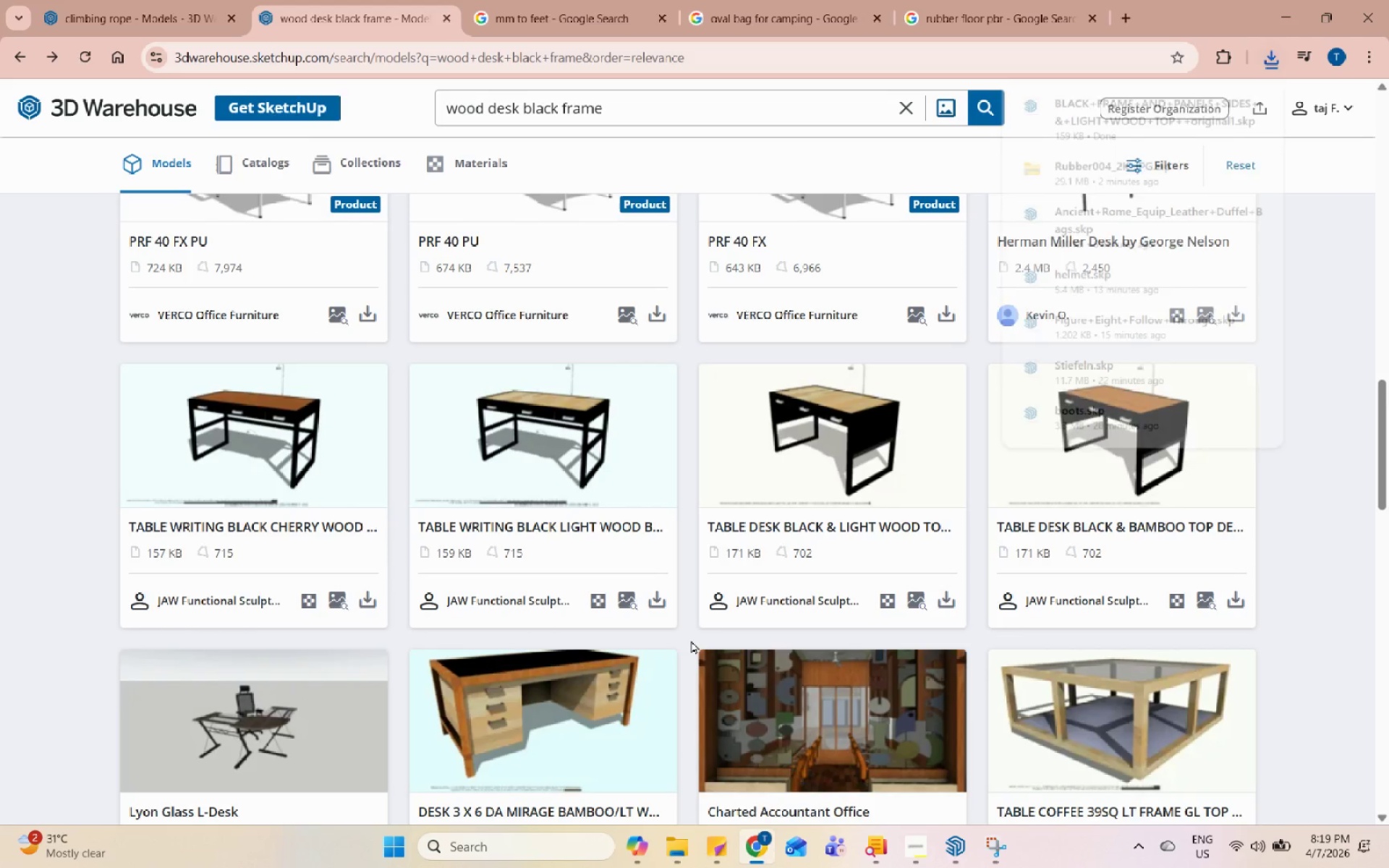 
scroll: coordinate [621, 717], scroll_direction: up, amount: 1.0
 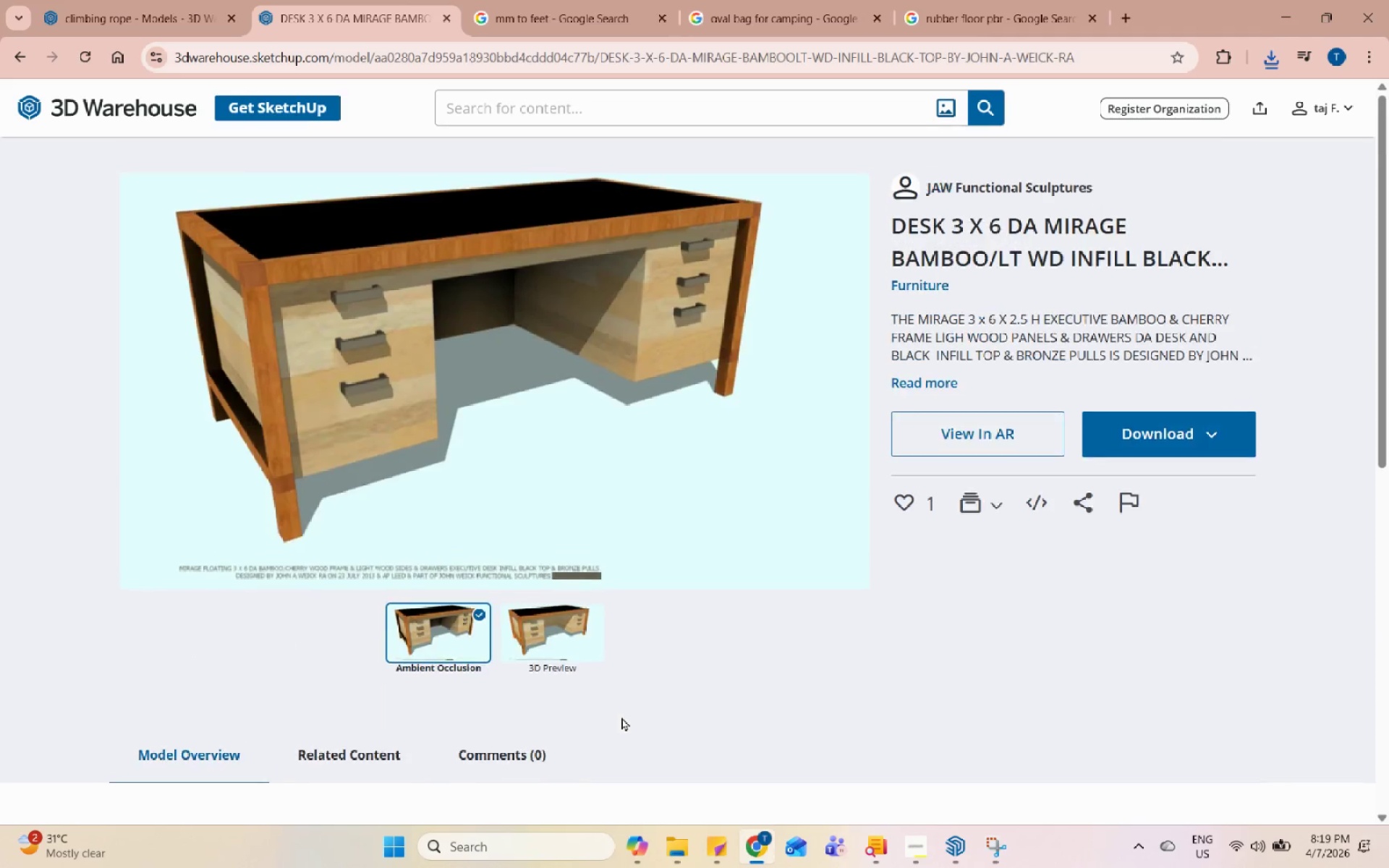 
mouse_move([640, 687])
 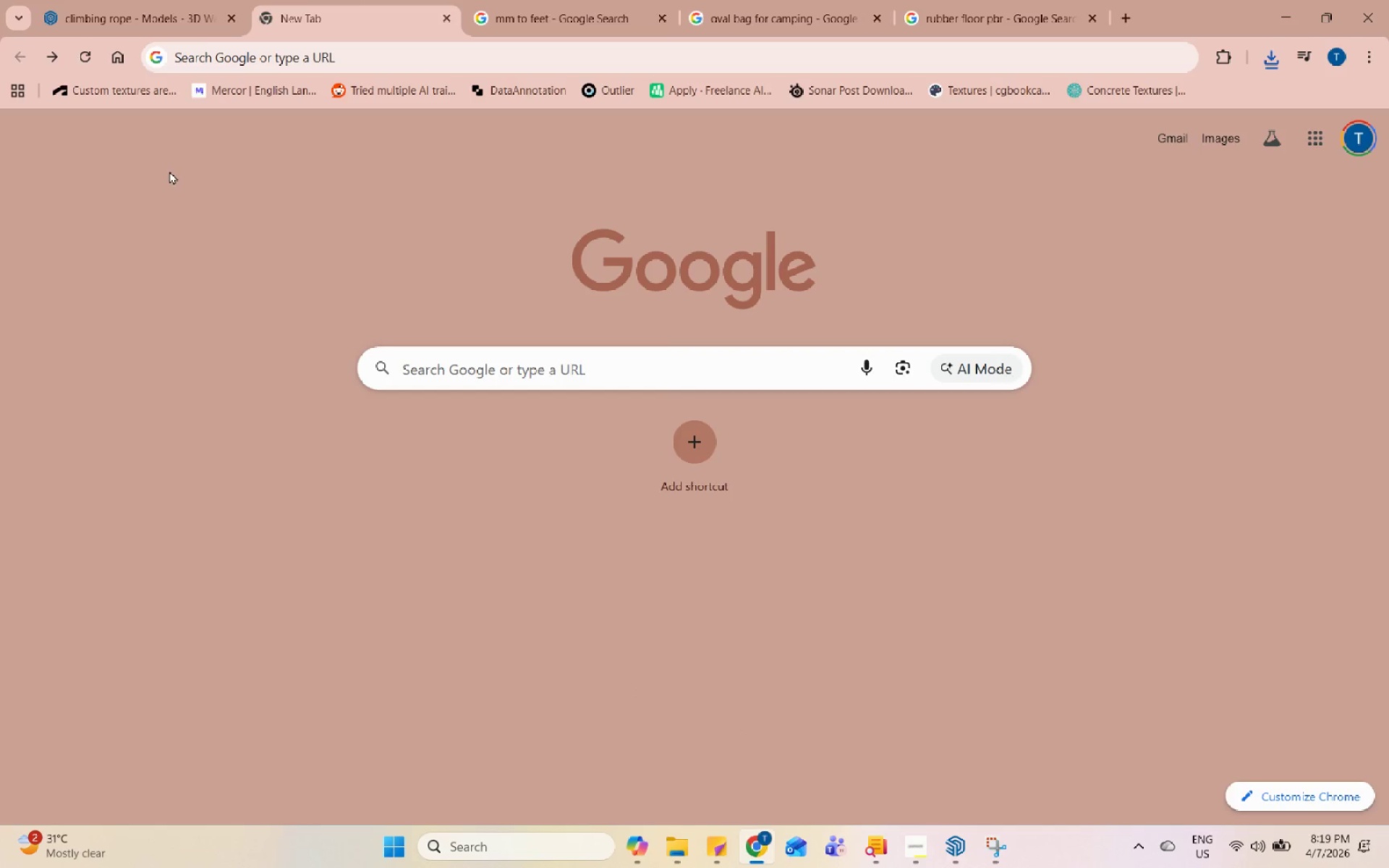 
double_click([315, 7])
 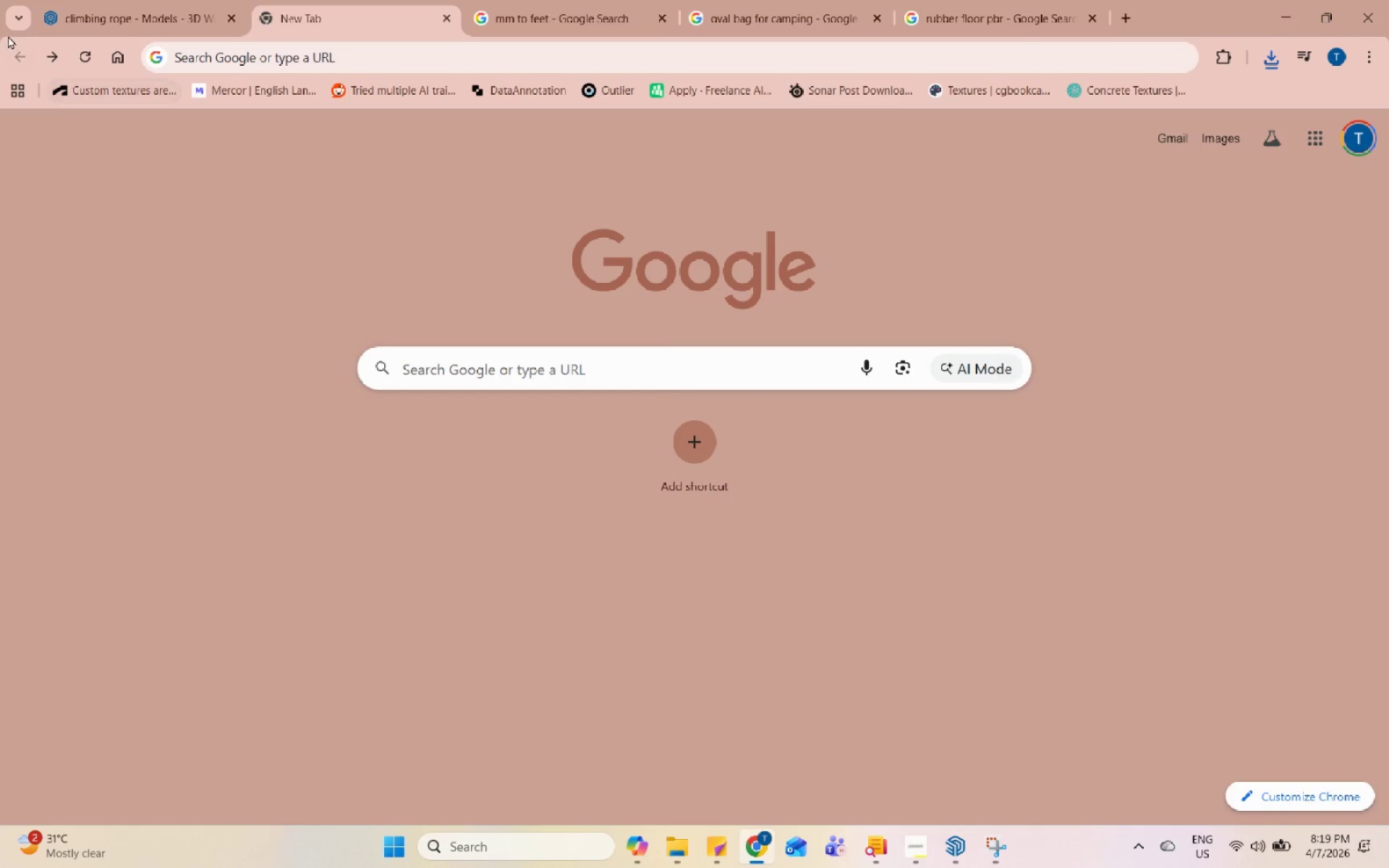 
left_click([46, 45])
 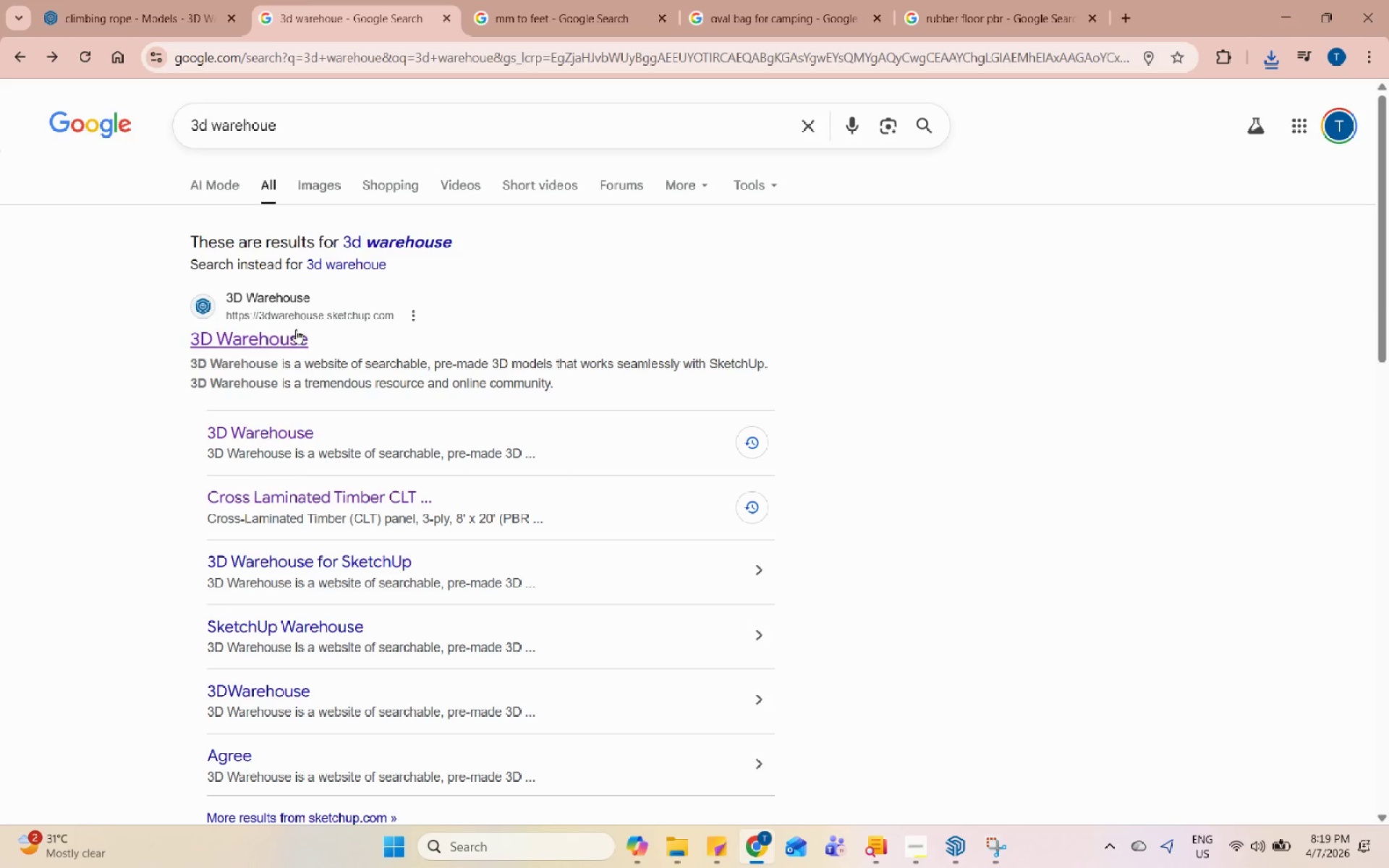 
left_click([294, 338])
 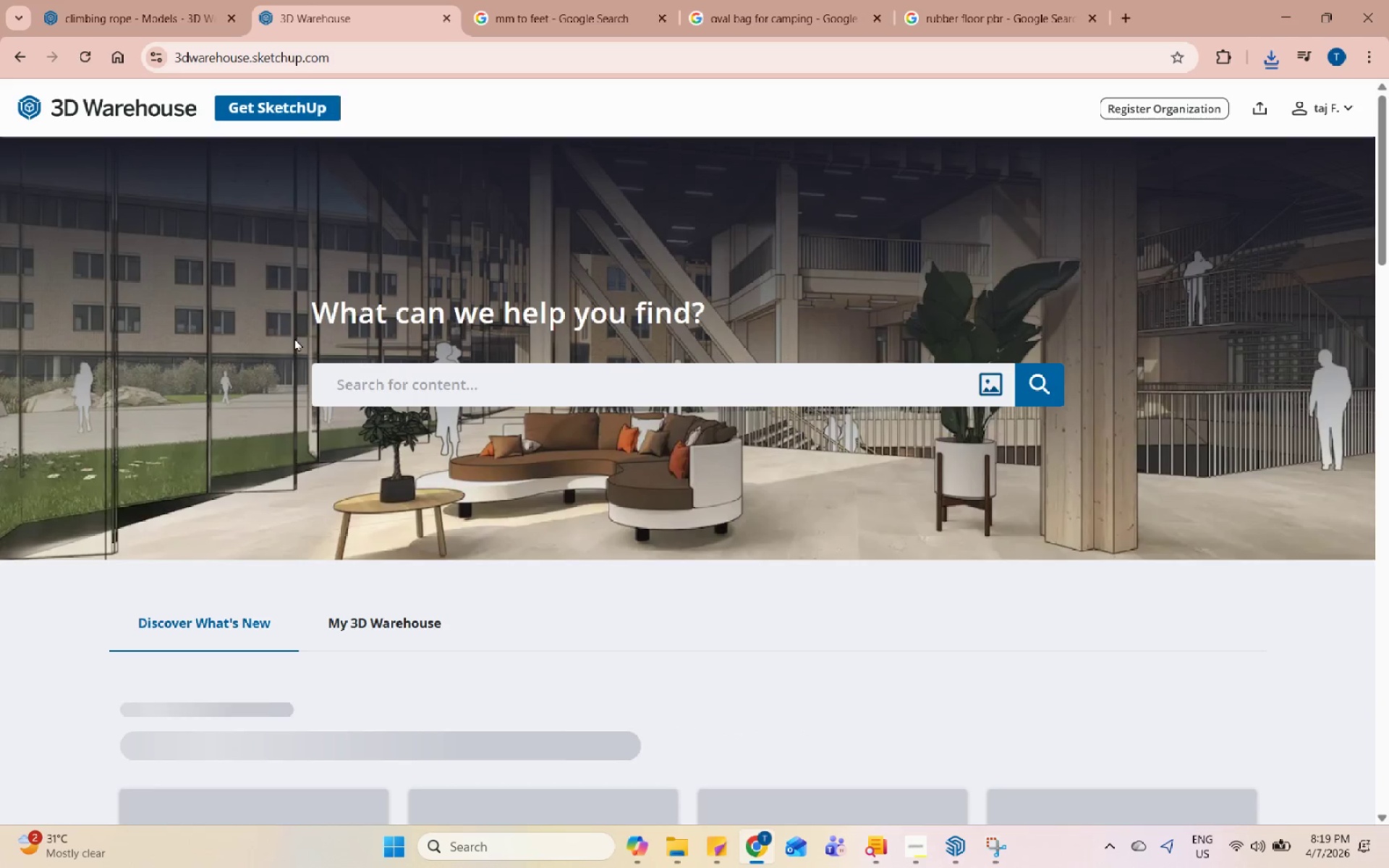 
scroll: coordinate [818, 552], scroll_direction: down, amount: 2.0
 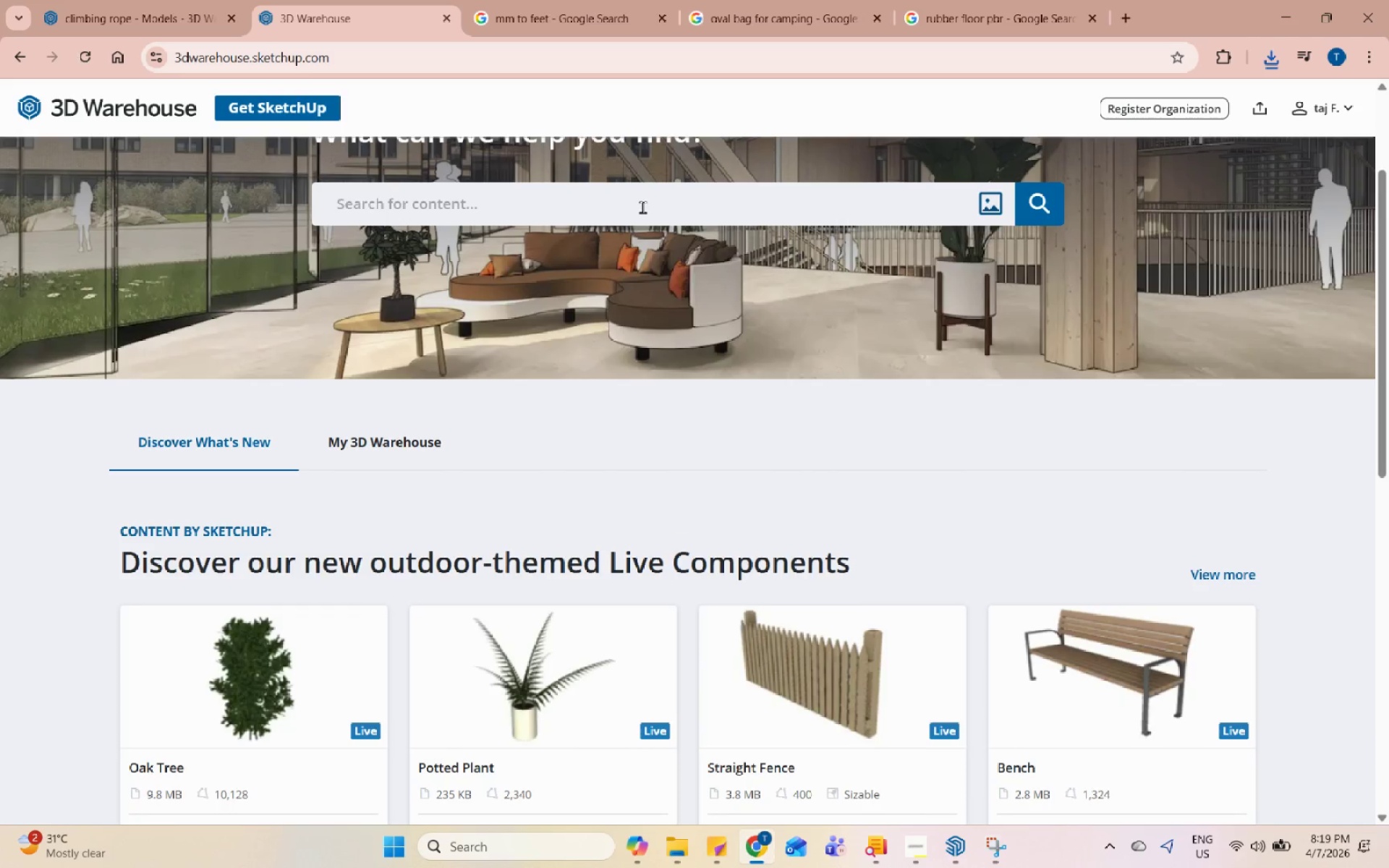 
left_click([642, 207])
 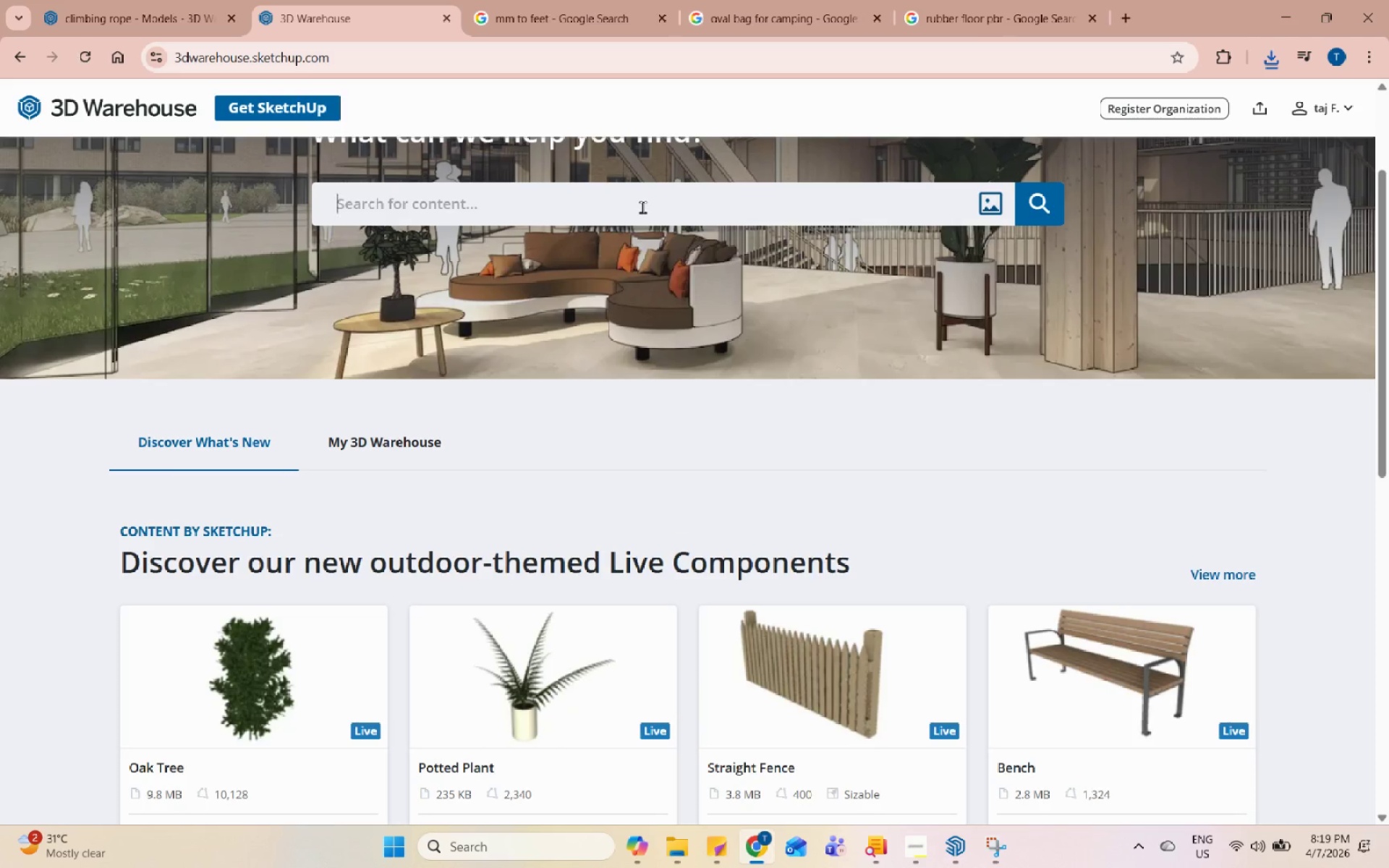 
type(wood desk)
 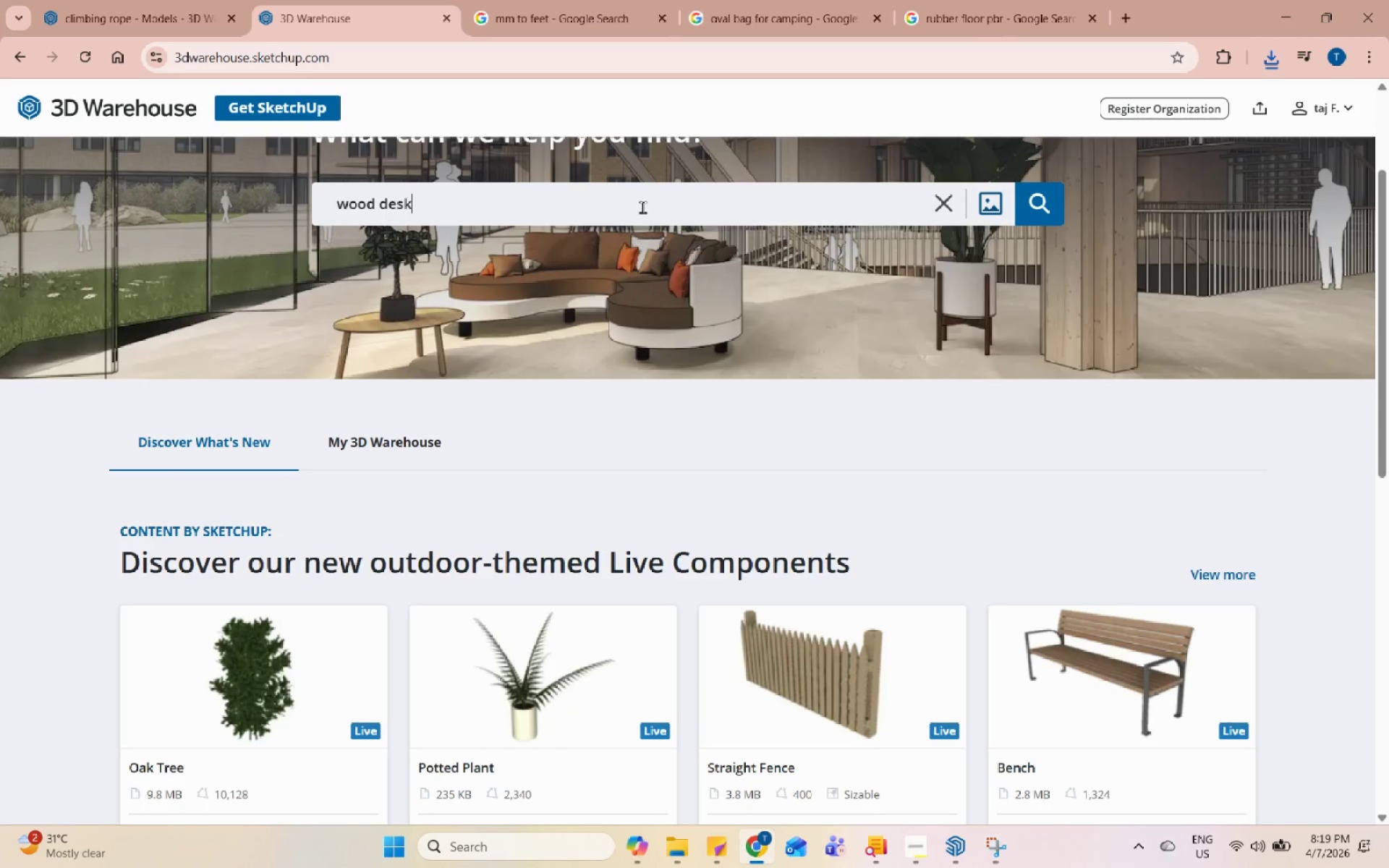 
key(Enter)
 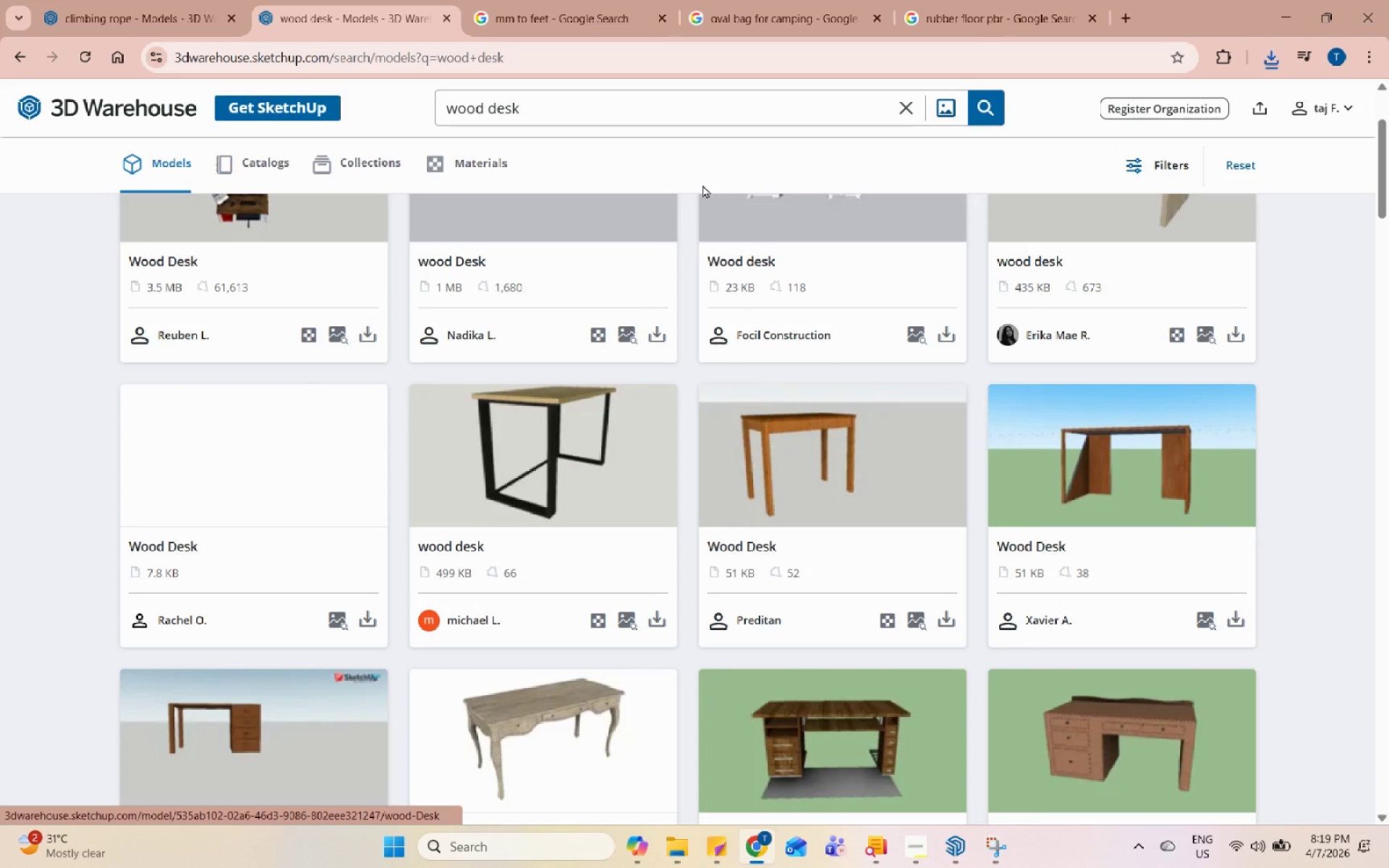 
scroll: coordinate [984, 427], scroll_direction: down, amount: 18.0
 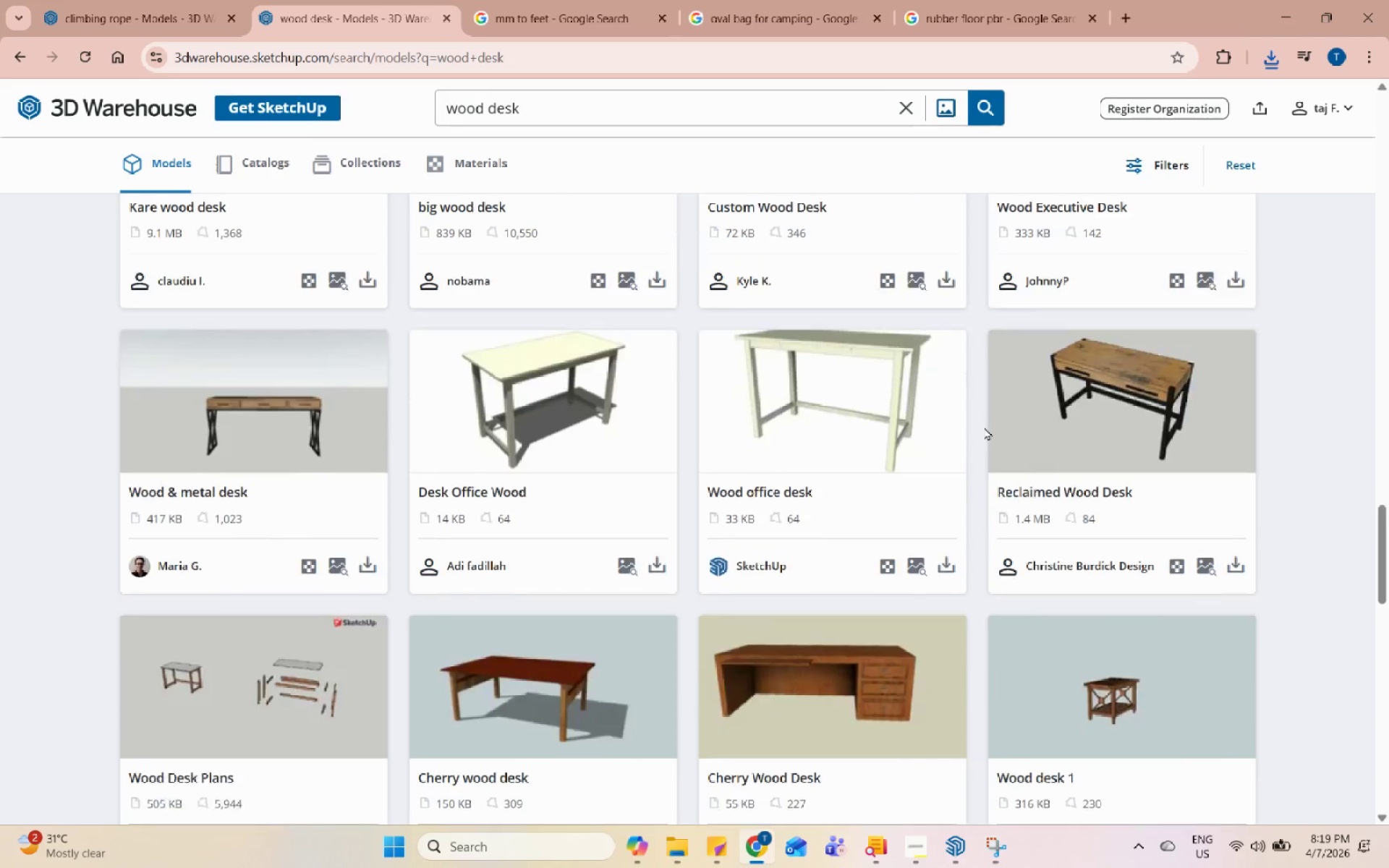 
scroll: coordinate [1019, 418], scroll_direction: down, amount: 5.0
 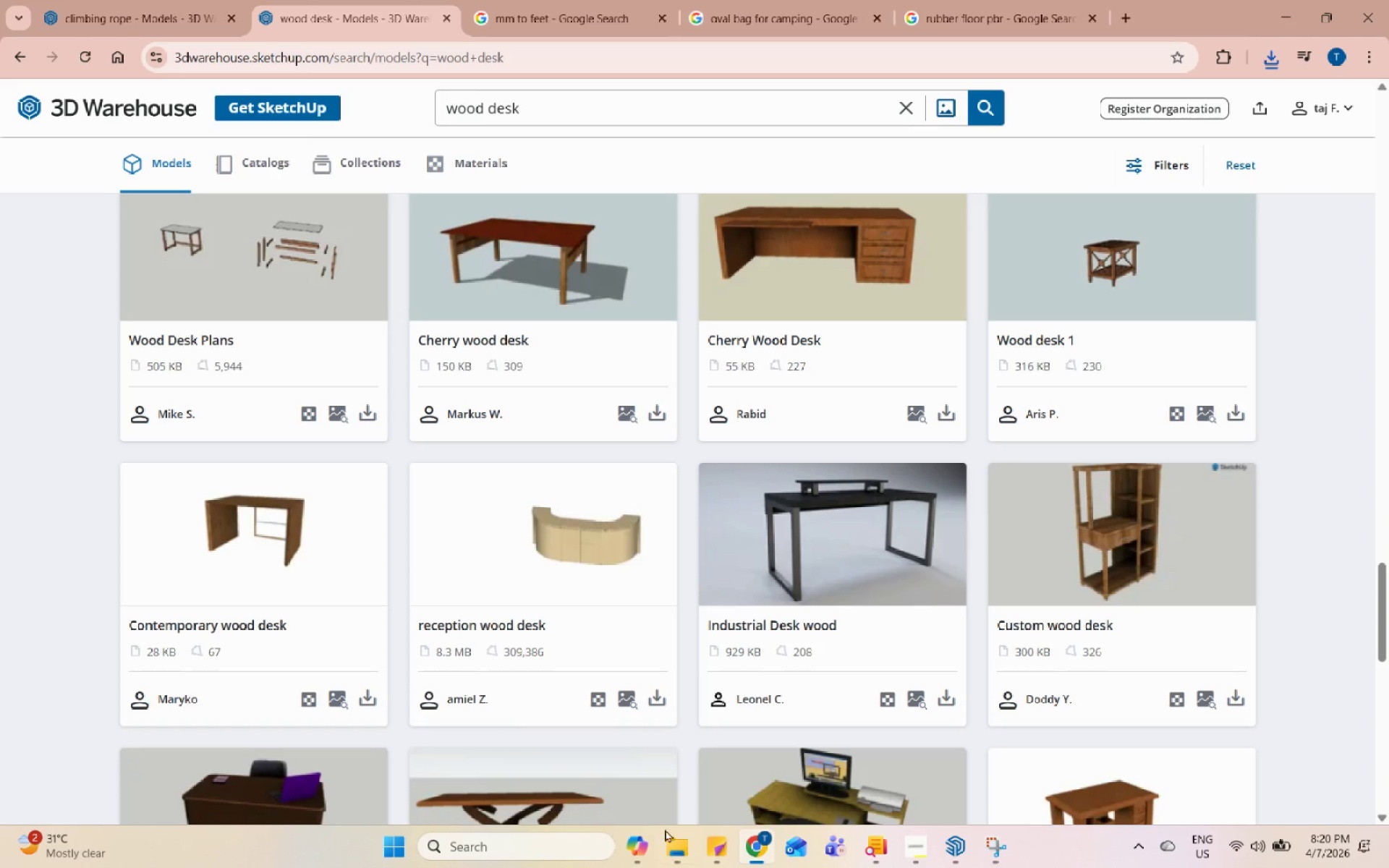 
left_click([684, 864])
 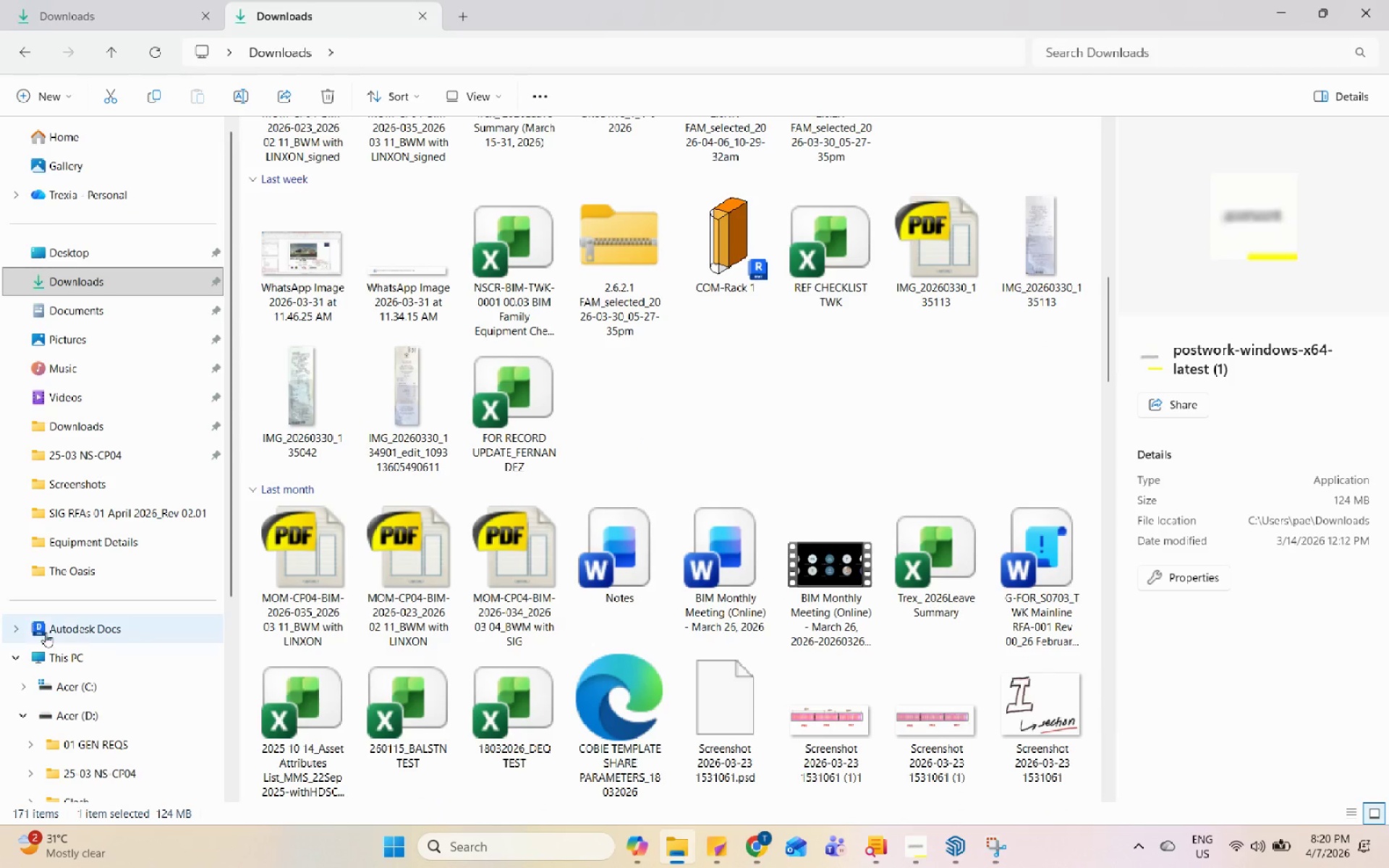 
left_click([95, 710])
 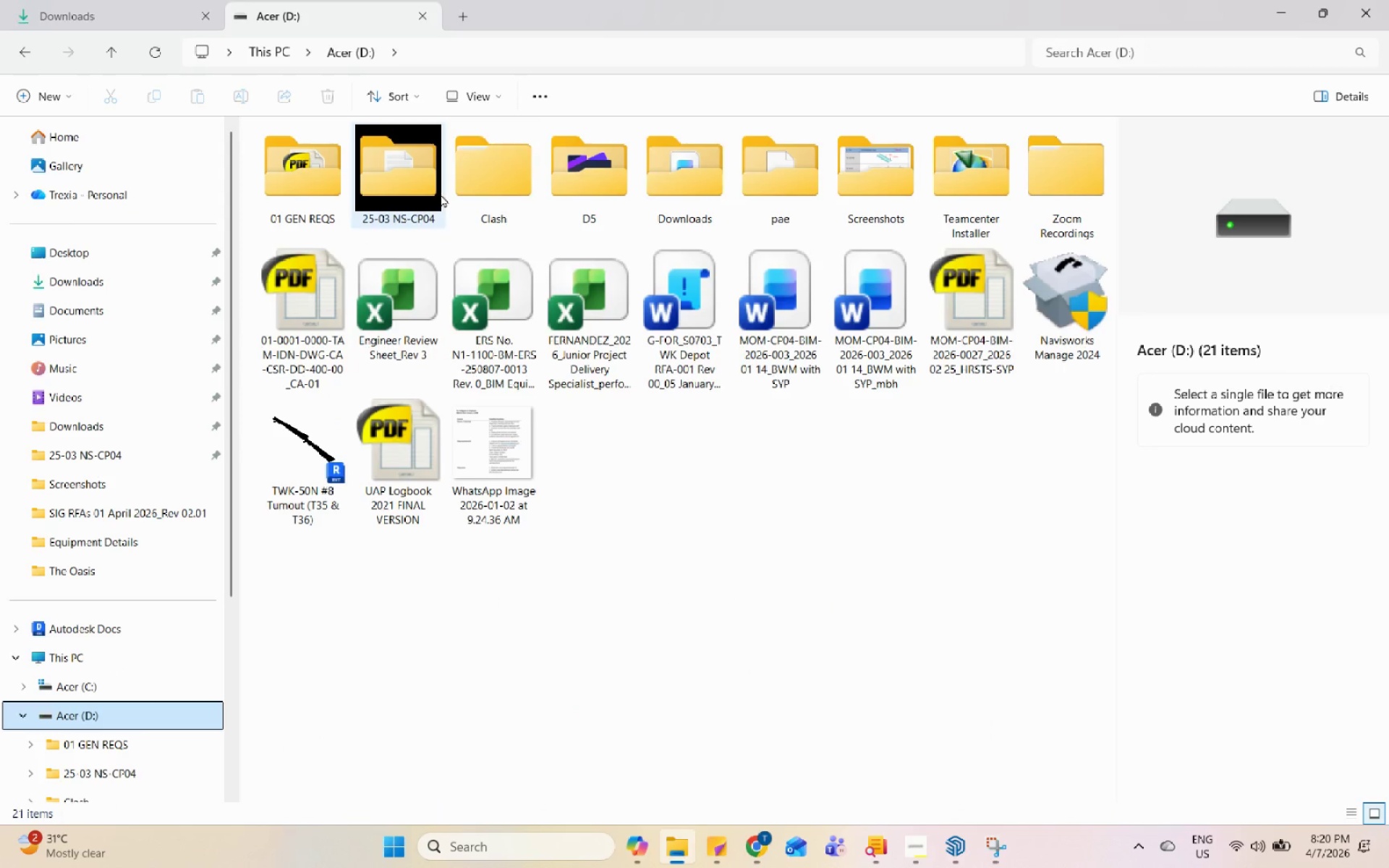 
double_click([768, 163])
 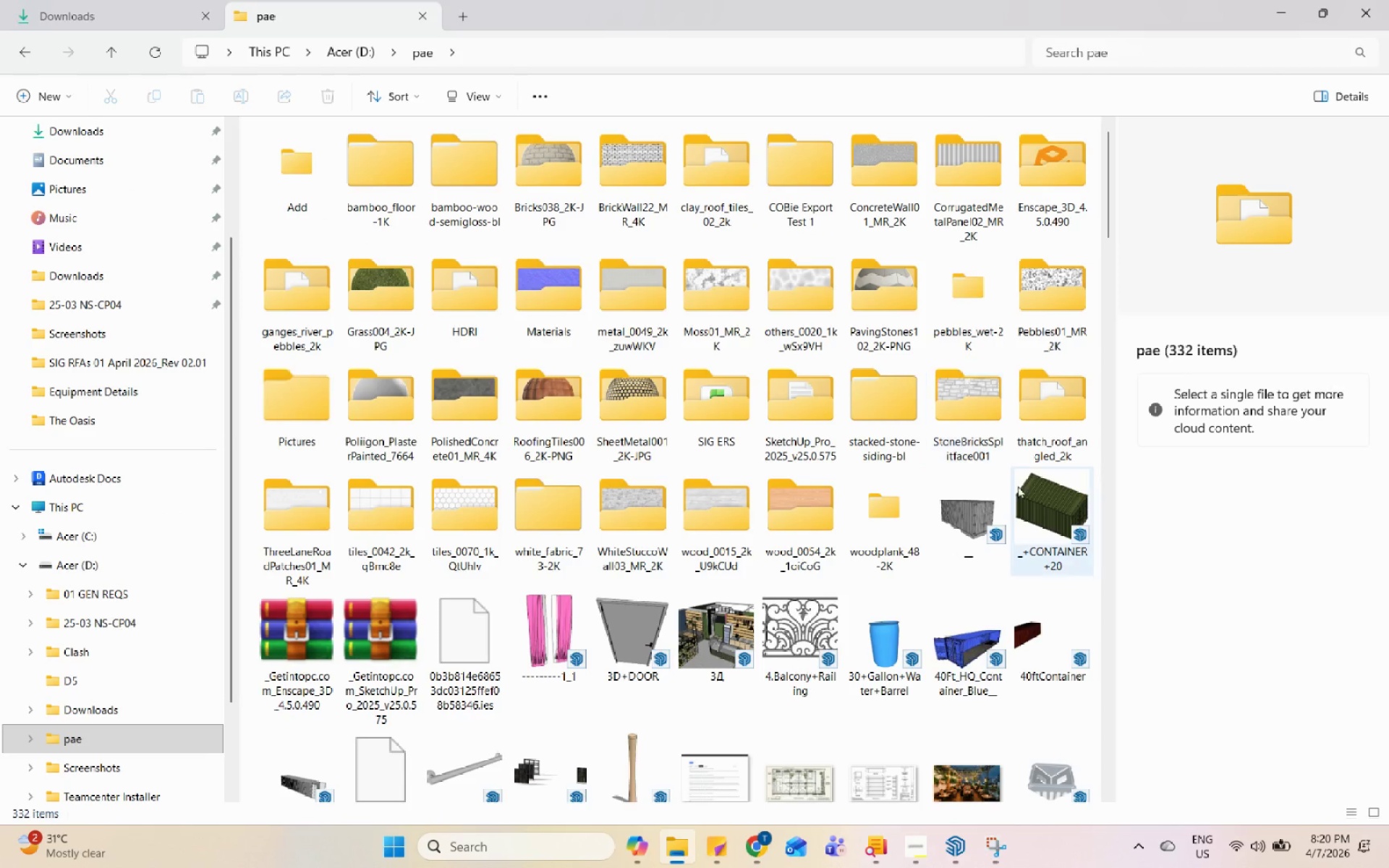 
scroll: coordinate [1048, 524], scroll_direction: down, amount: 3.0
 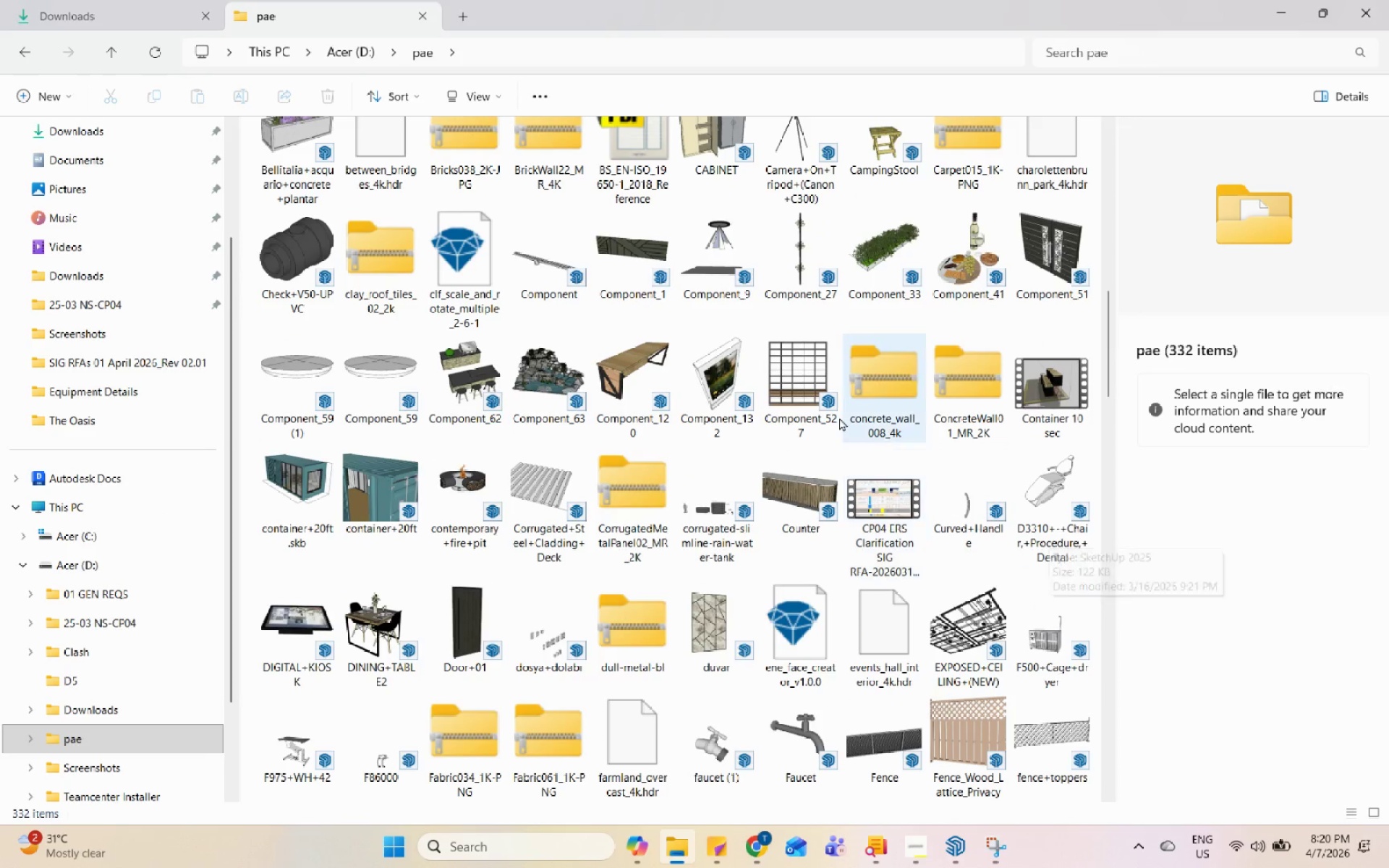 
left_click([611, 367])
 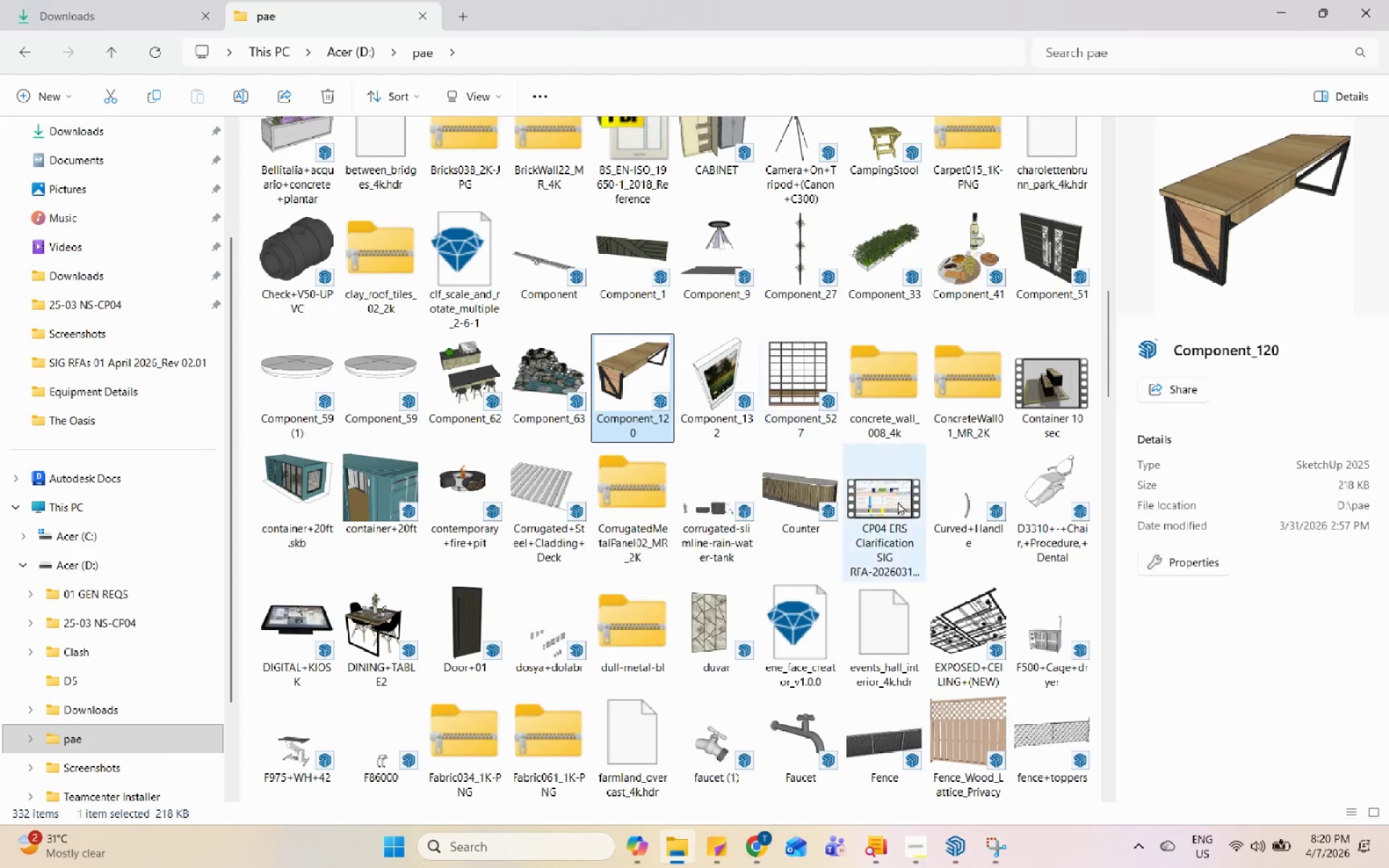 
left_click([968, 851])
 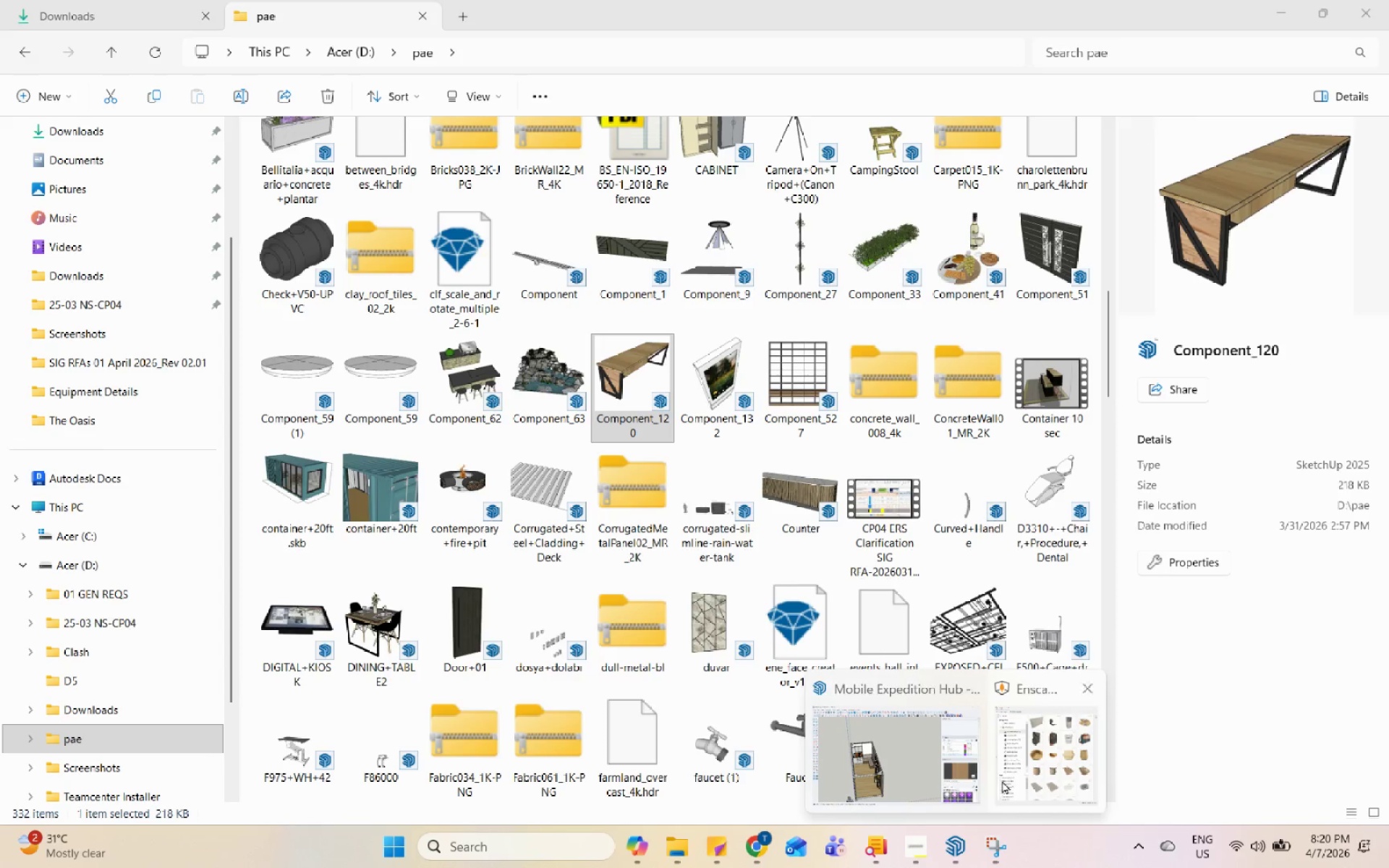 
left_click([865, 743])
 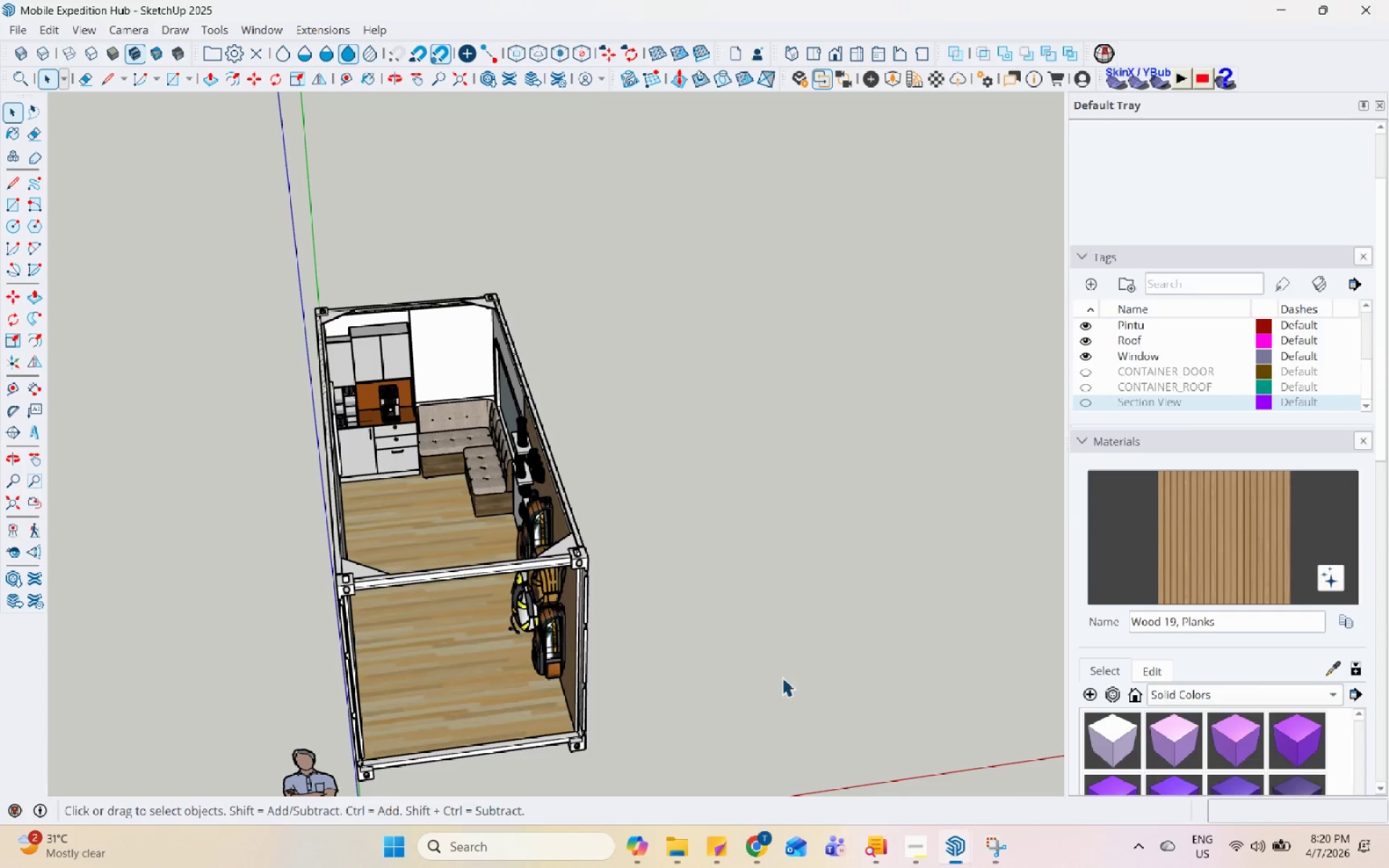 
scroll: coordinate [707, 621], scroll_direction: down, amount: 2.0
 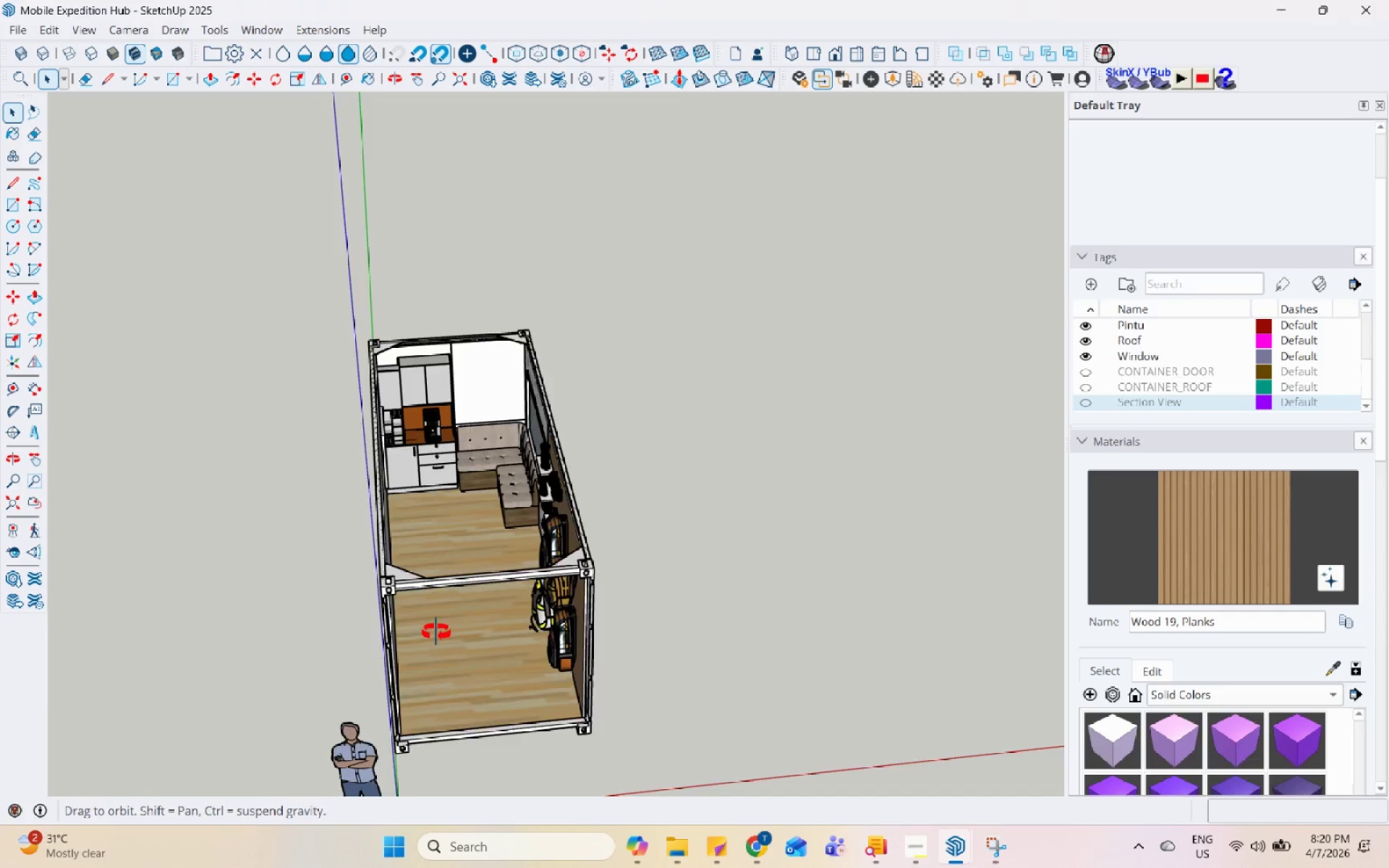 
scroll: coordinate [308, 624], scroll_direction: up, amount: 7.0
 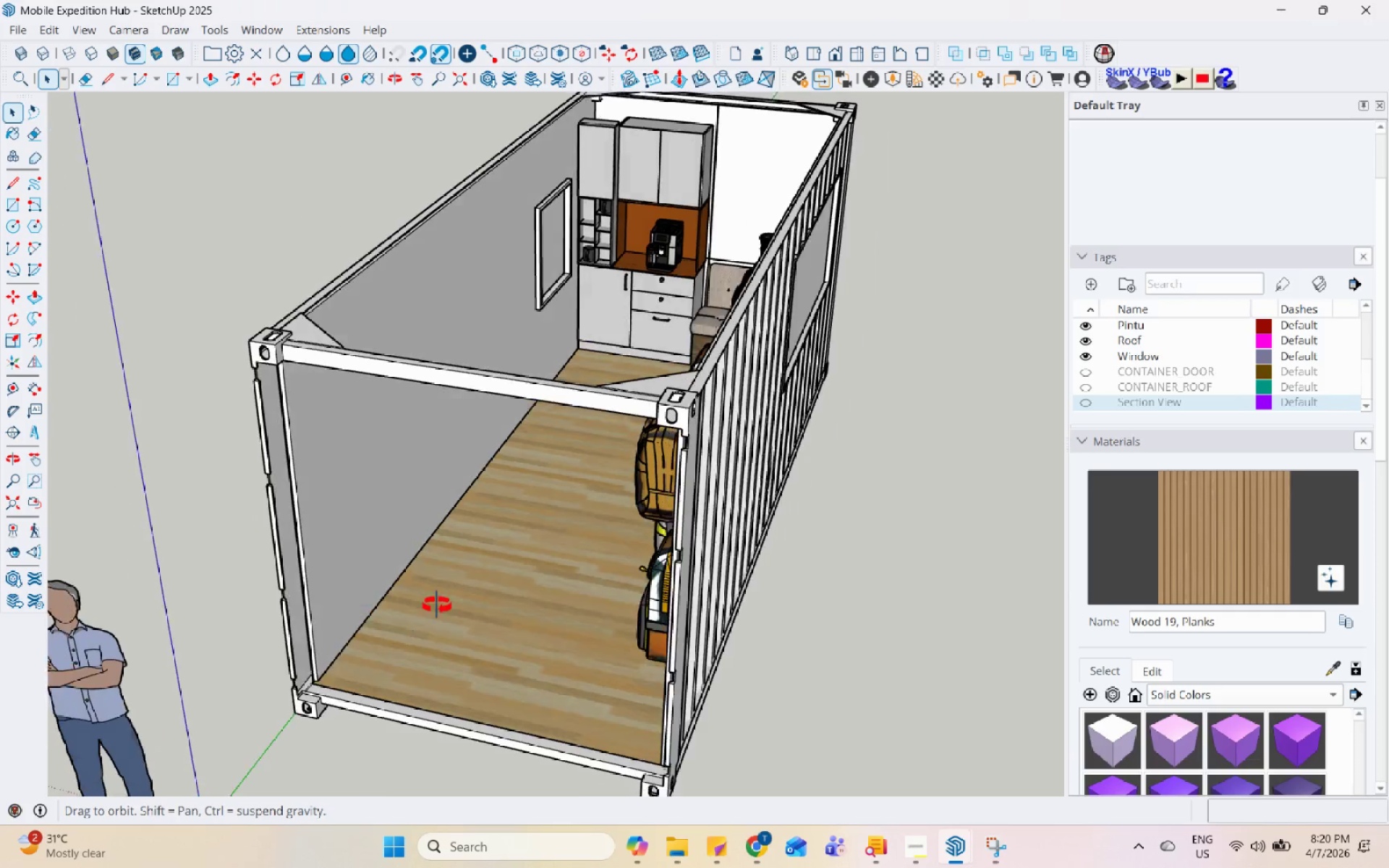 
double_click([440, 605])
 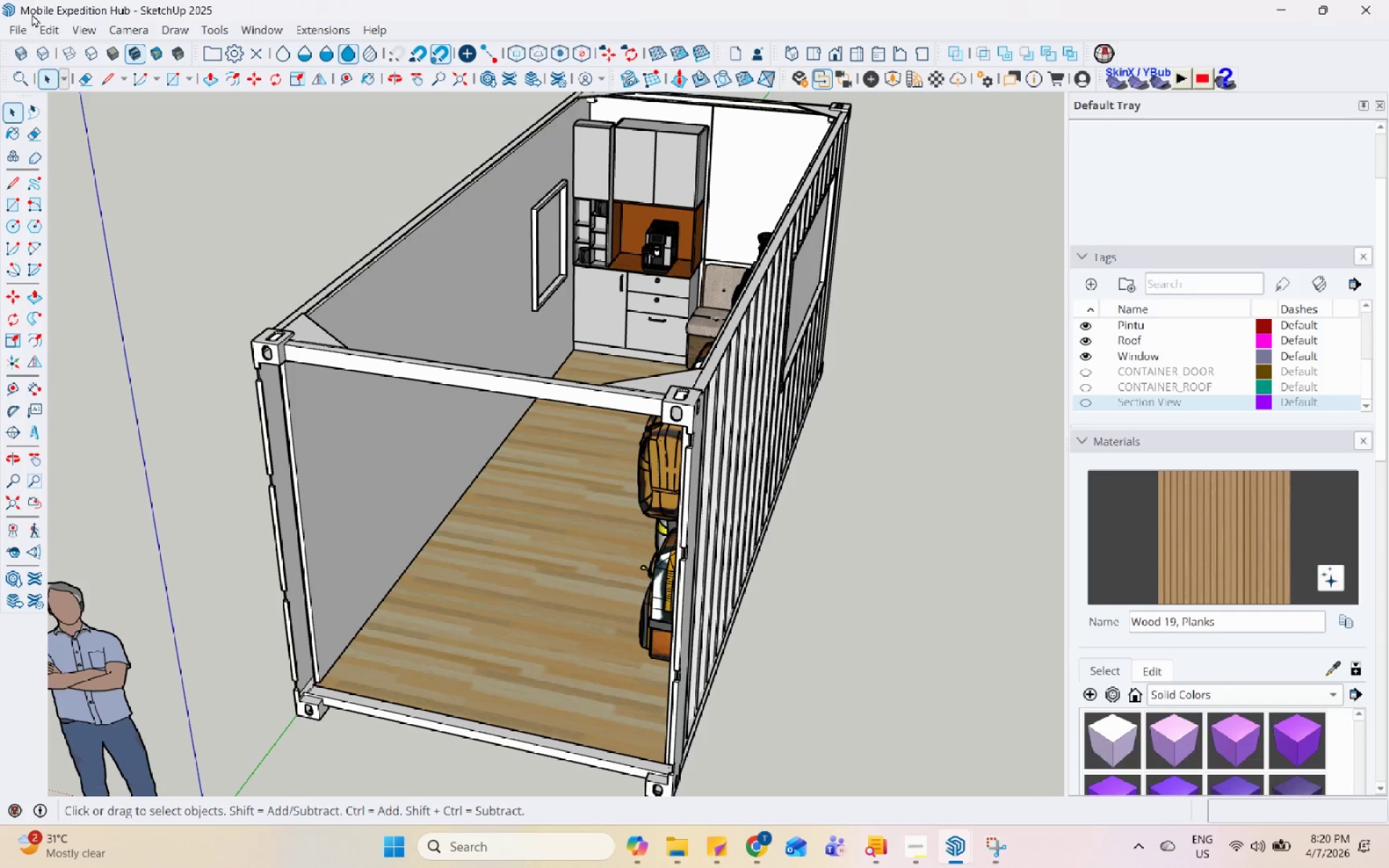 
left_click([22, 25])
 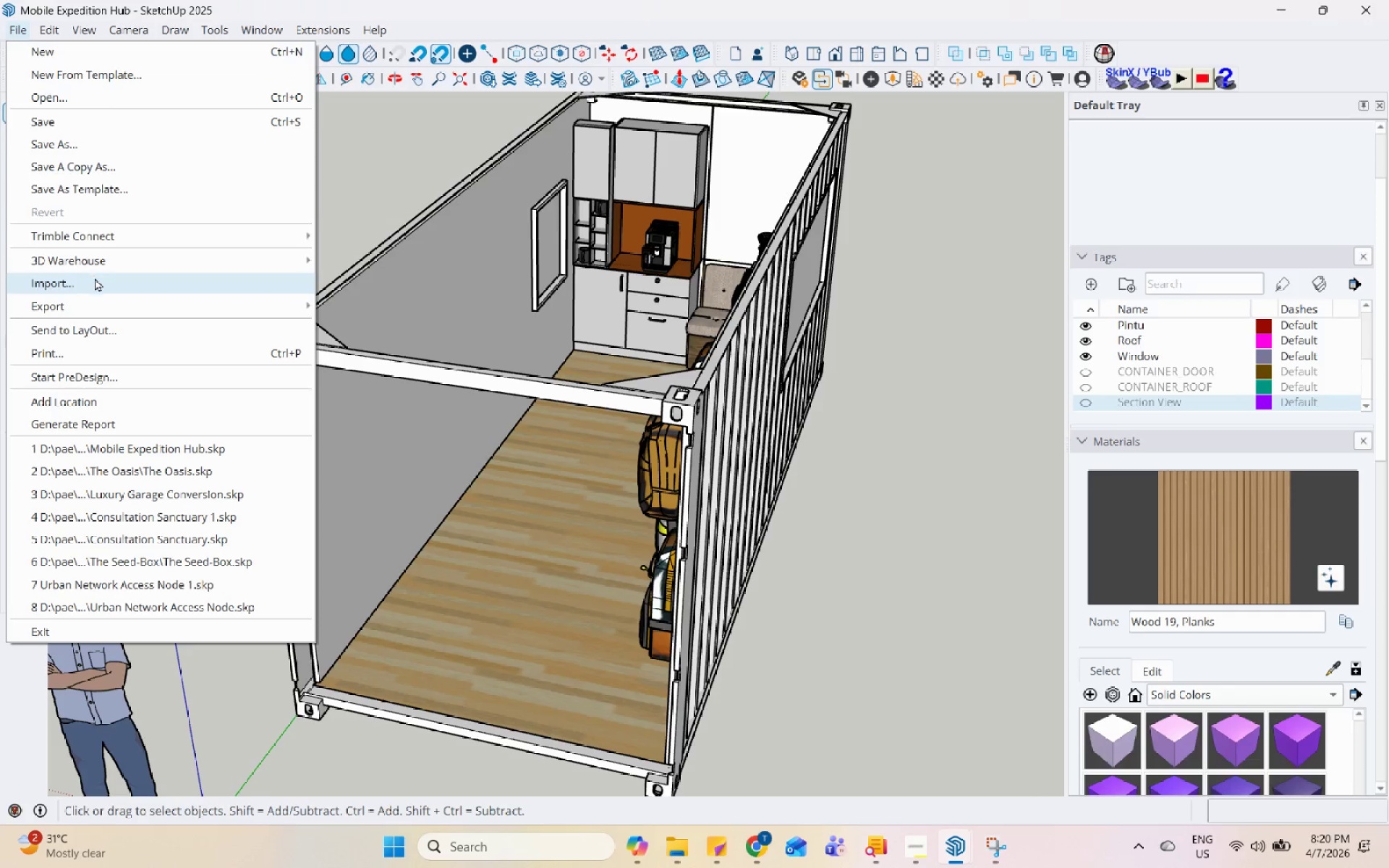 
left_click([95, 280])
 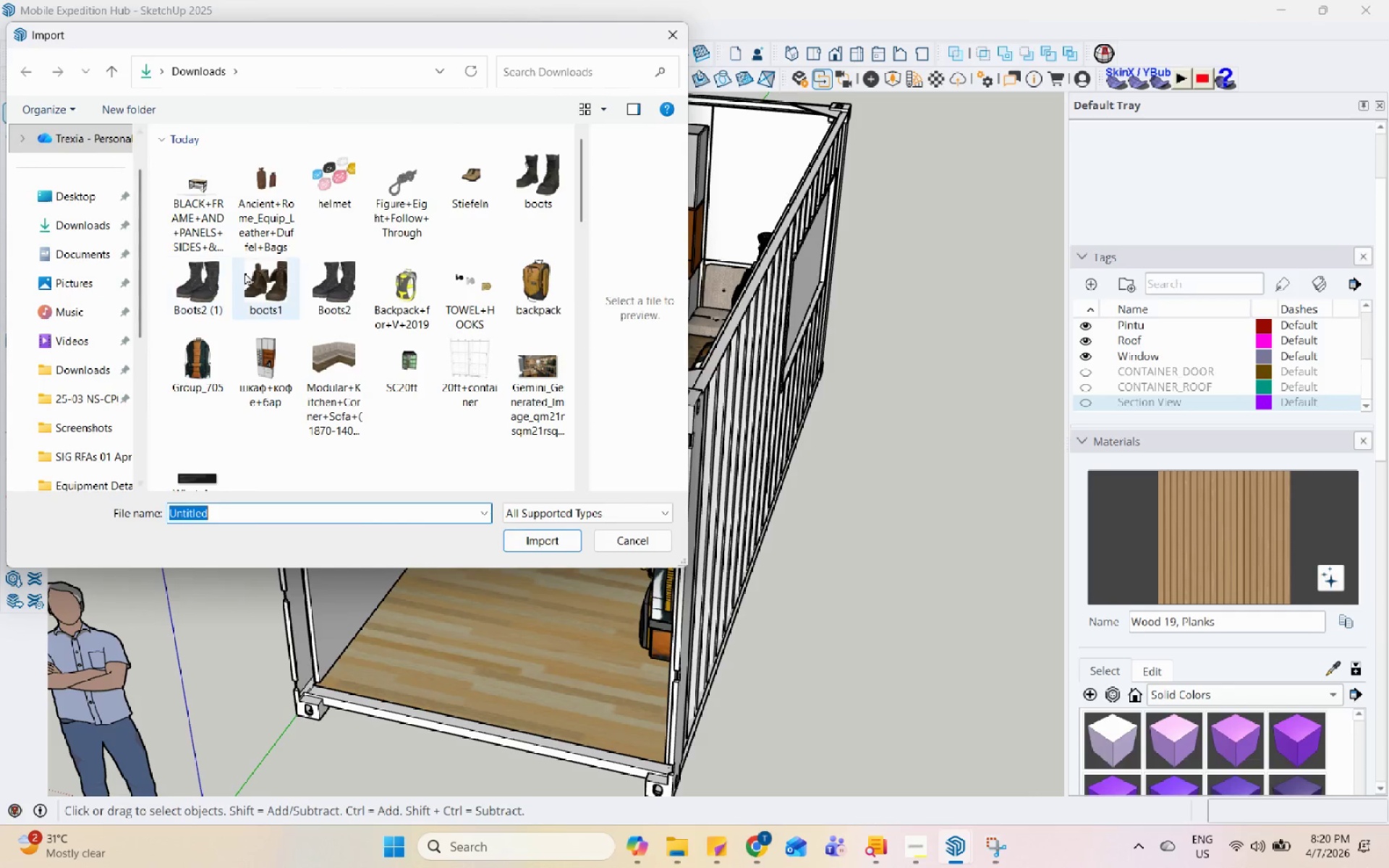 
left_click([183, 204])
 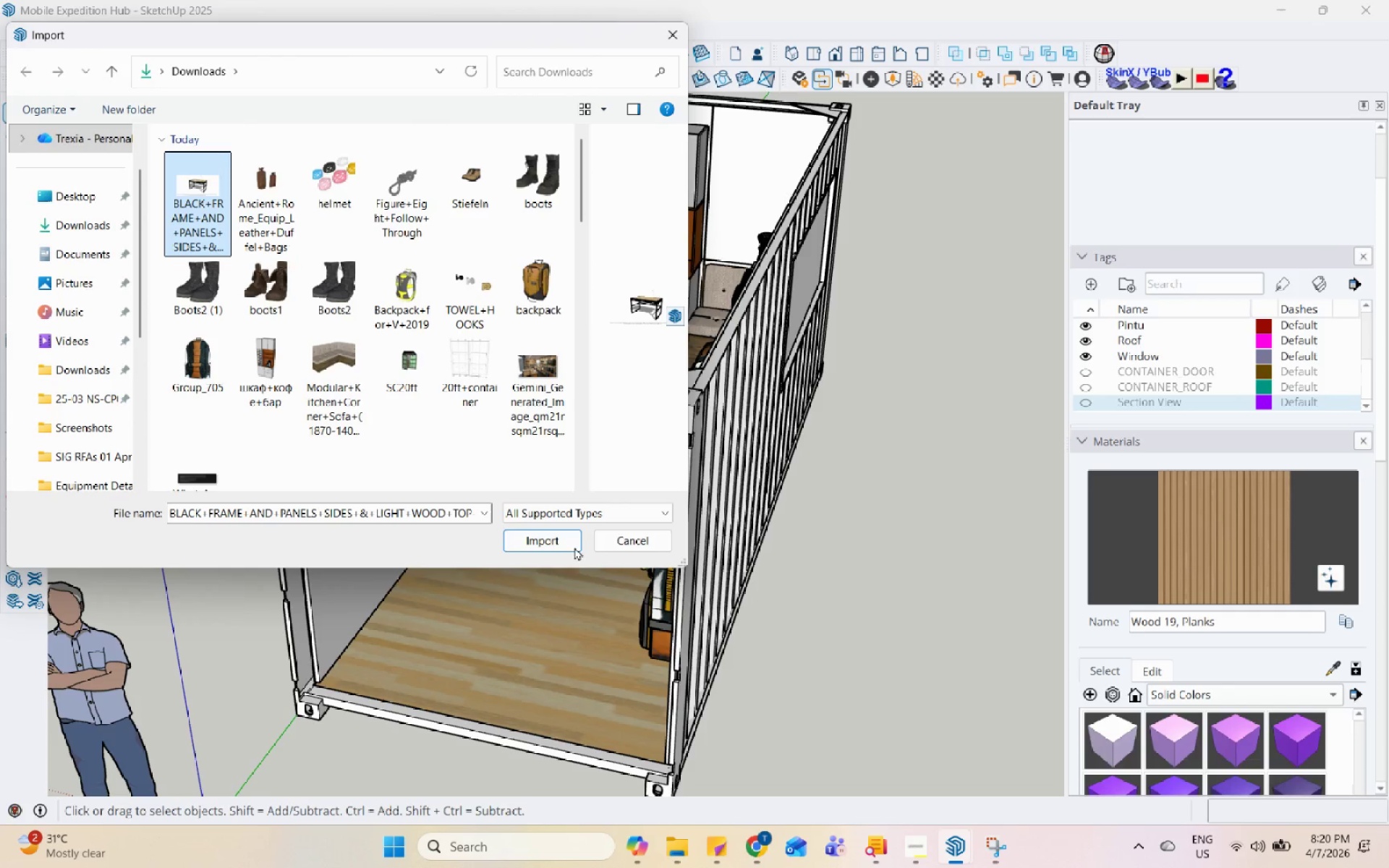 
left_click([549, 532])
 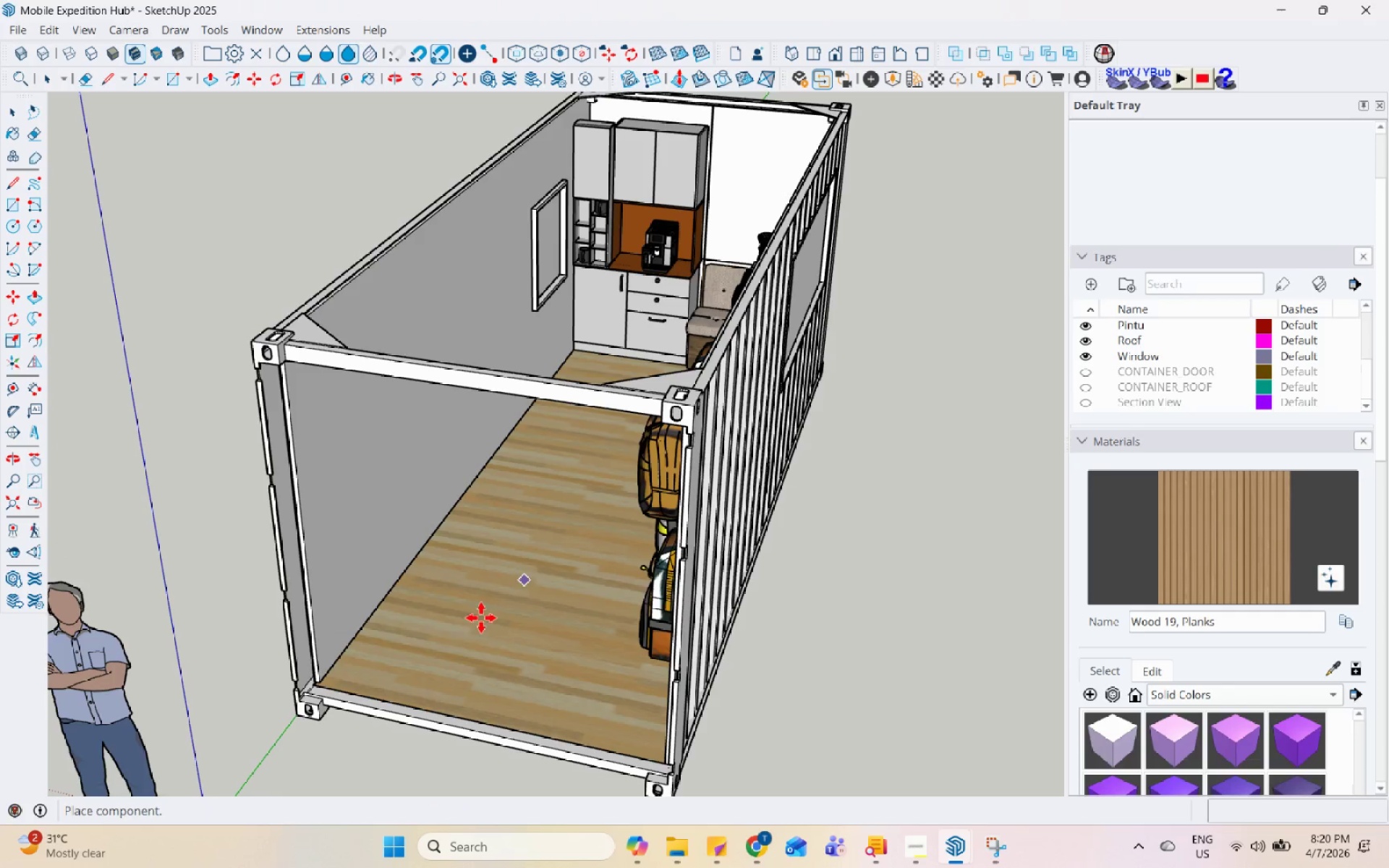 
scroll: coordinate [286, 592], scroll_direction: down, amount: 12.0
 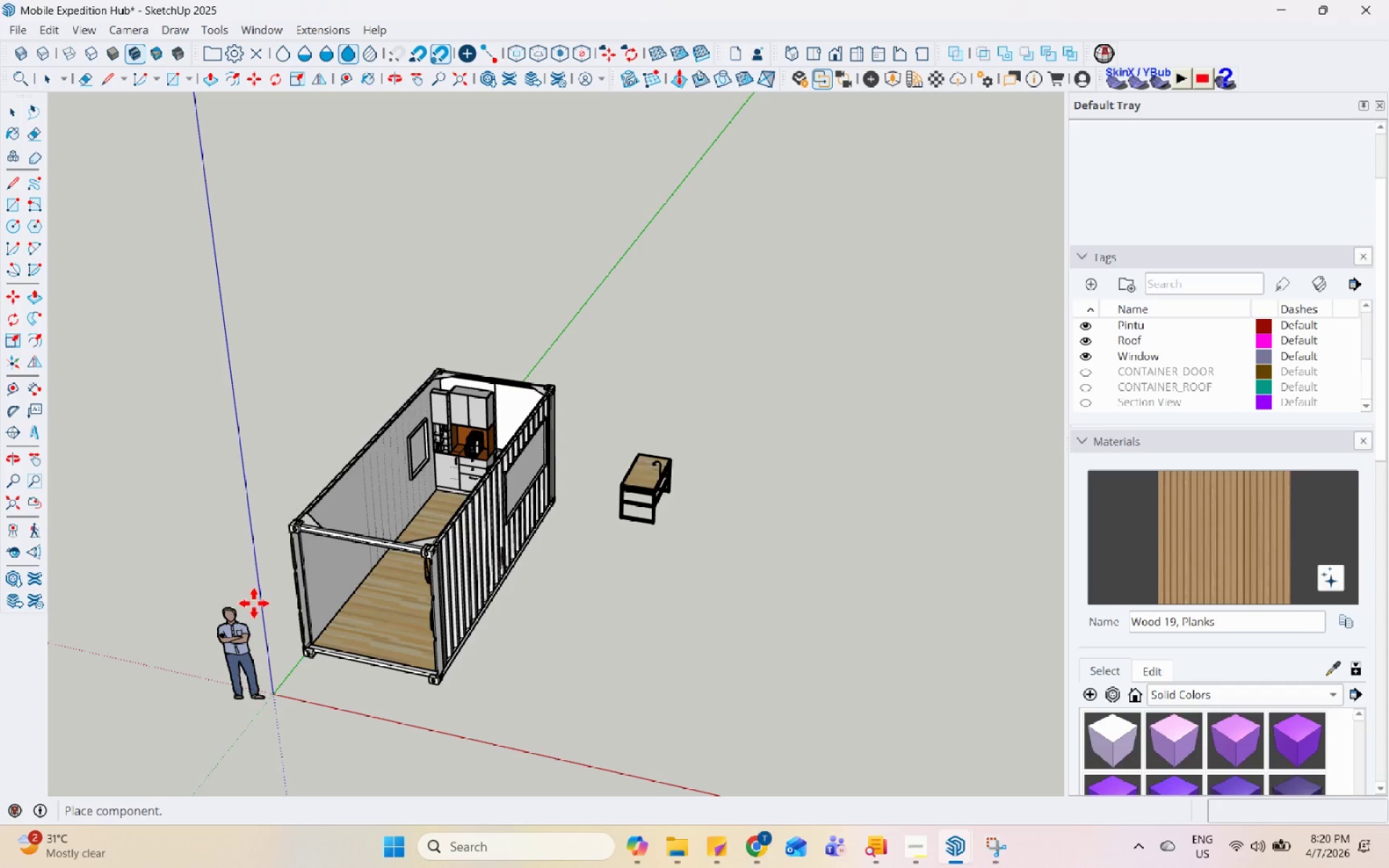 
left_click([242, 621])
 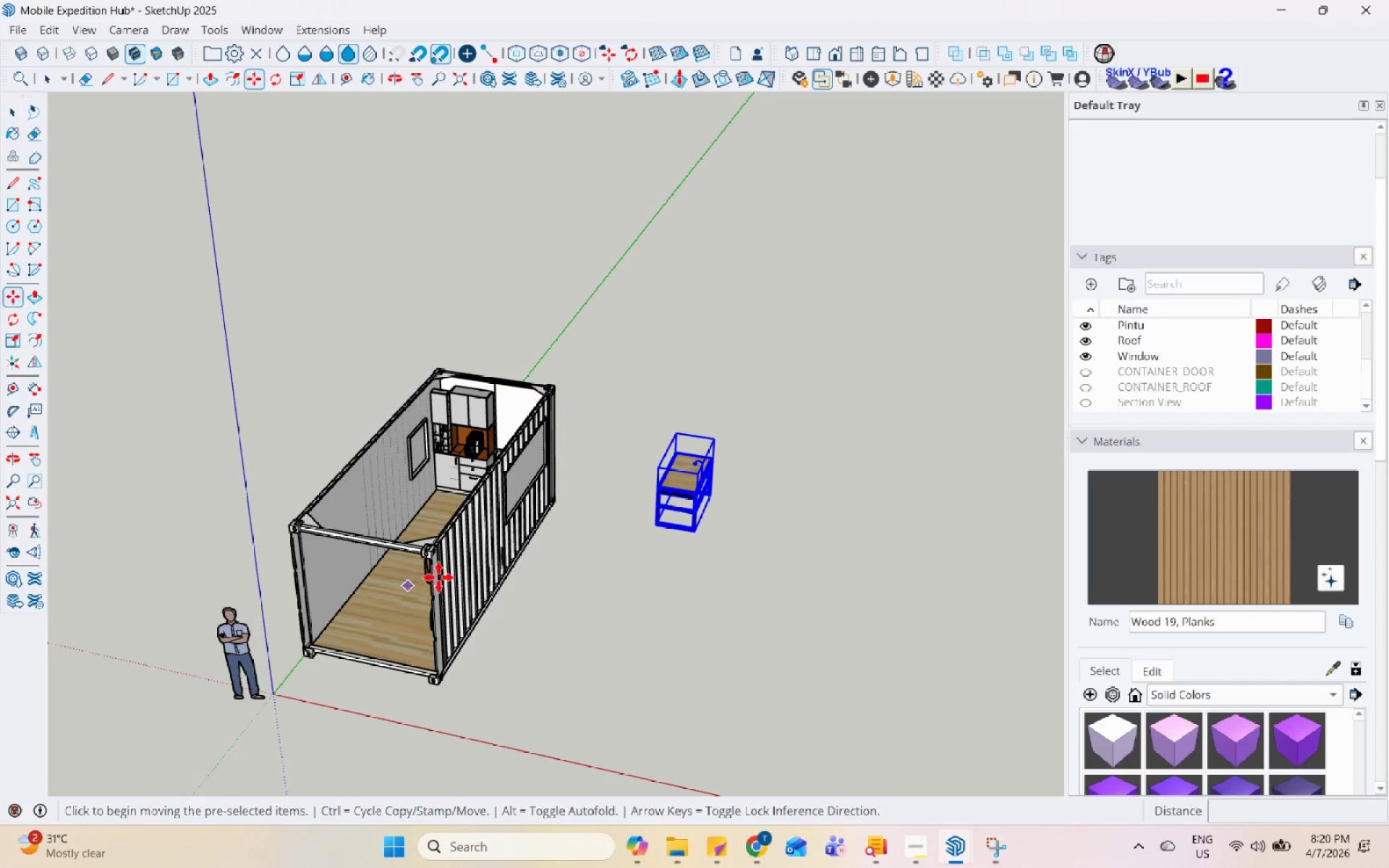 
scroll: coordinate [674, 558], scroll_direction: up, amount: 11.0
 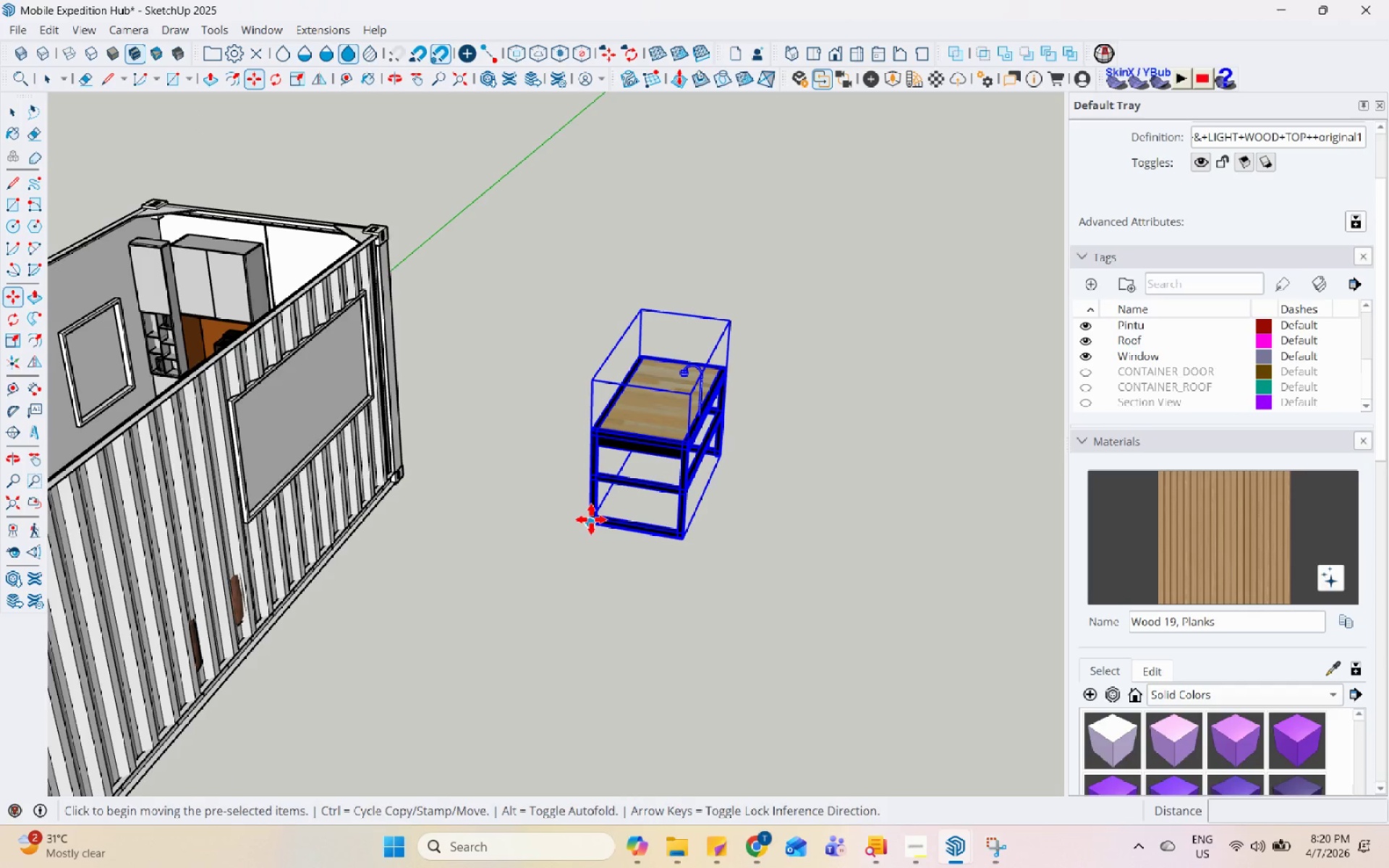 
left_click([590, 527])
 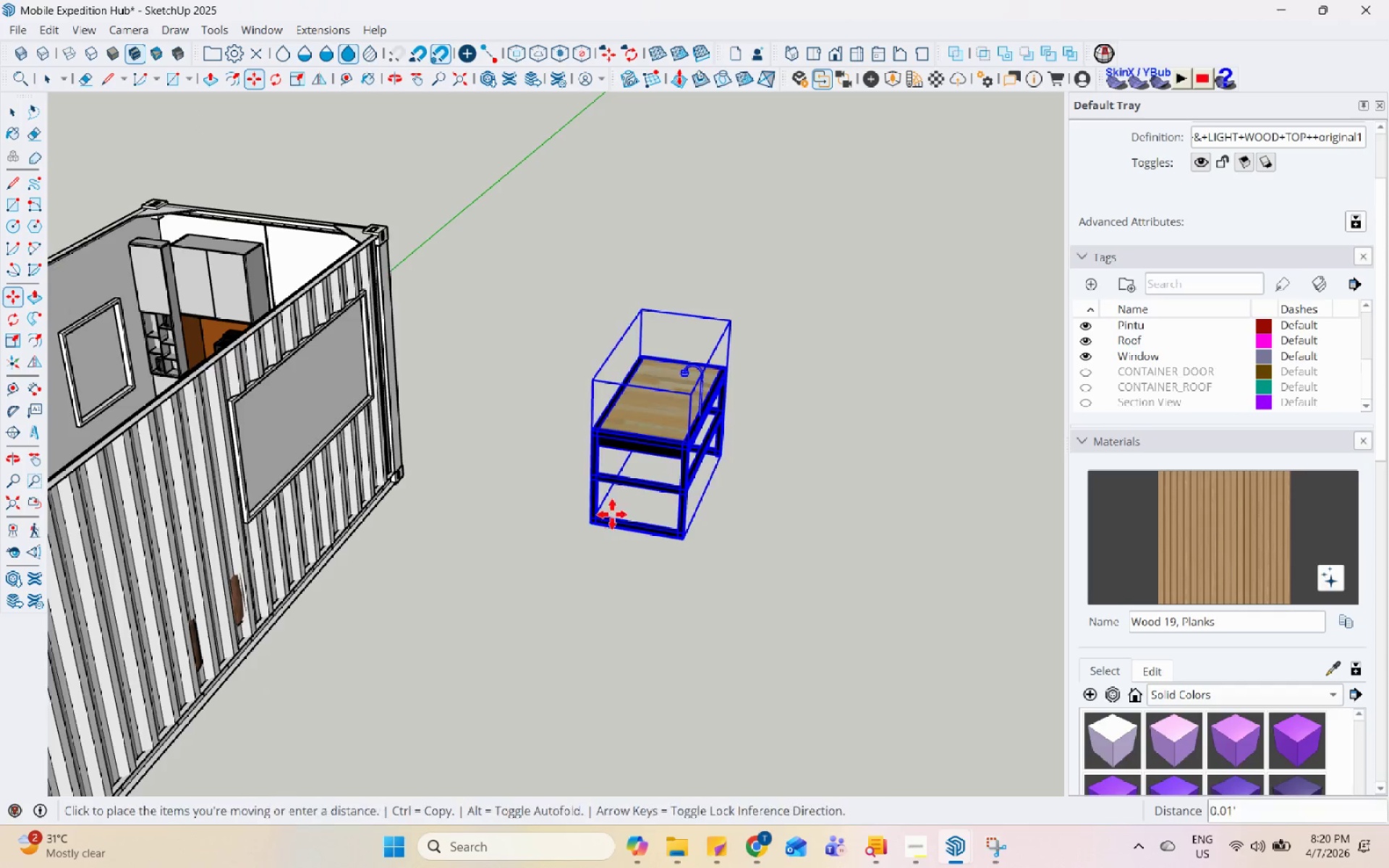 
scroll: coordinate [798, 448], scroll_direction: down, amount: 10.0
 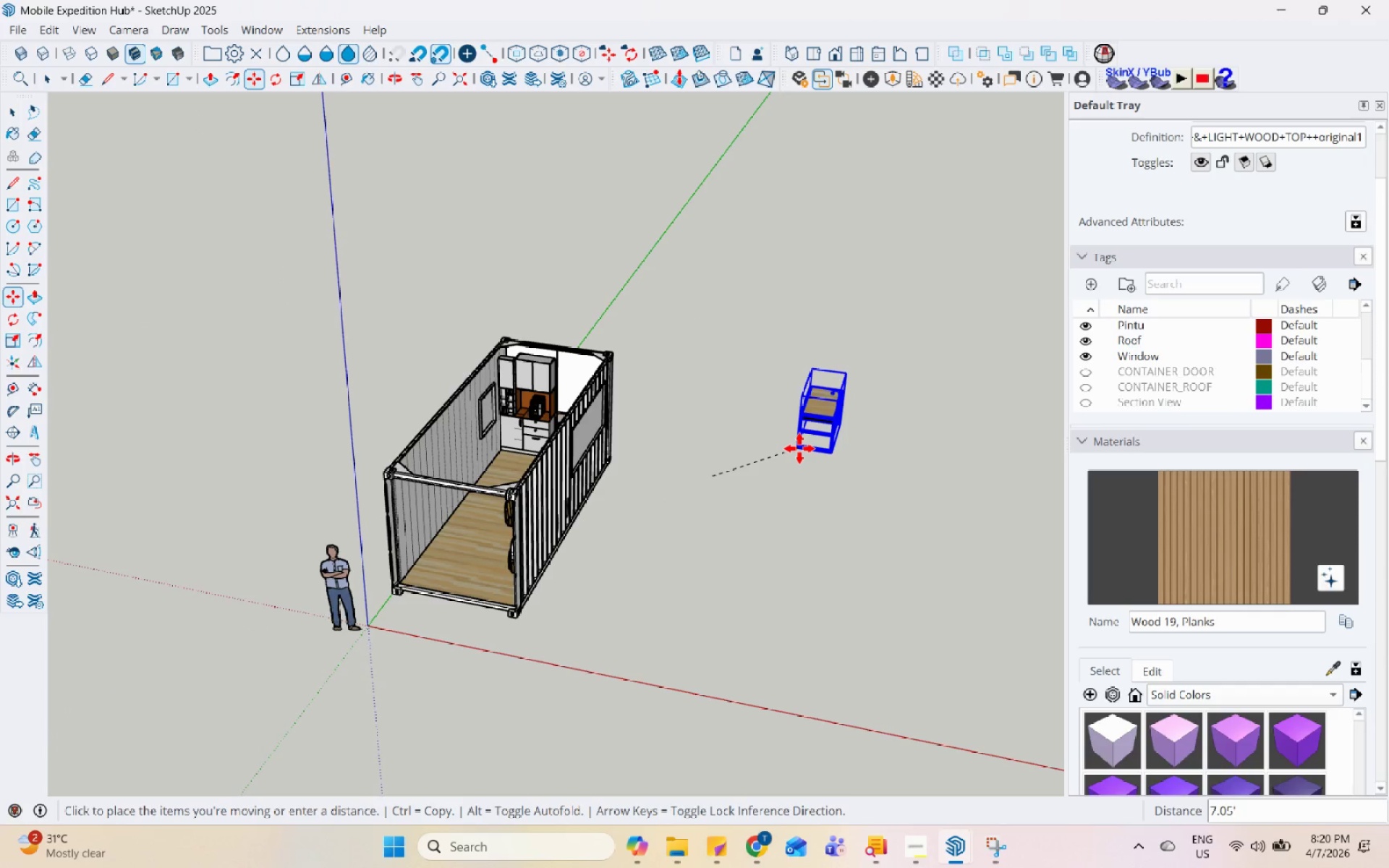 
key(Escape)
 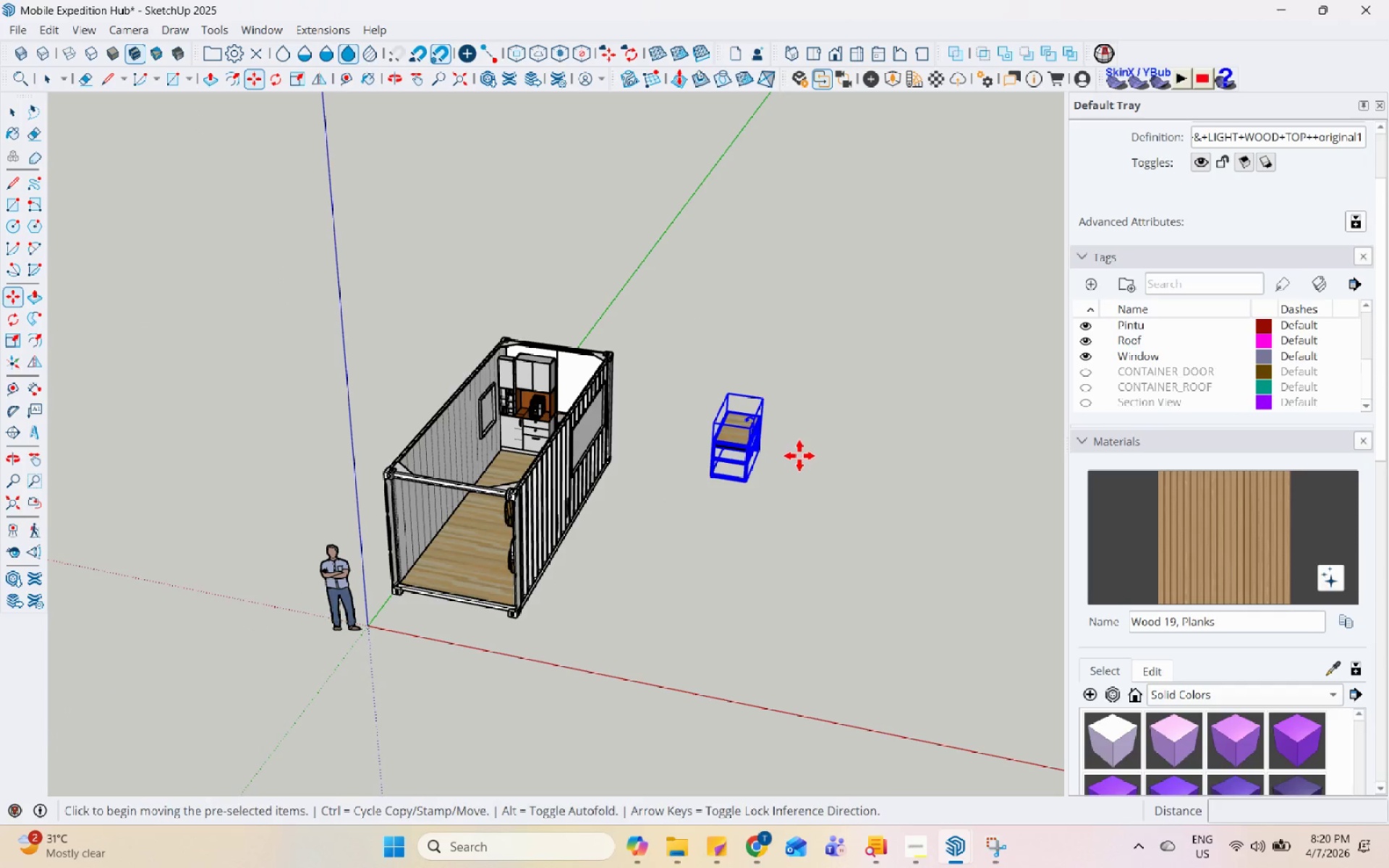 
key(M)
 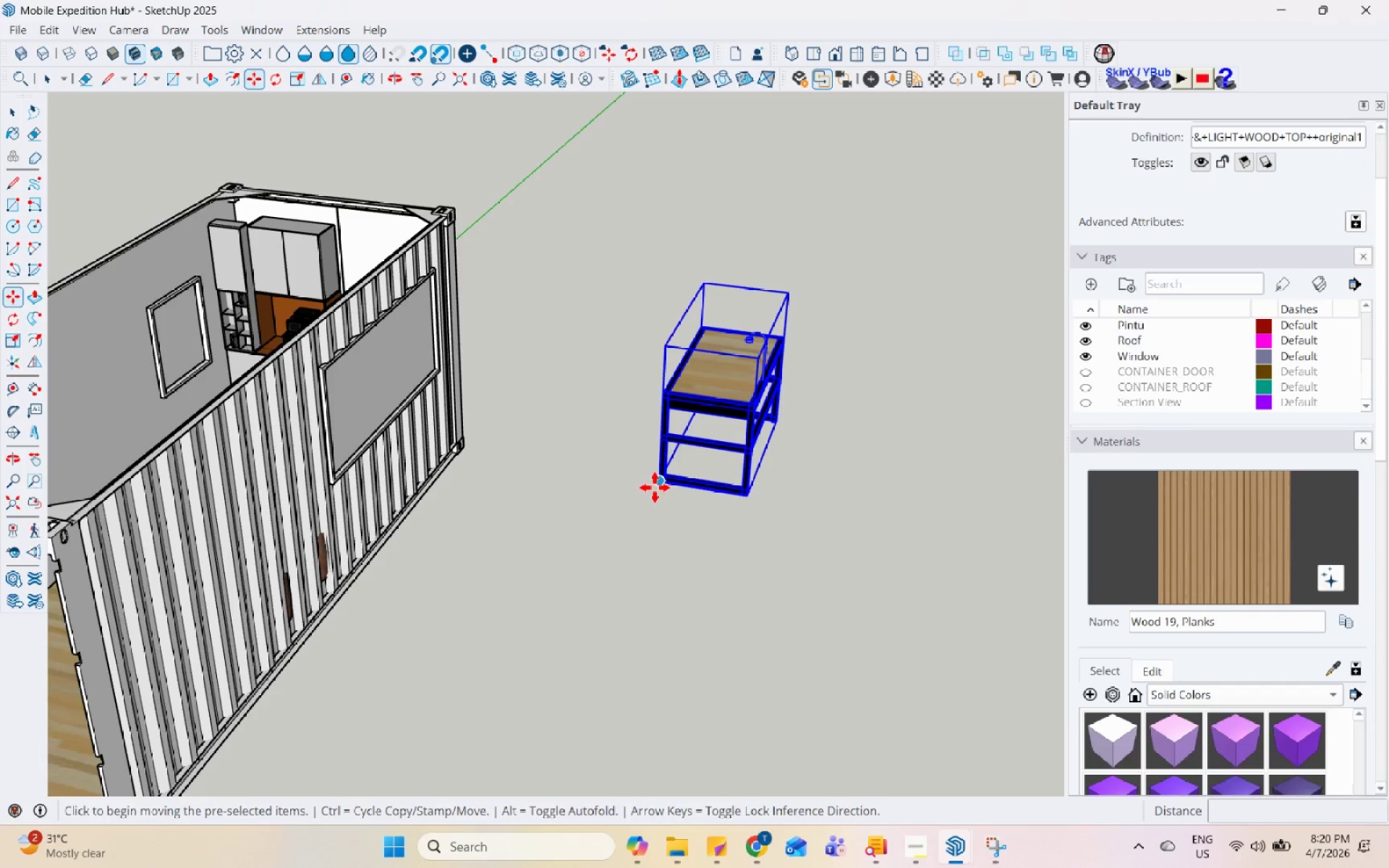 
left_click([655, 488])
 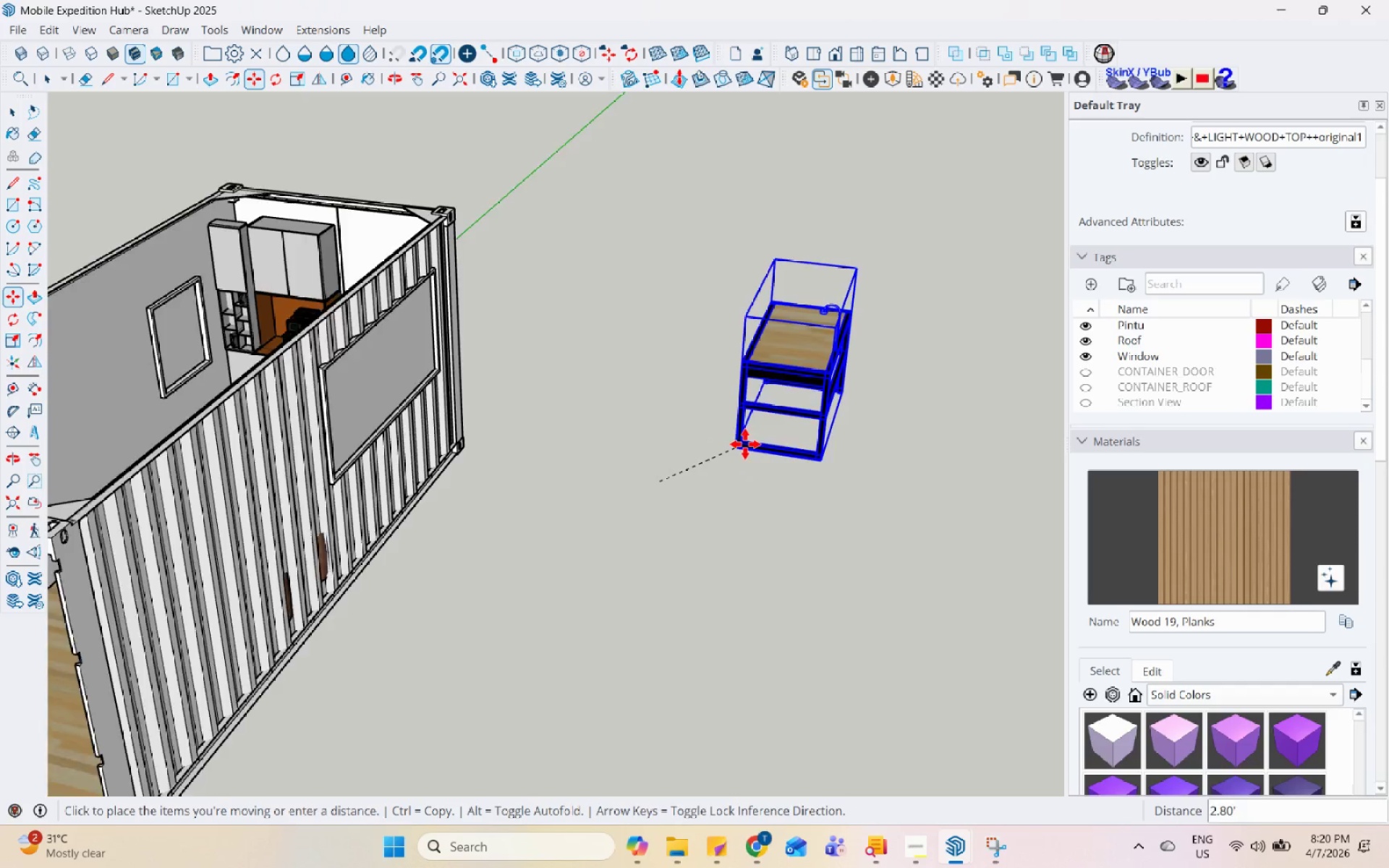 
scroll: coordinate [627, 501], scroll_direction: up, amount: 11.0
 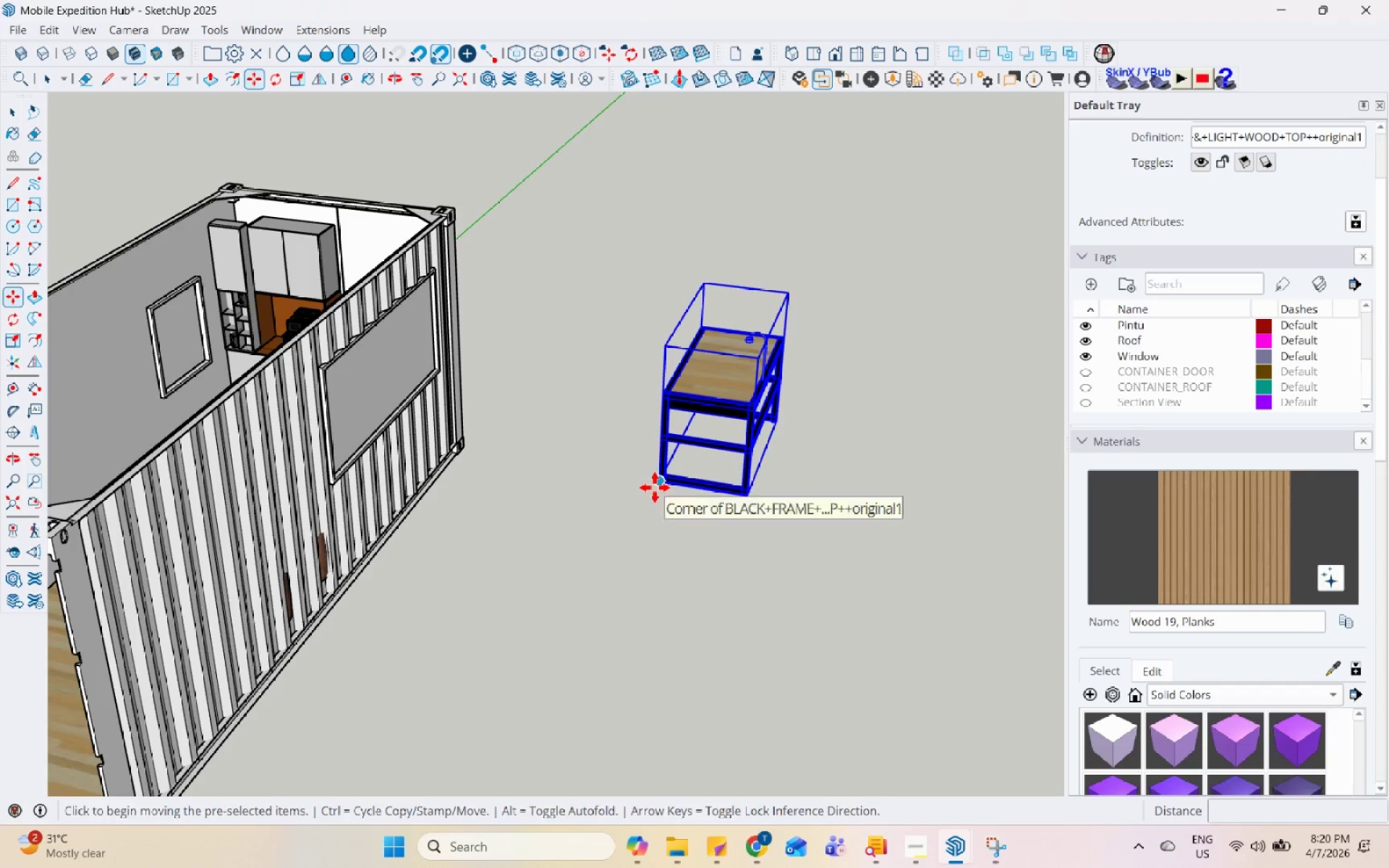 
left_click([472, 469])
 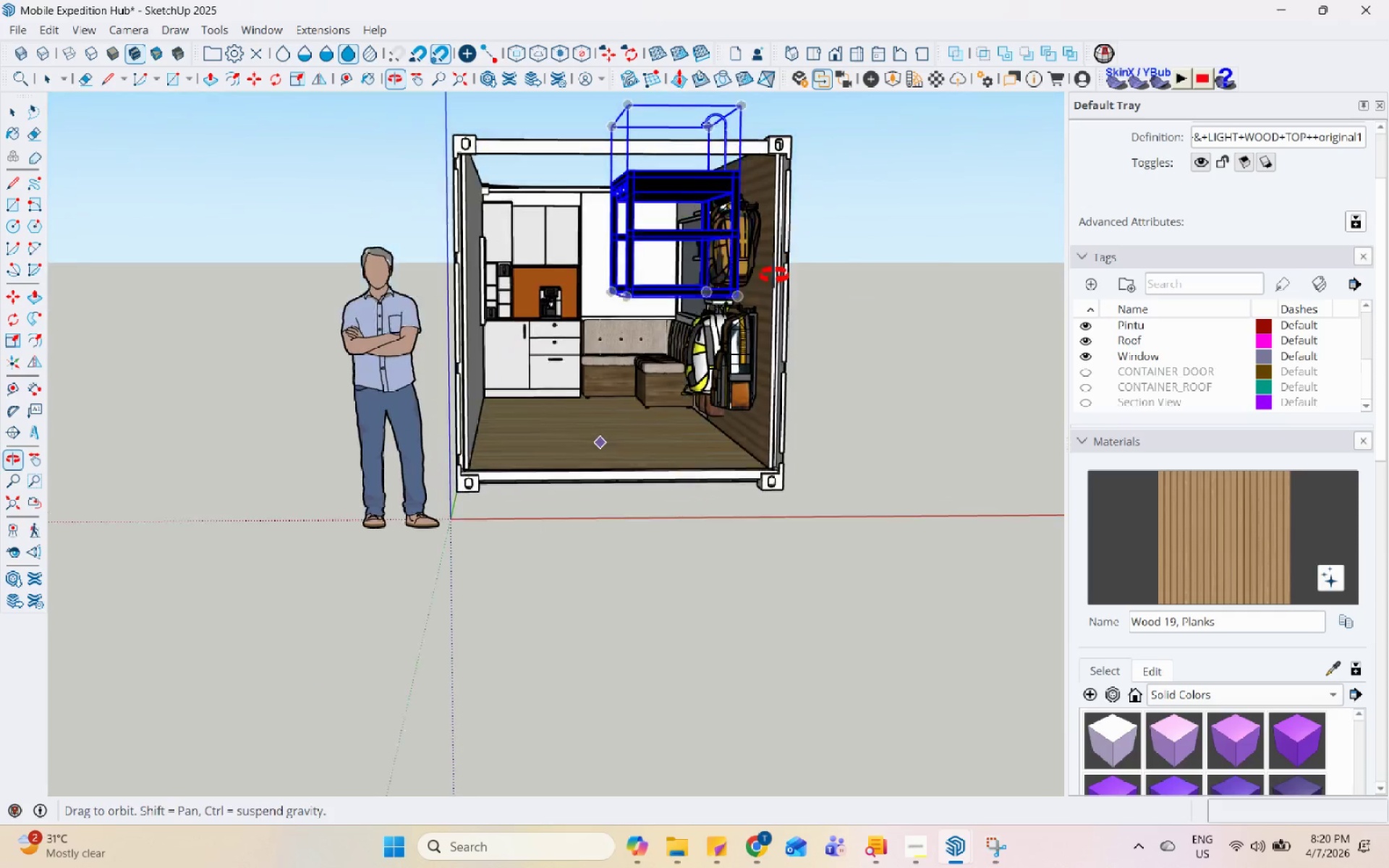 
scroll: coordinate [677, 384], scroll_direction: up, amount: 4.0
 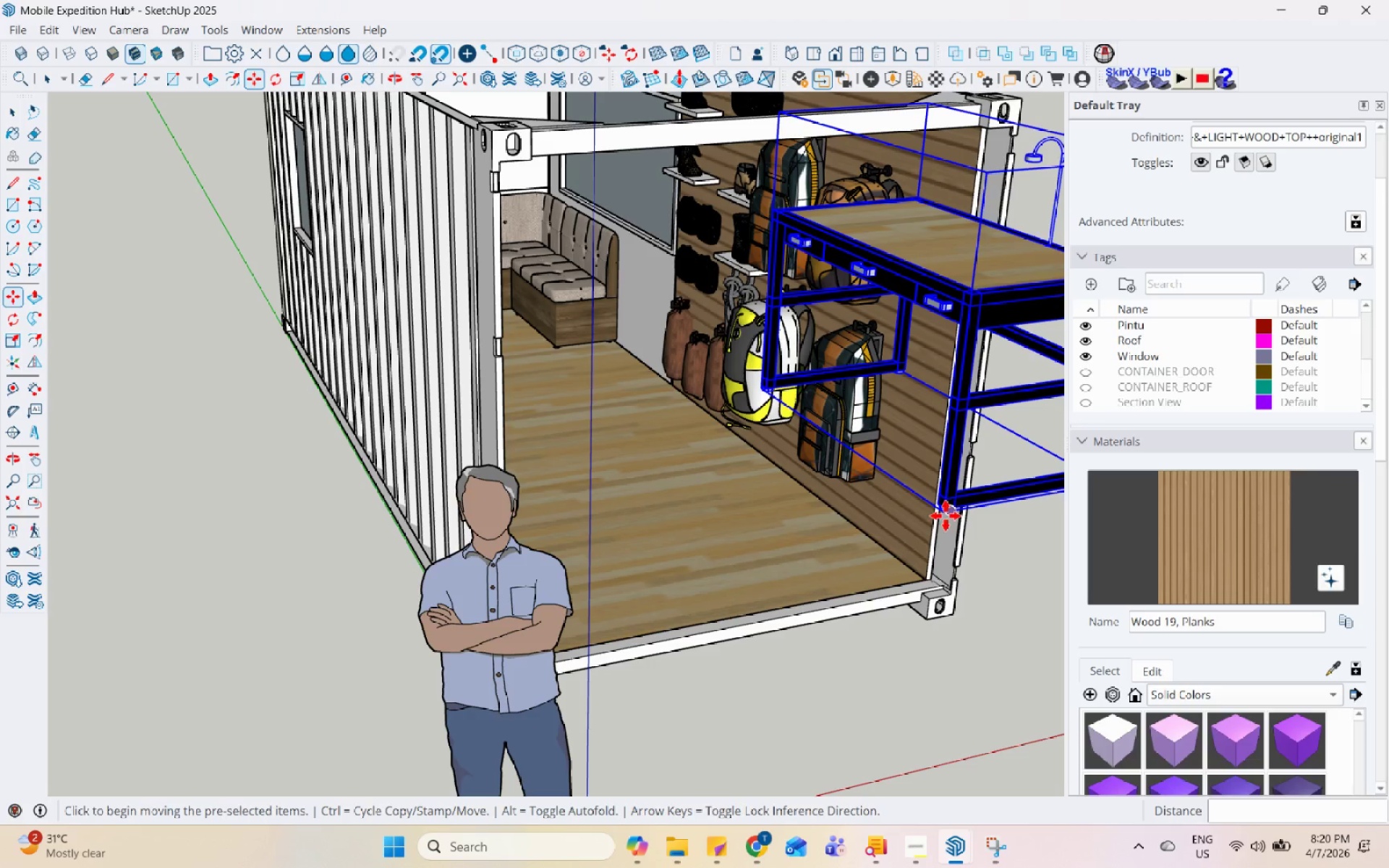 
scroll: coordinate [811, 514], scroll_direction: down, amount: 3.0
 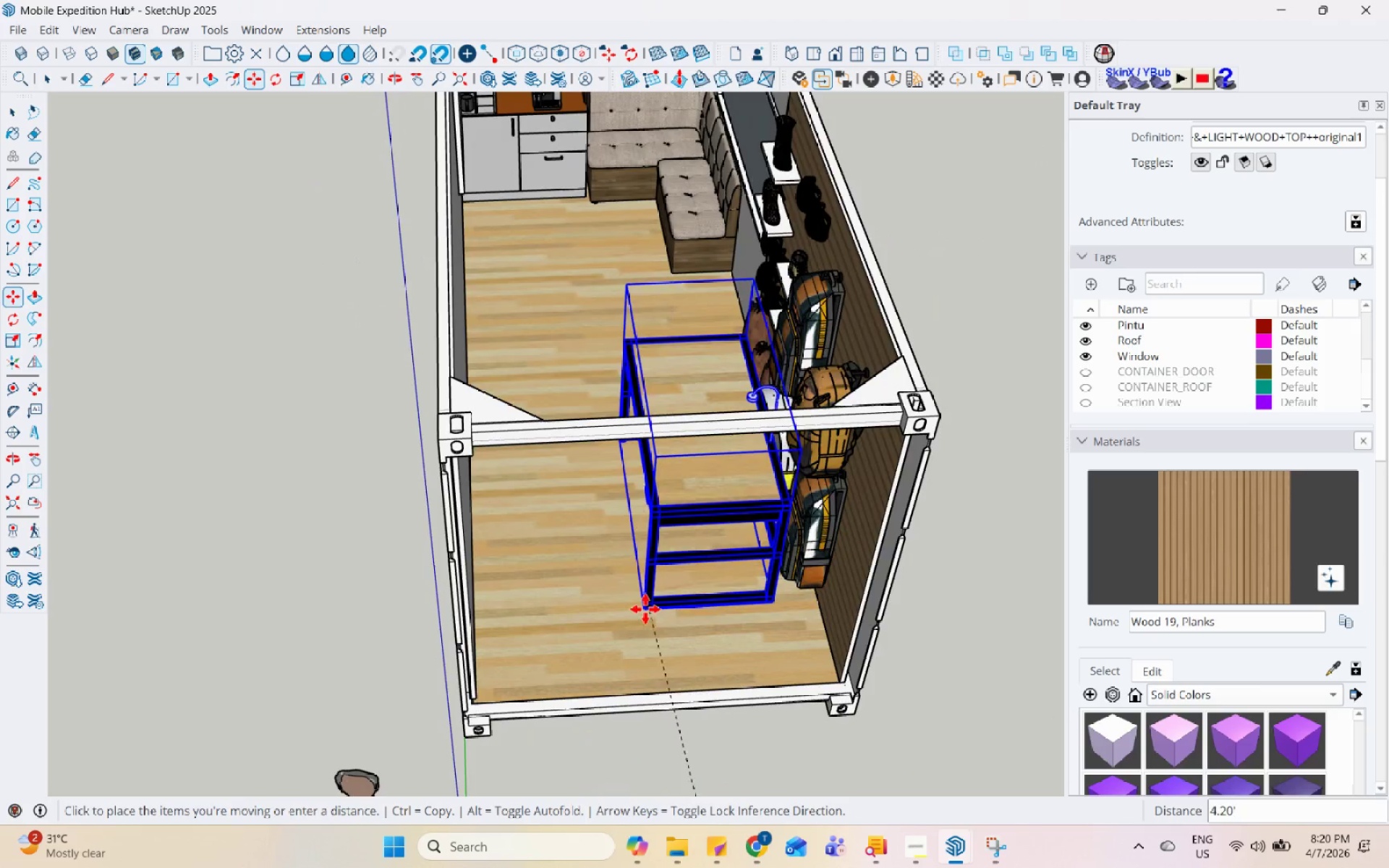 
left_click([627, 609])
 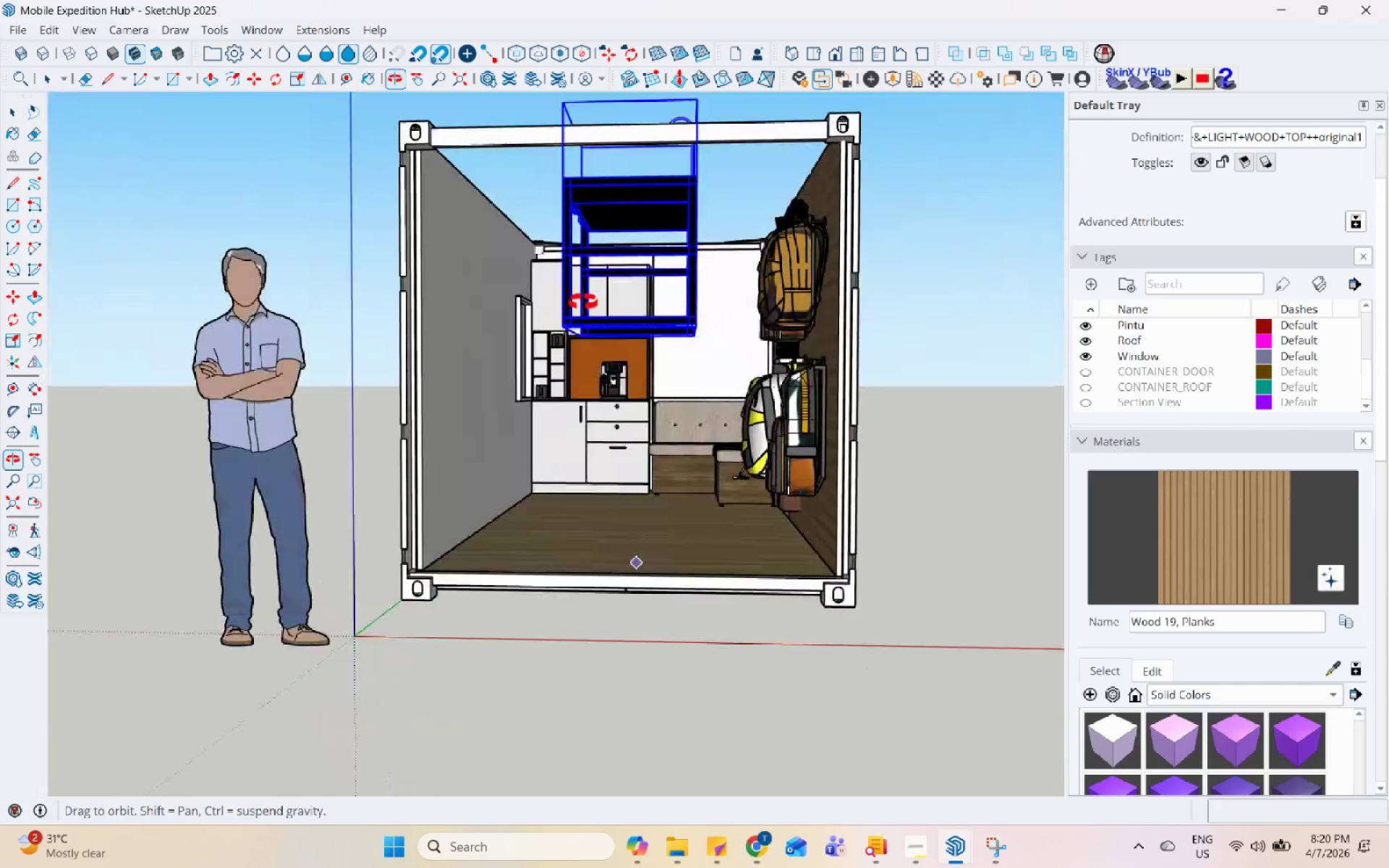 
middle_click([418, 438])
 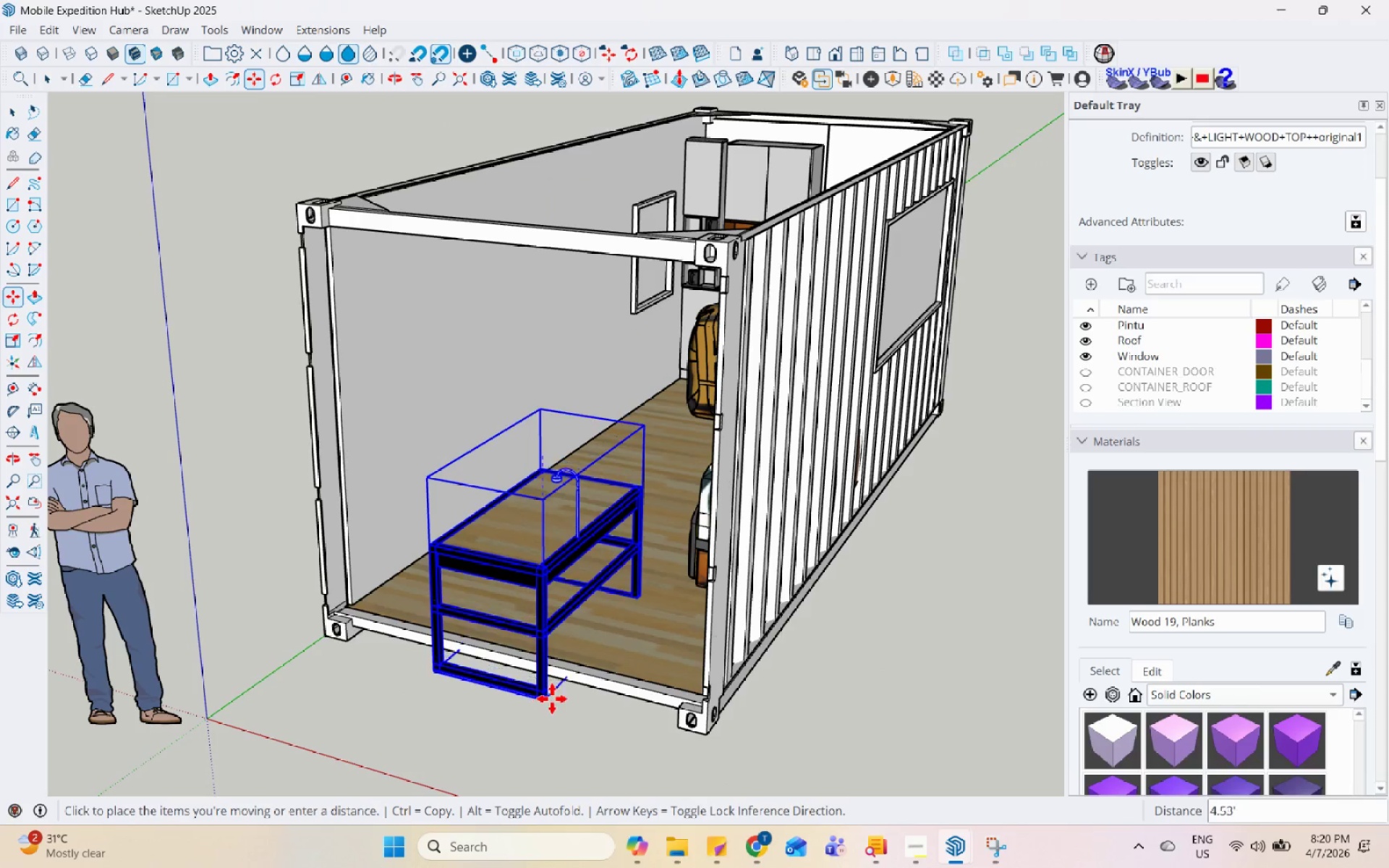 
left_click([548, 686])
 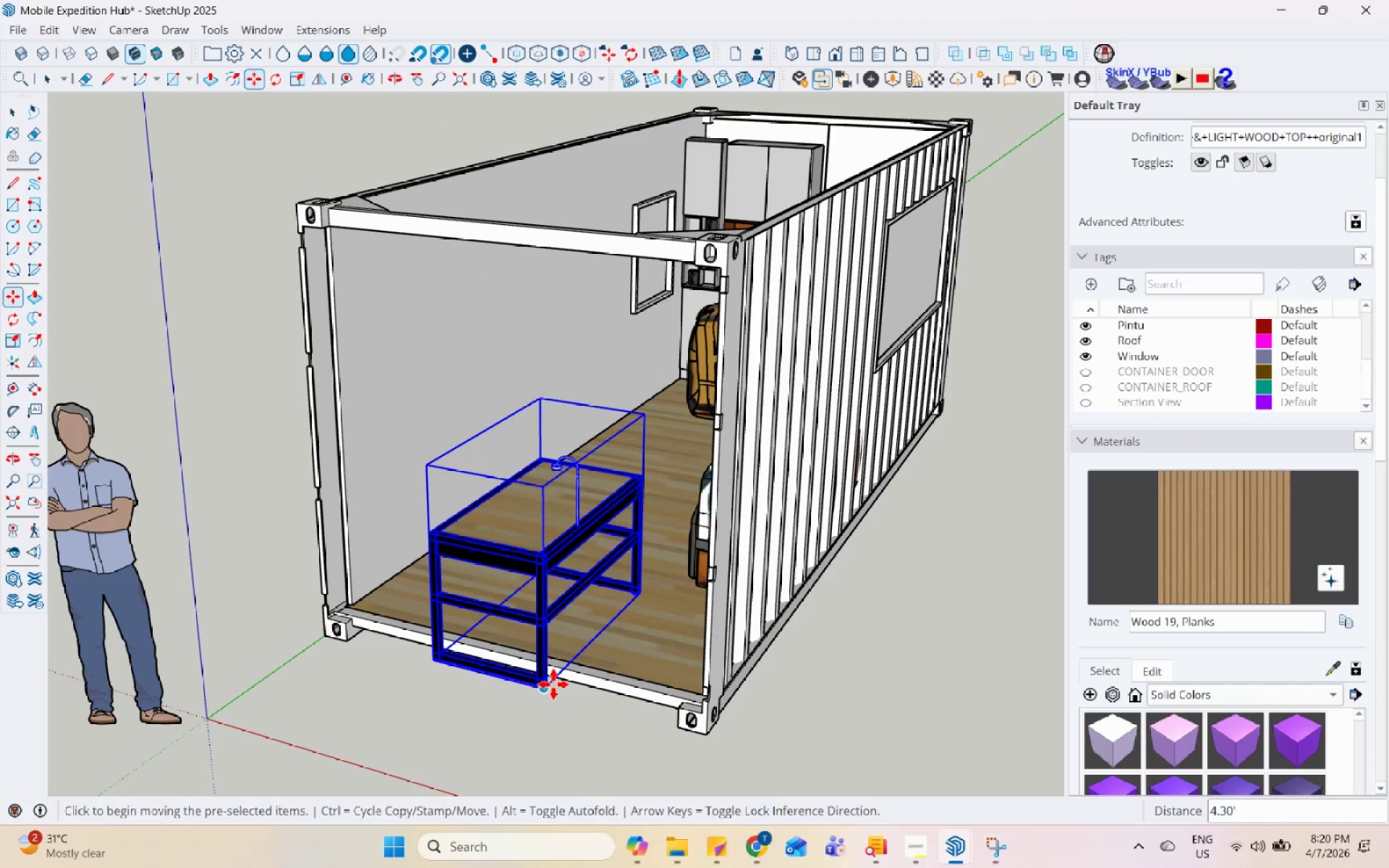 
left_click([540, 696])
 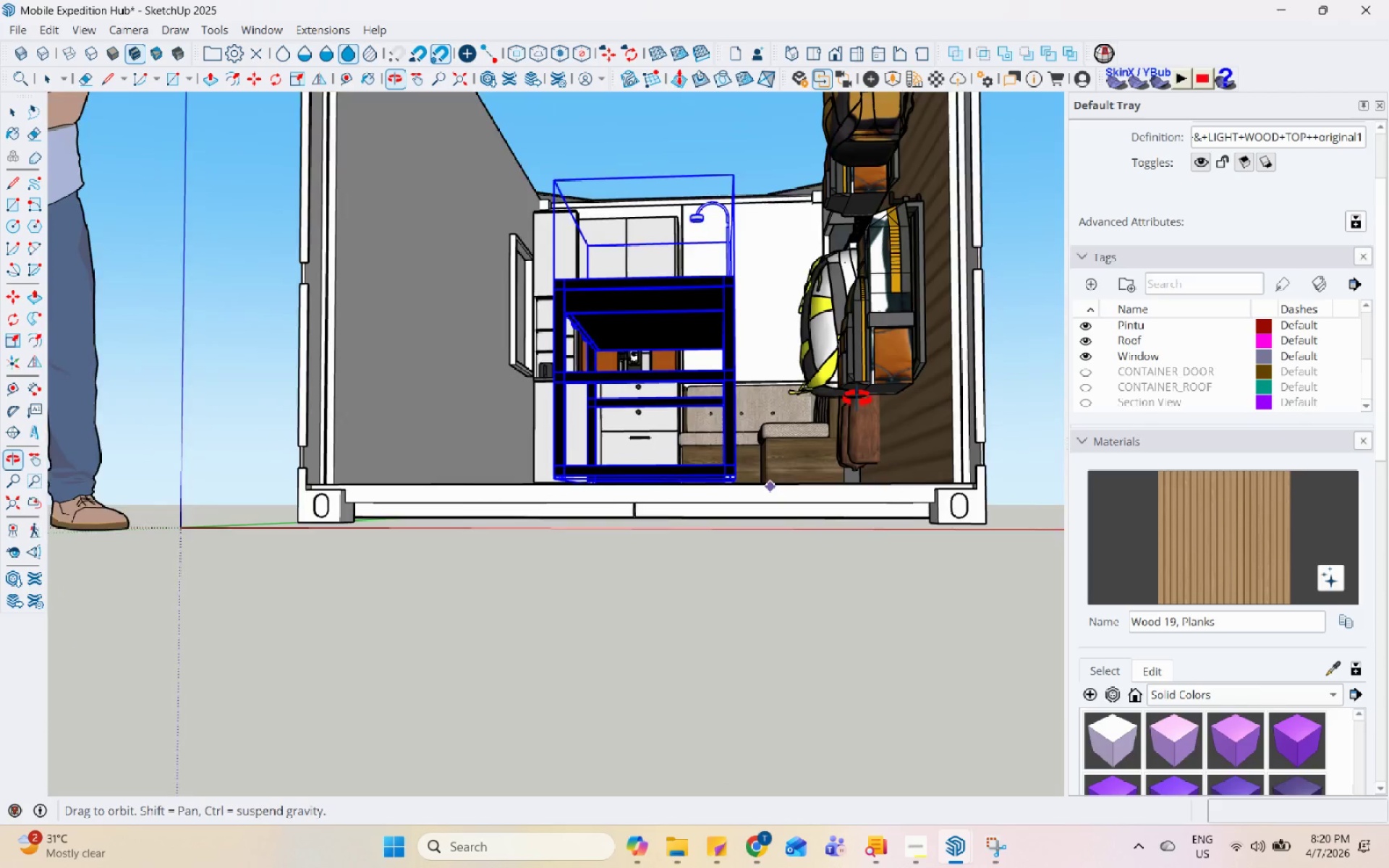 
scroll: coordinate [794, 513], scroll_direction: up, amount: 12.0
 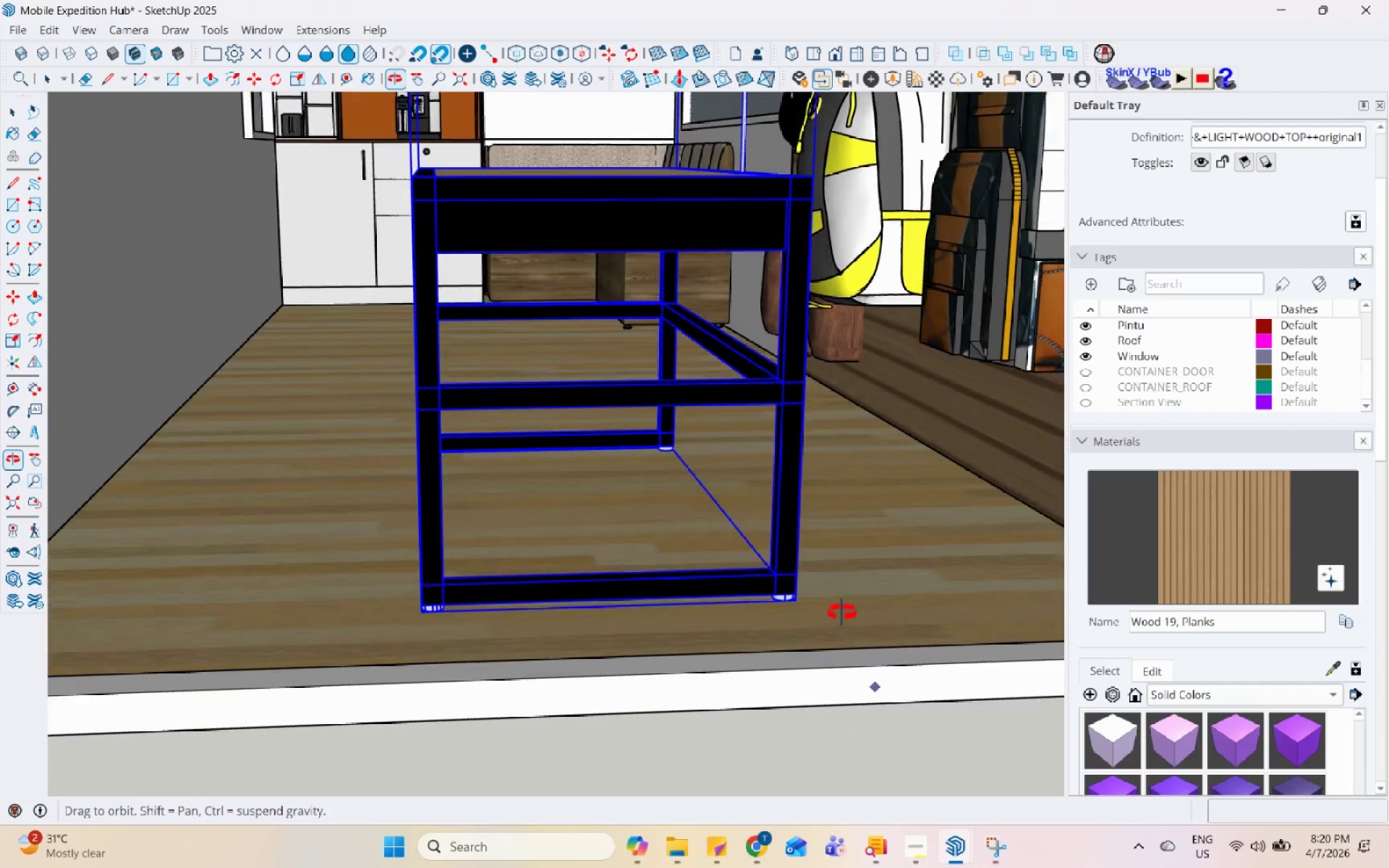 
left_click([795, 591])
 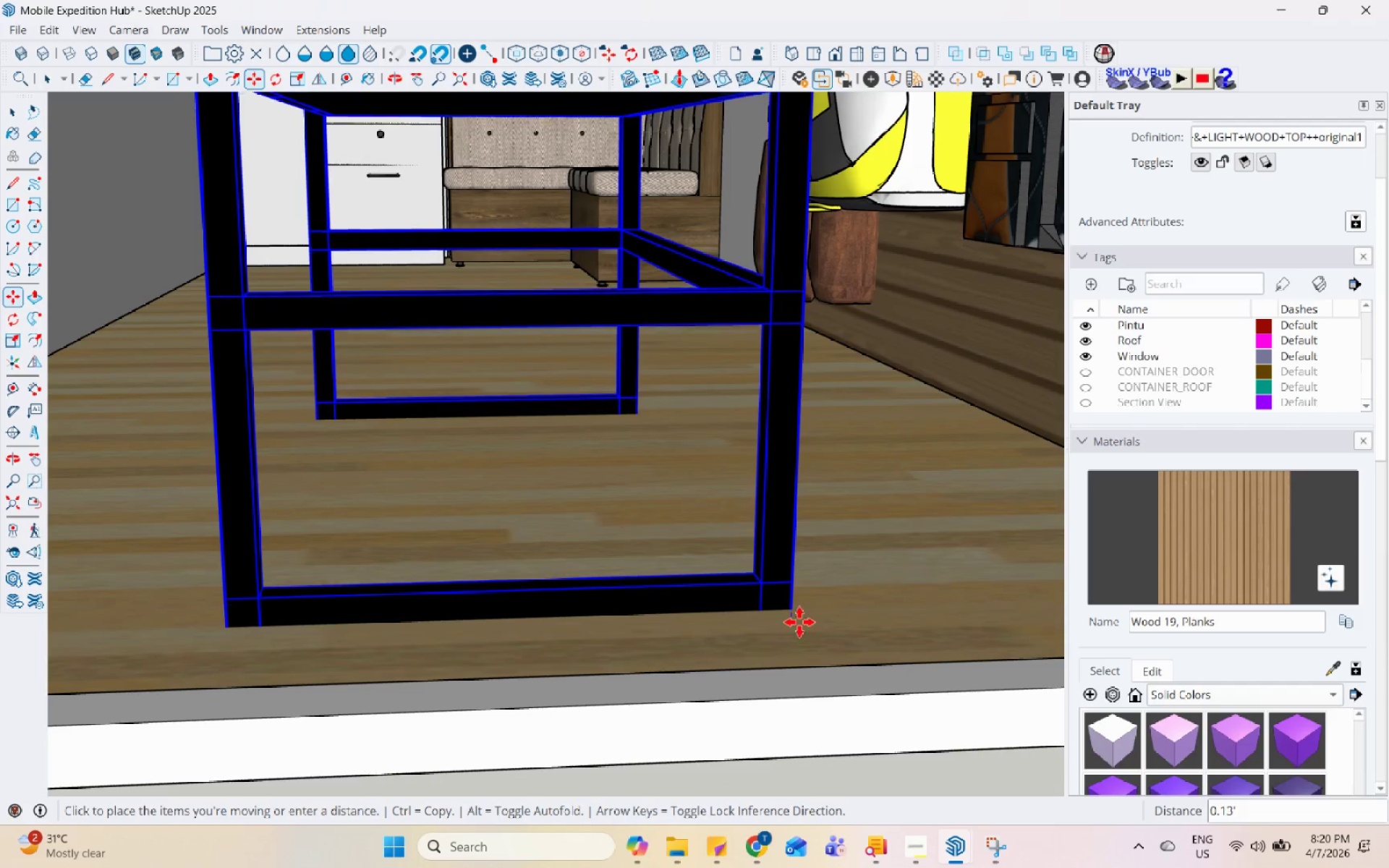 
scroll: coordinate [801, 621], scroll_direction: up, amount: 4.0
 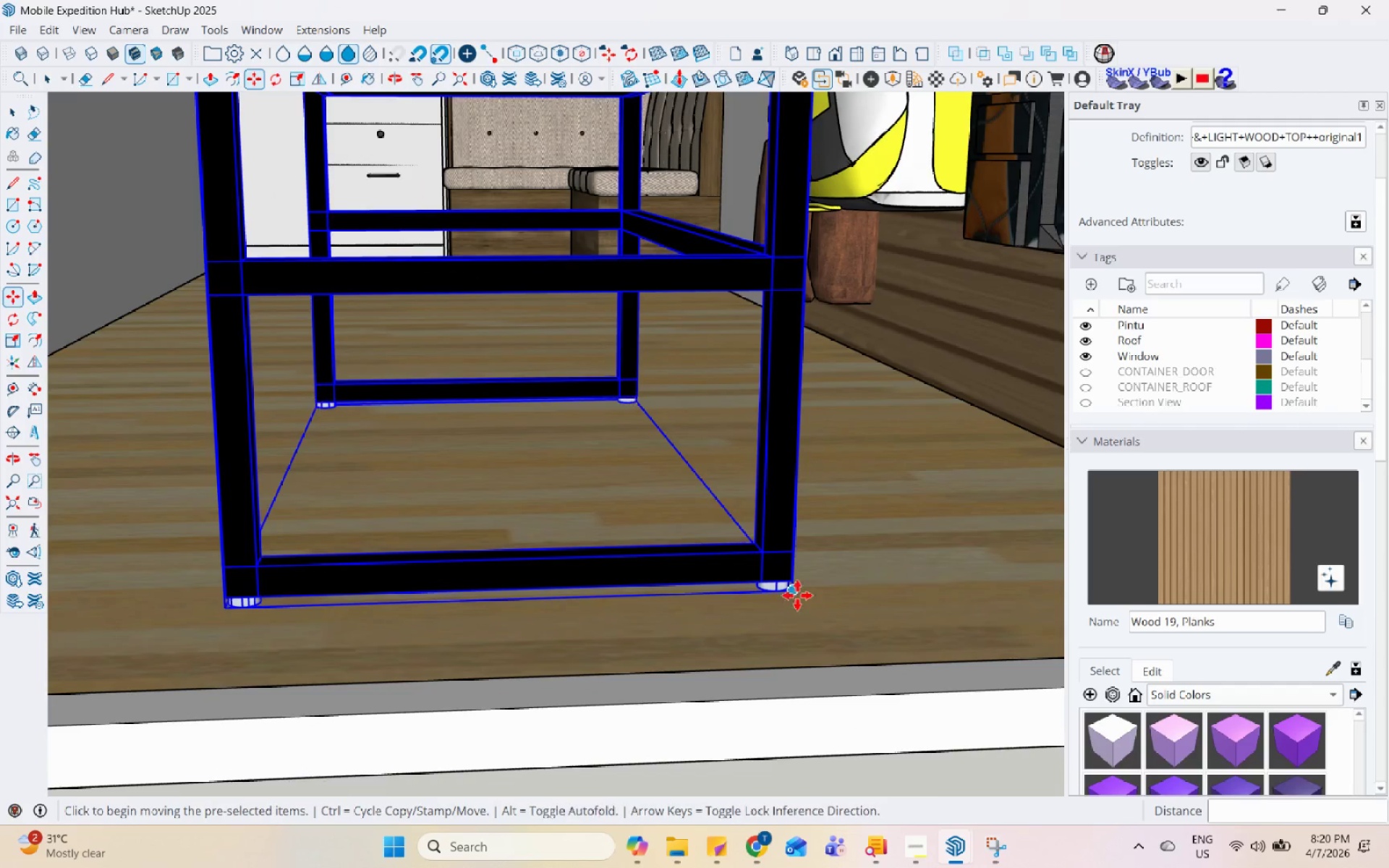 
left_click([800, 616])
 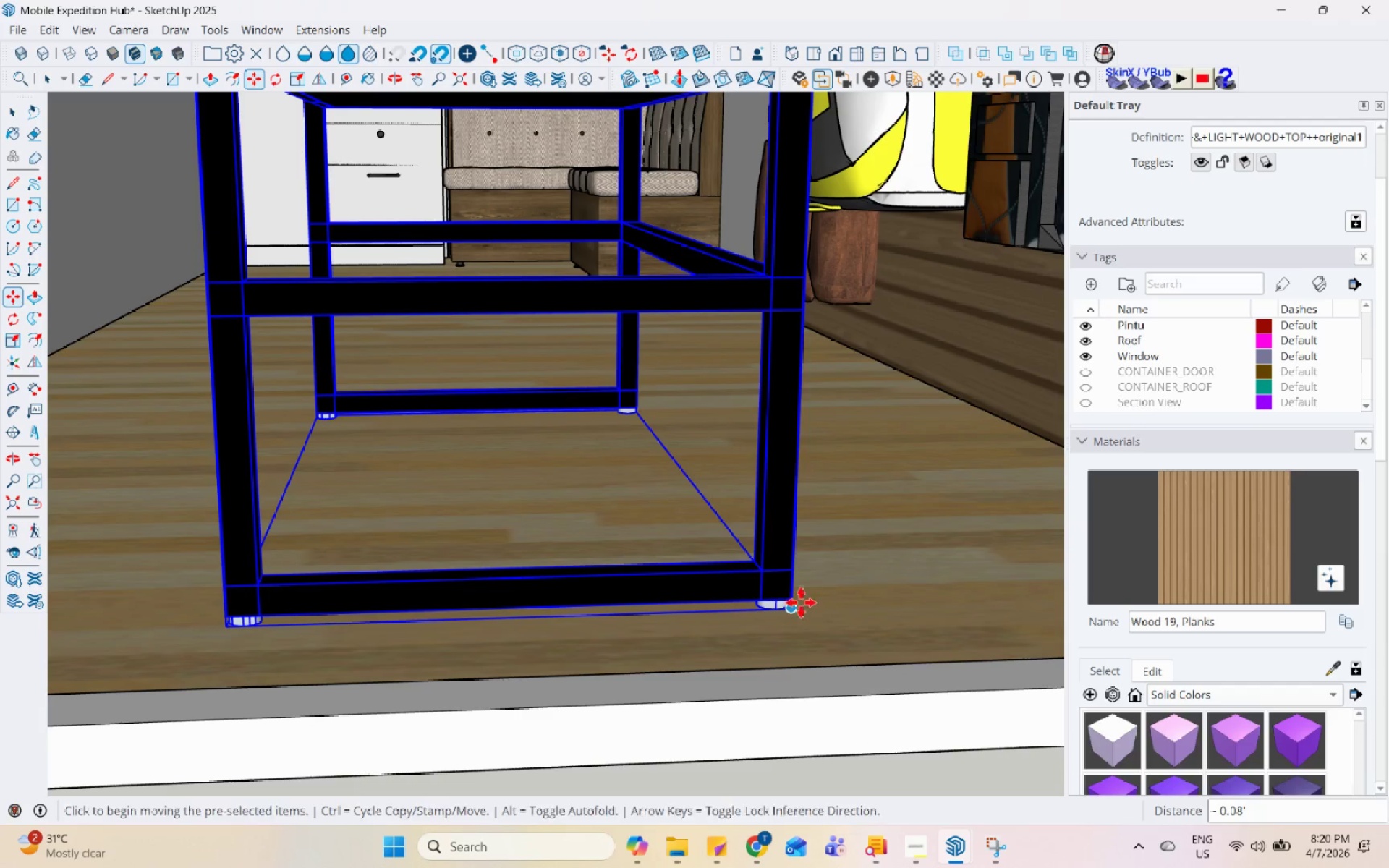 
key(Space)
 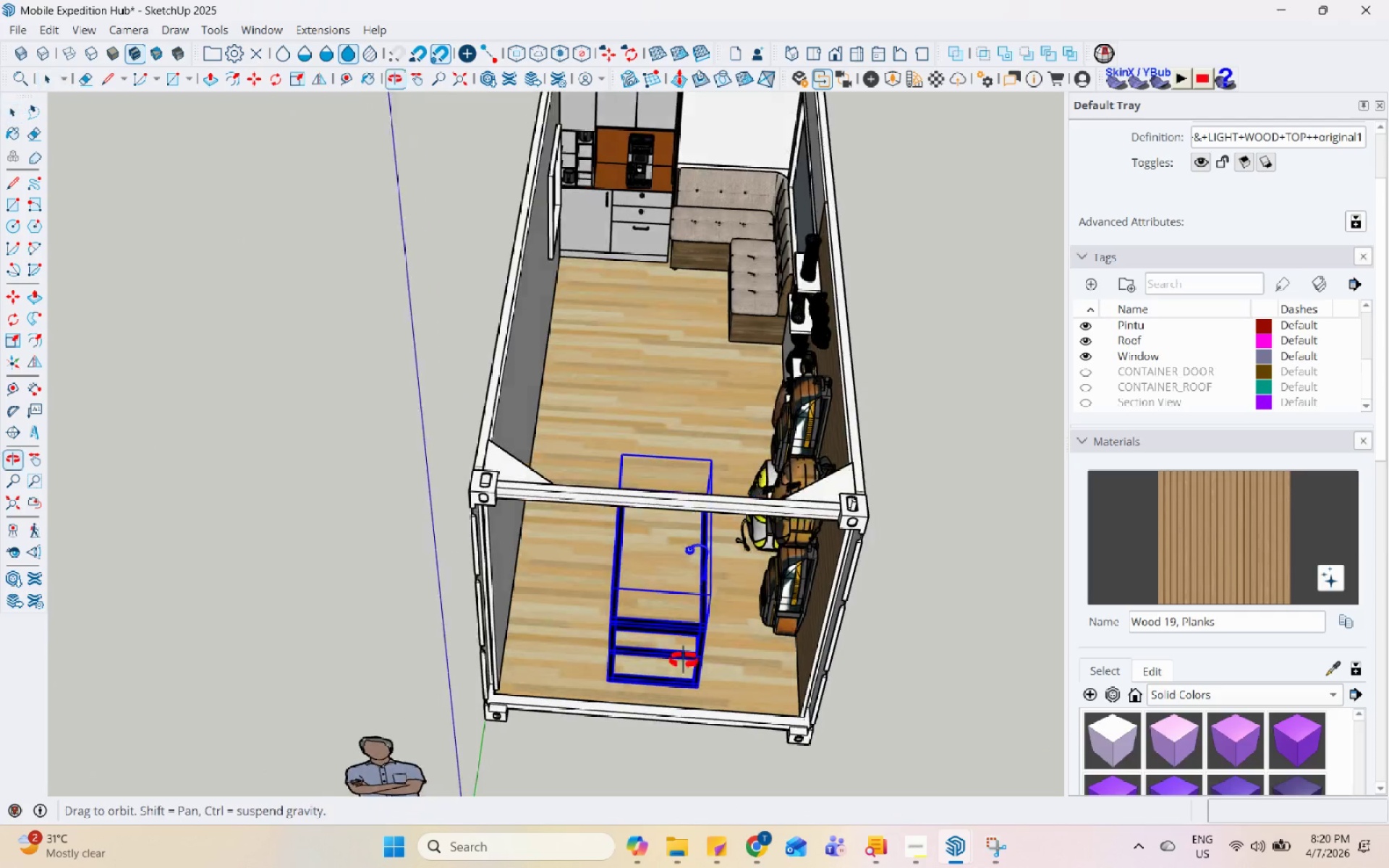 
scroll: coordinate [718, 498], scroll_direction: down, amount: 18.0
 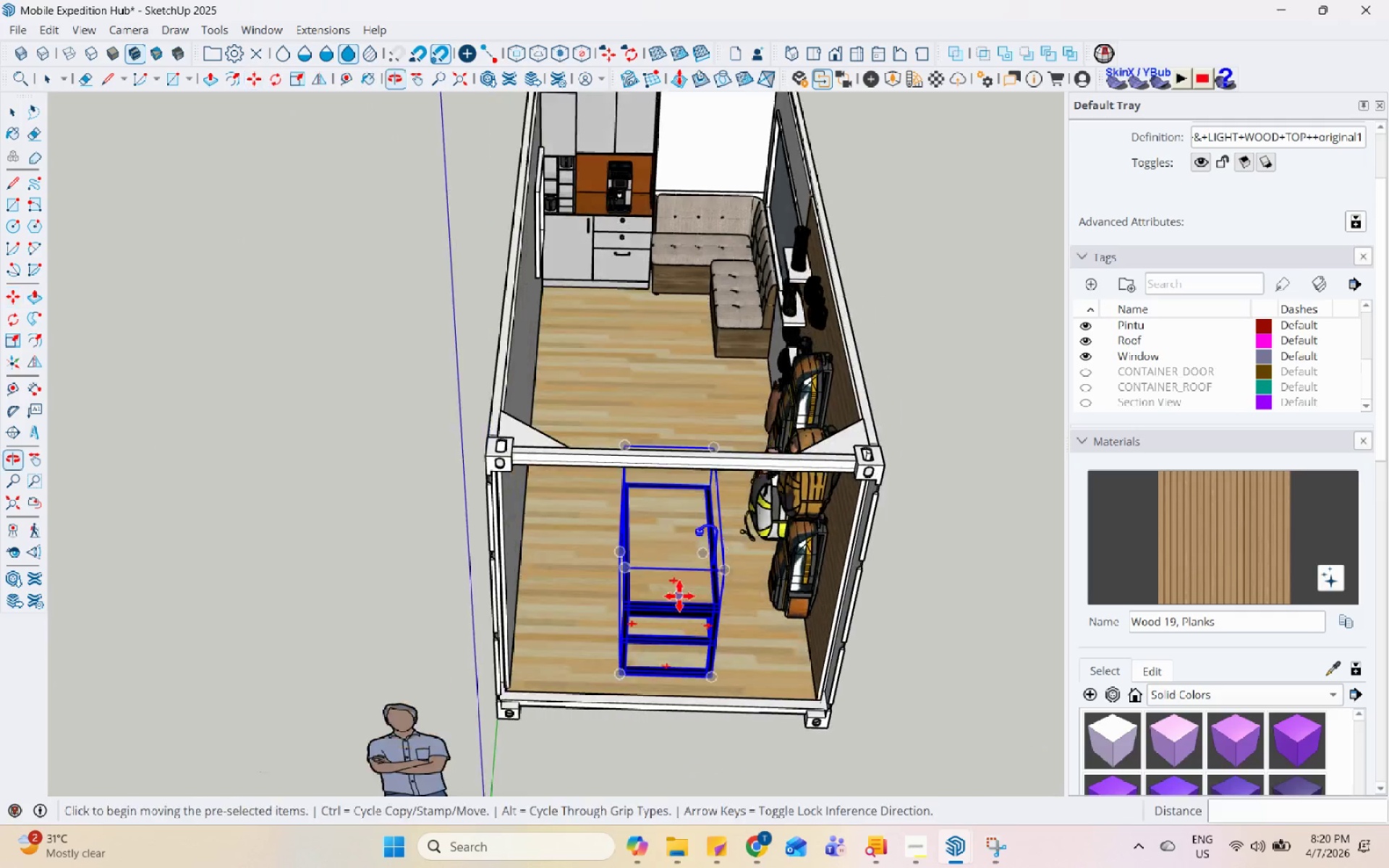 
scroll: coordinate [647, 668], scroll_direction: up, amount: 5.0
 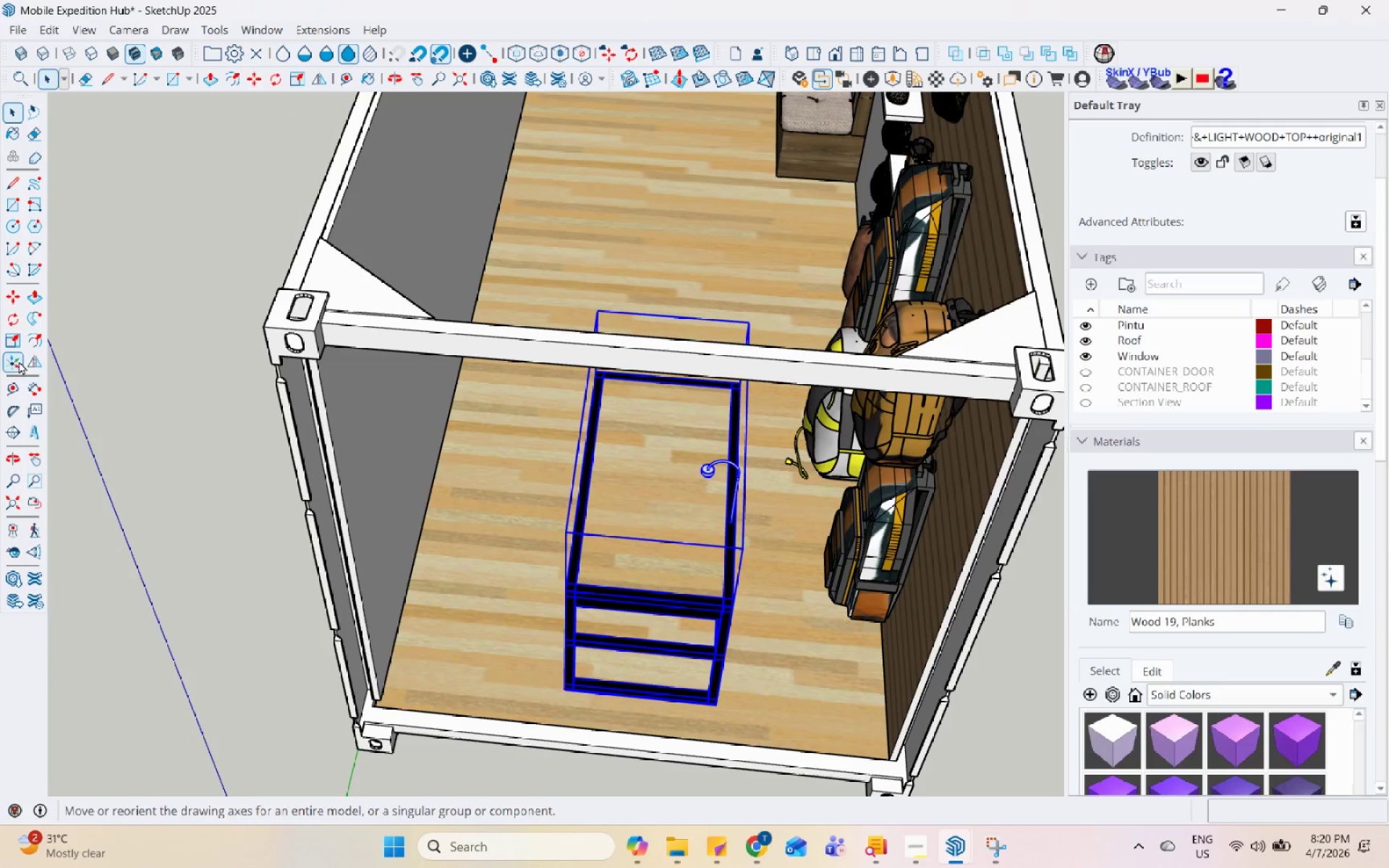 
left_click([16, 326])
 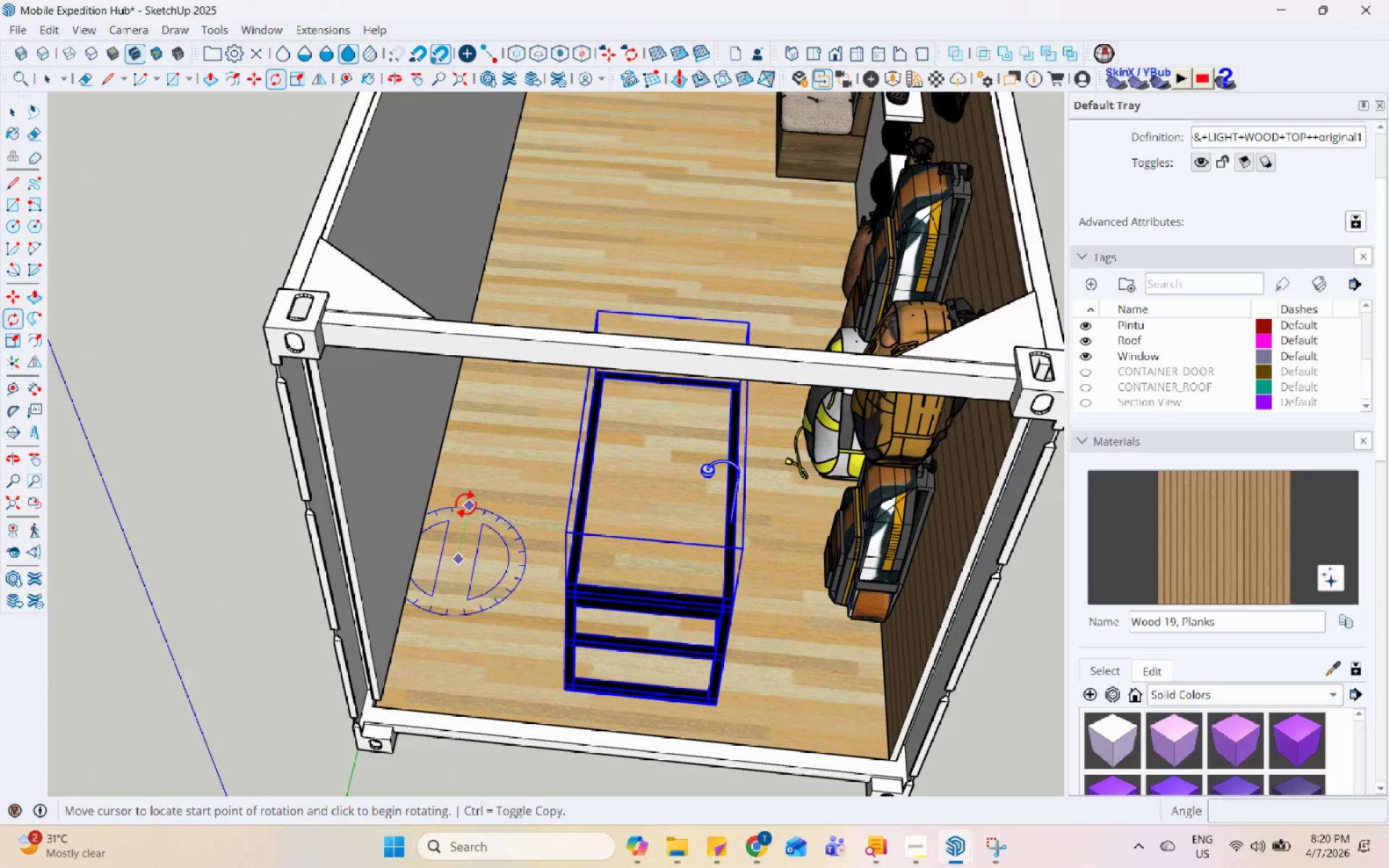 
left_click([475, 474])
 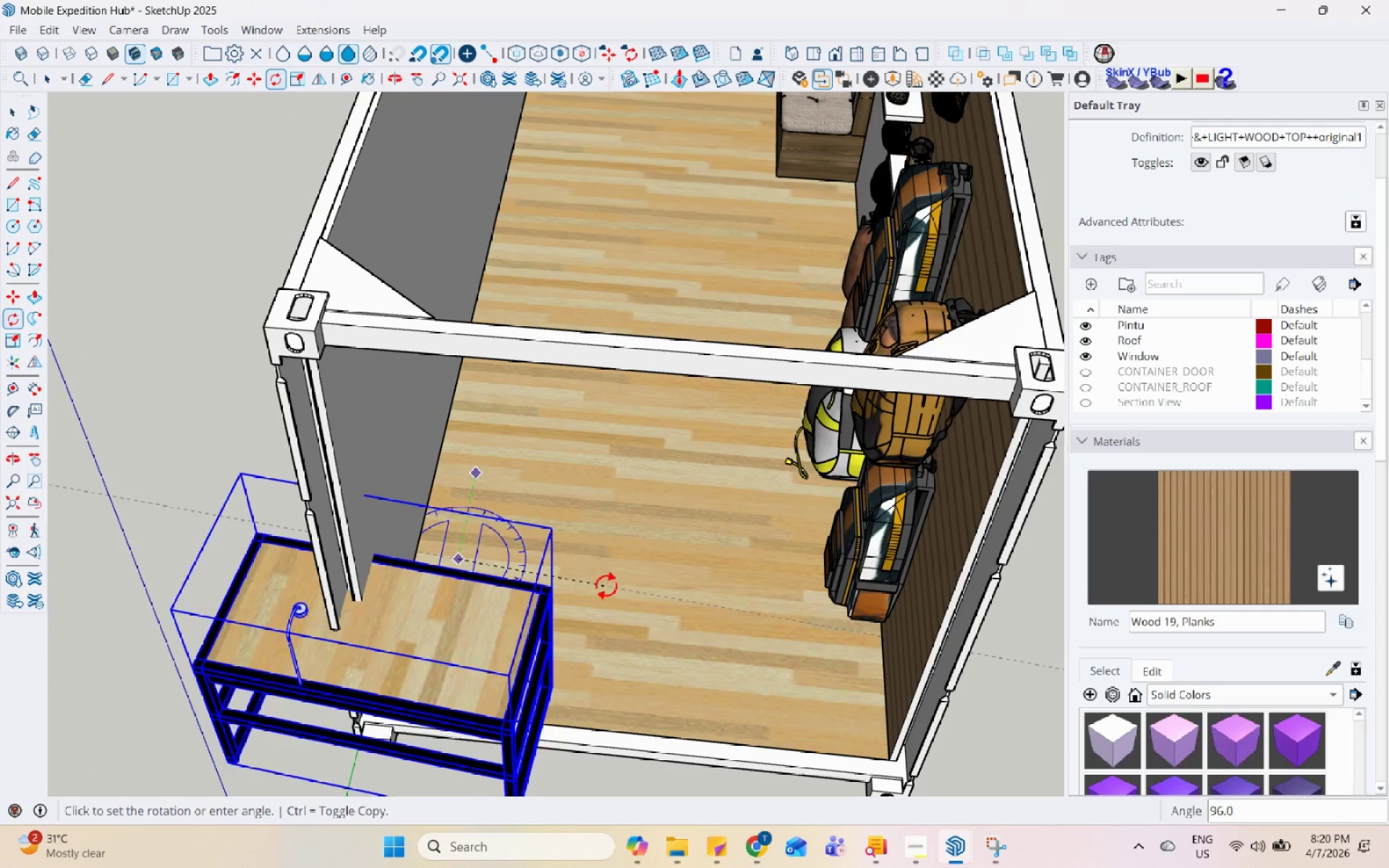 
left_click([617, 575])
 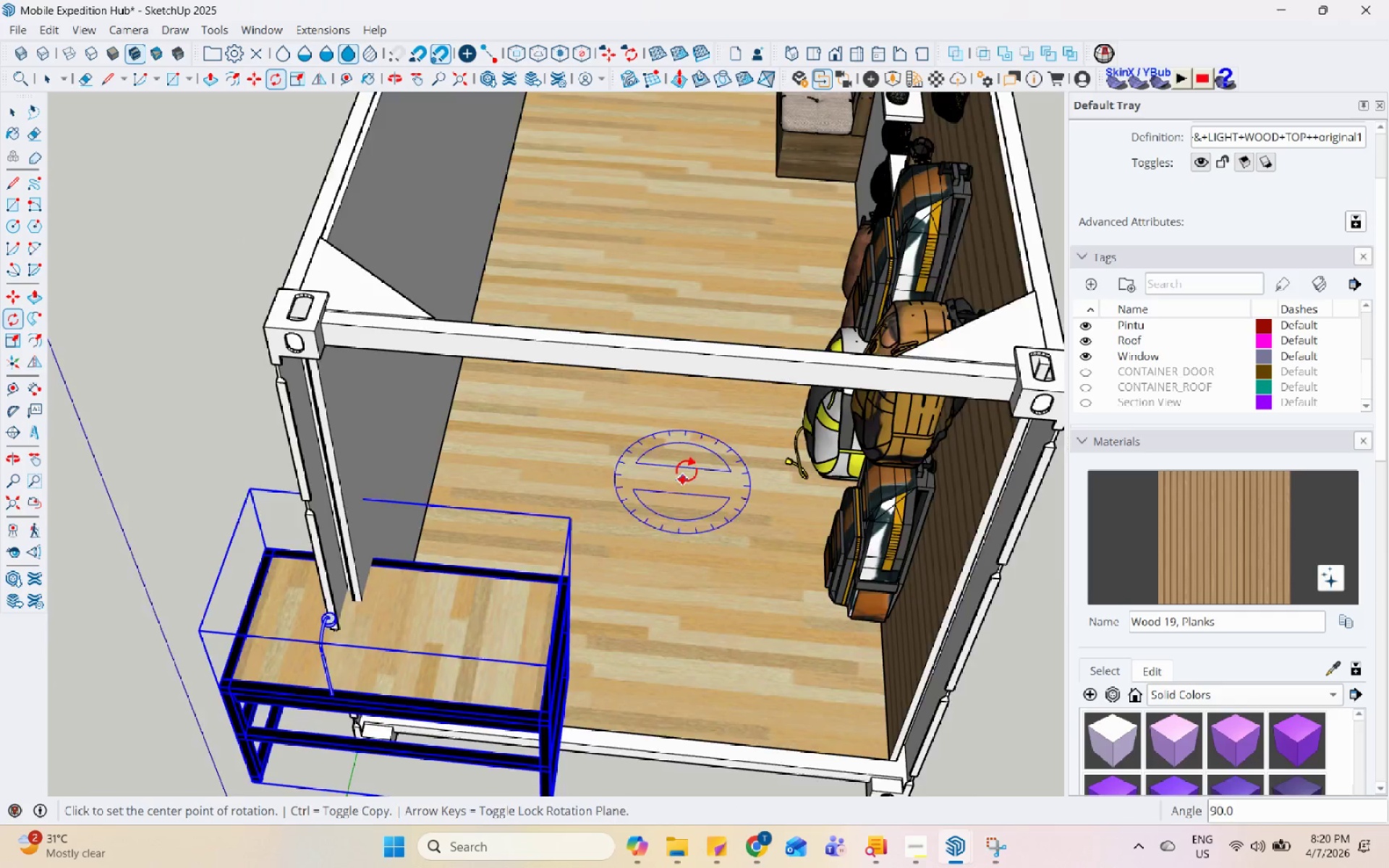 
key(M)
 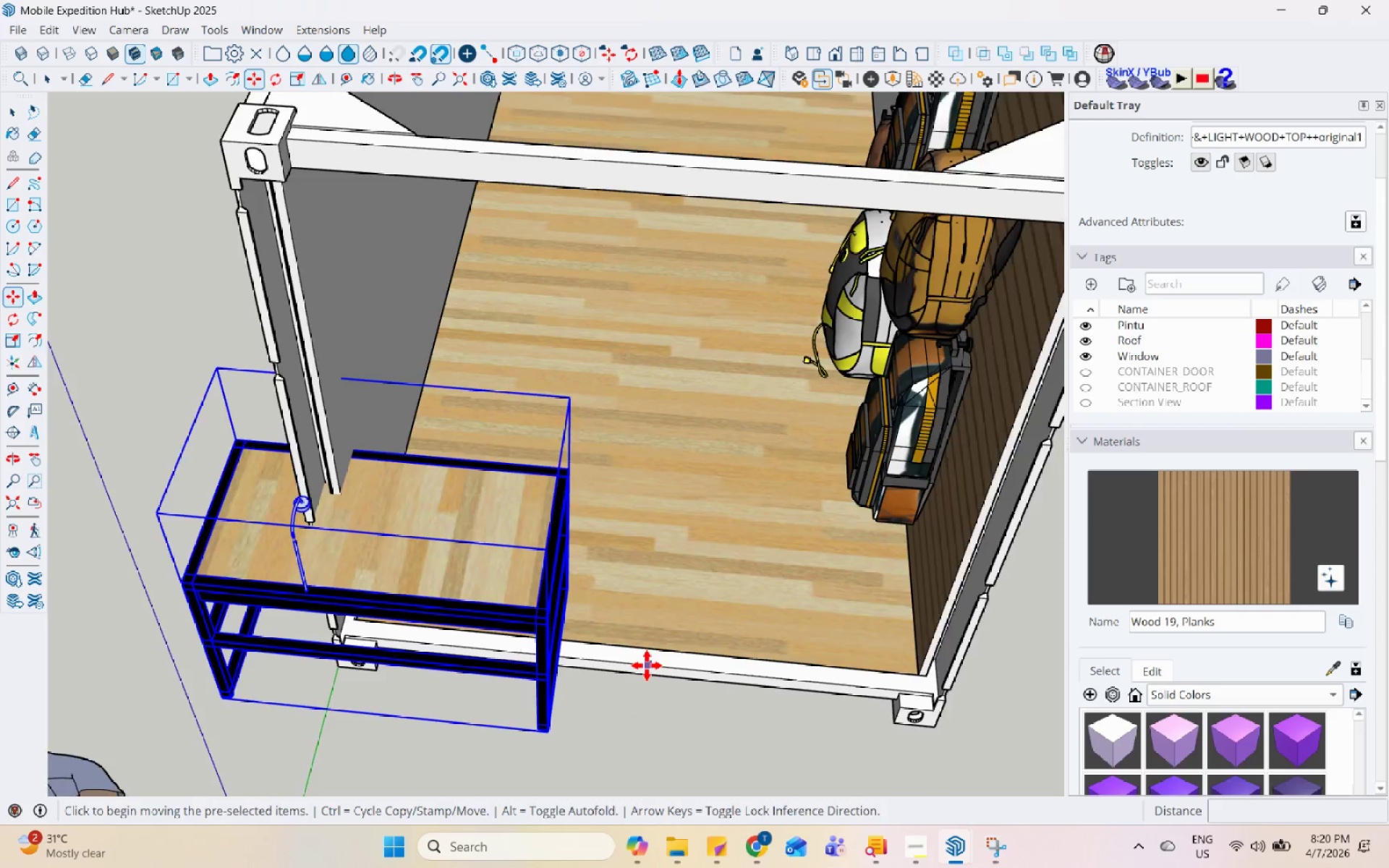 
scroll: coordinate [640, 665], scroll_direction: up, amount: 4.0
 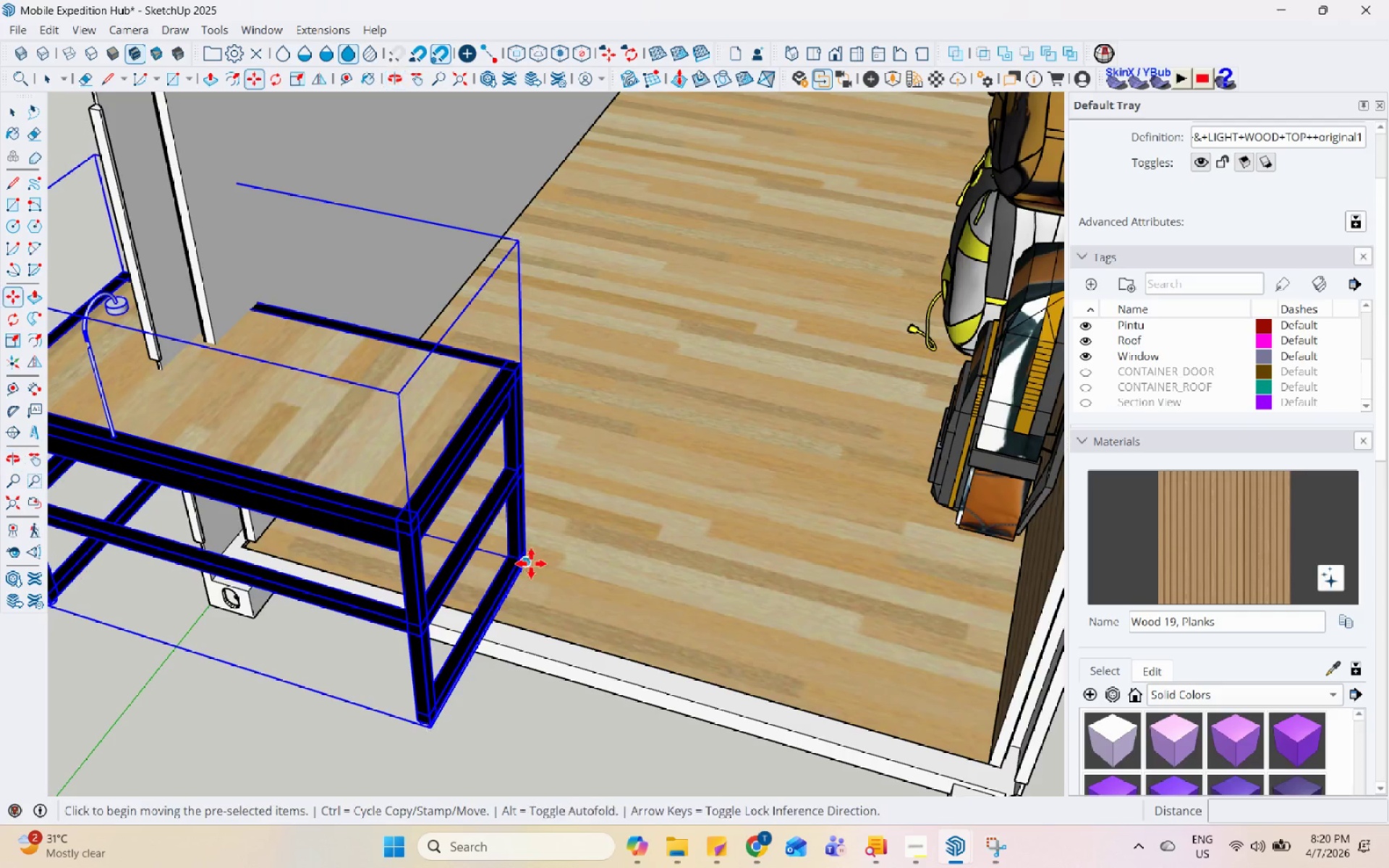 
left_click([535, 563])
 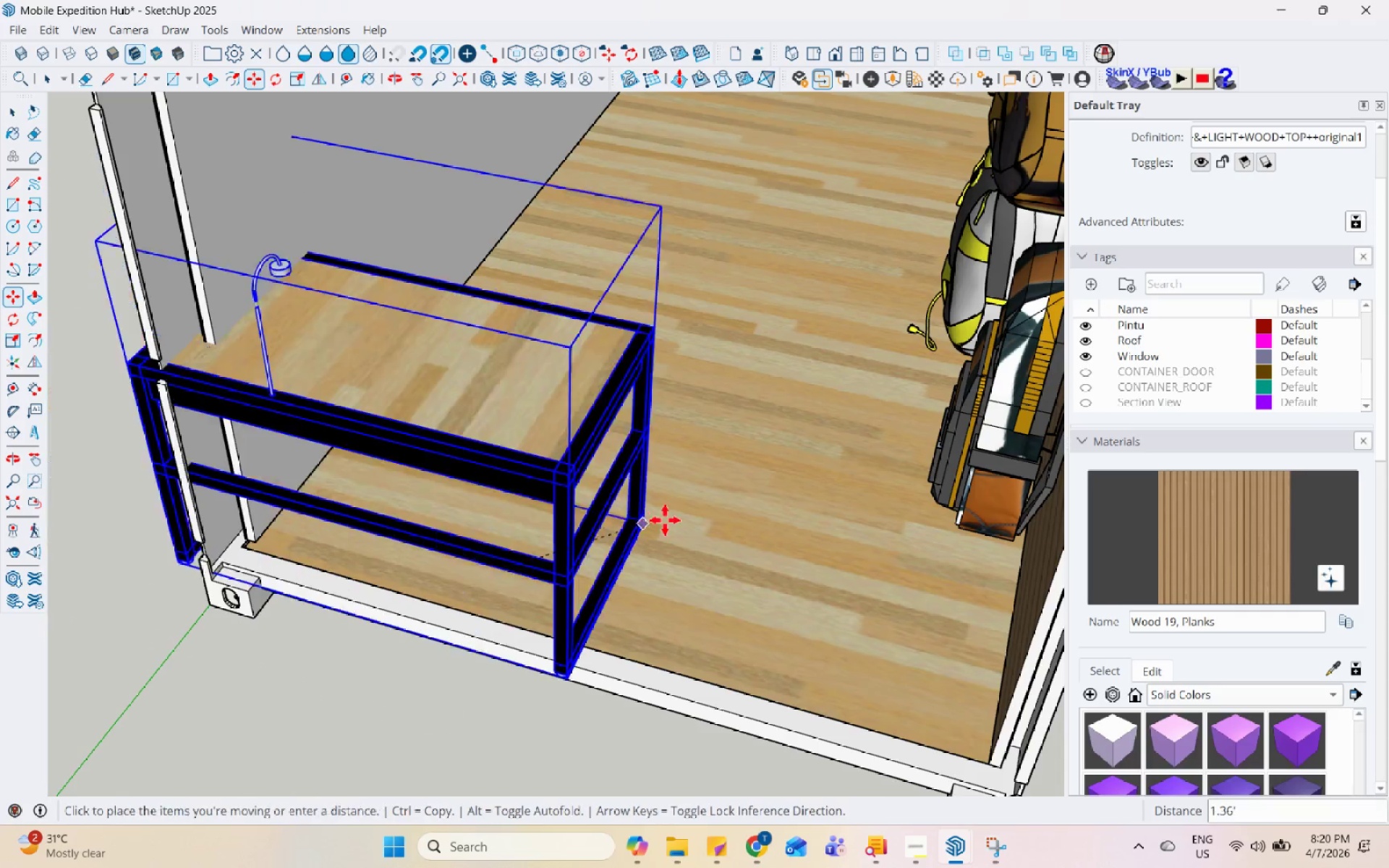 
scroll: coordinate [689, 659], scroll_direction: down, amount: 8.0
 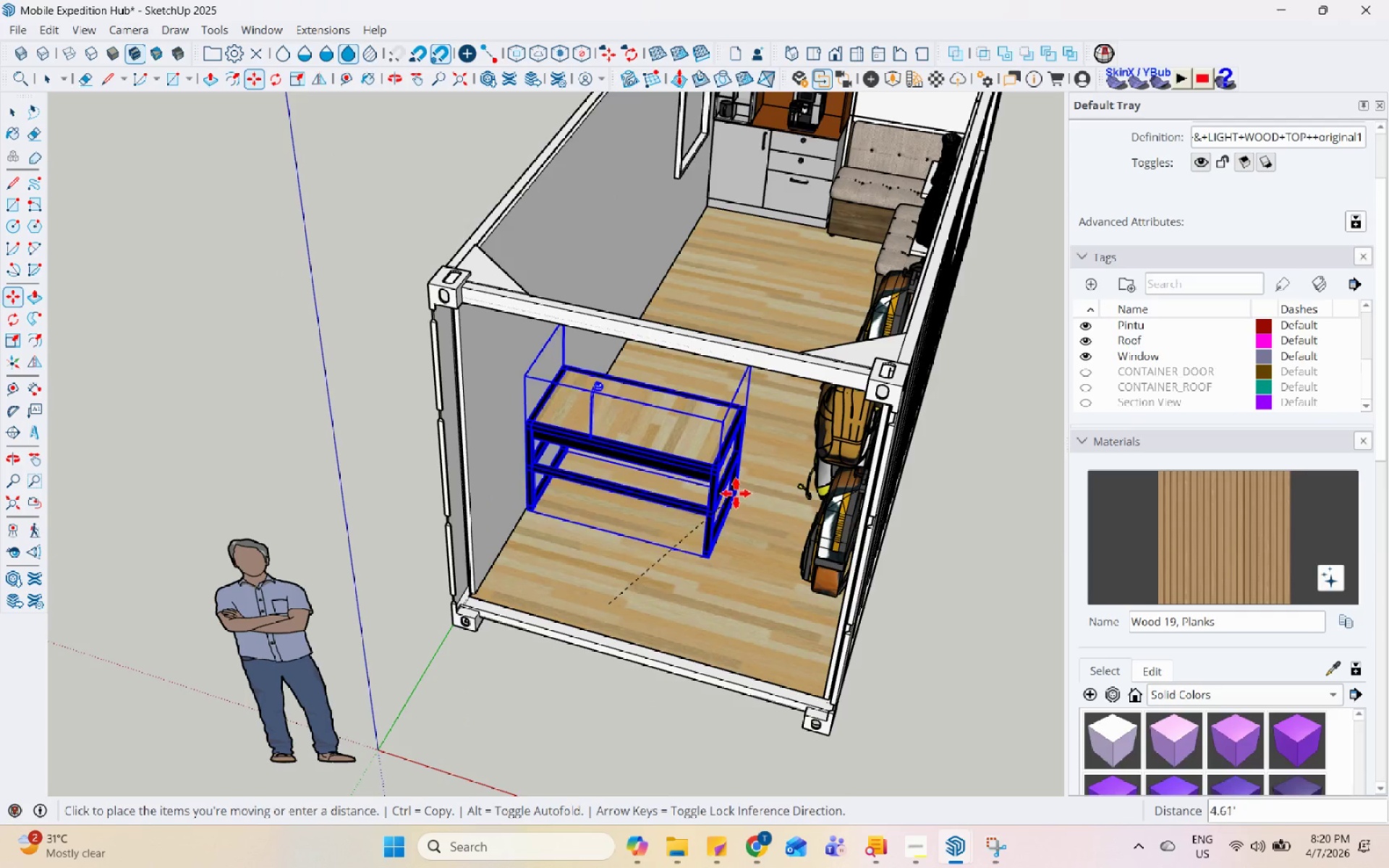 
left_click([735, 492])
 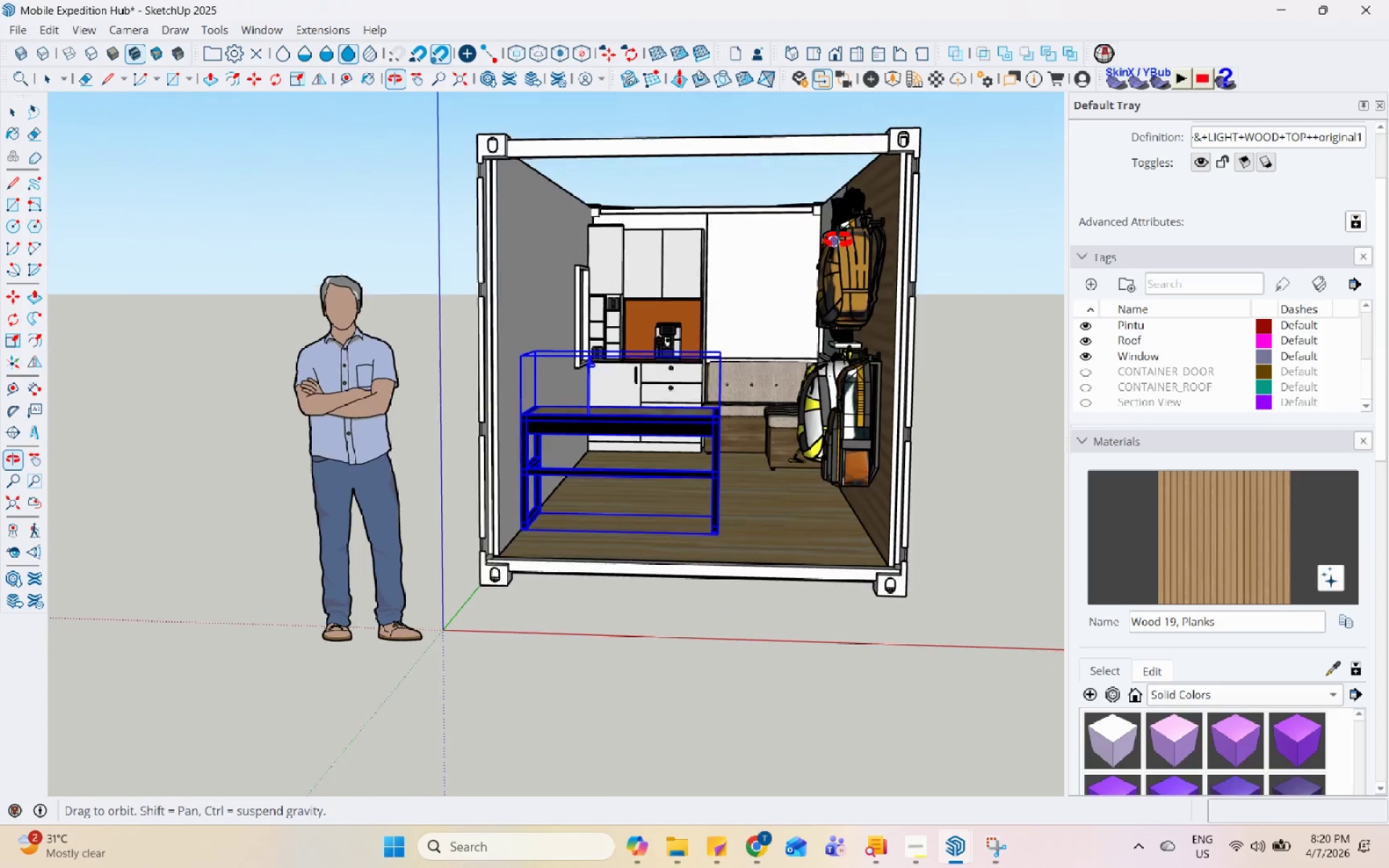 
scroll: coordinate [742, 446], scroll_direction: up, amount: 8.0
 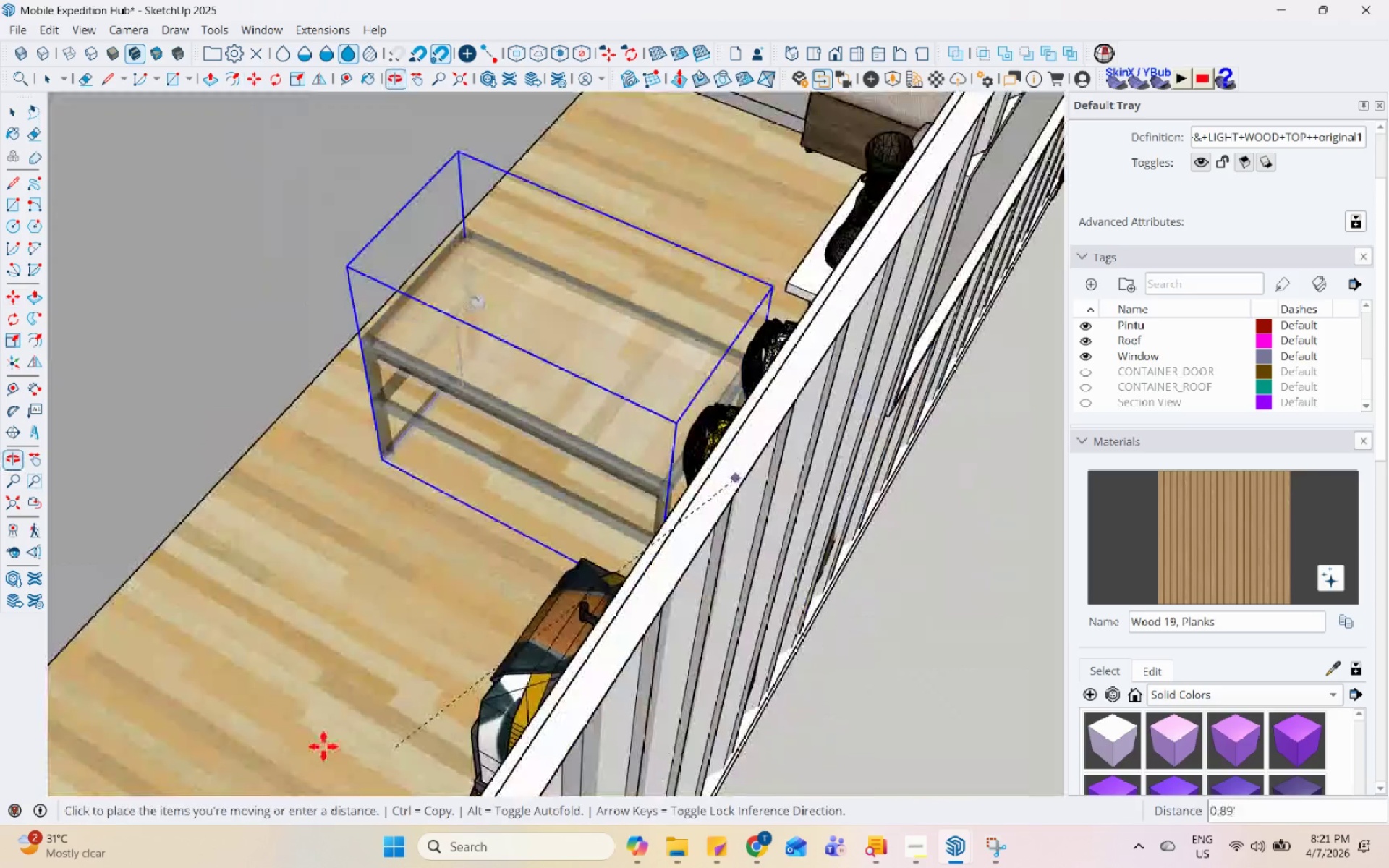 
scroll: coordinate [647, 455], scroll_direction: none, amount: 0.0
 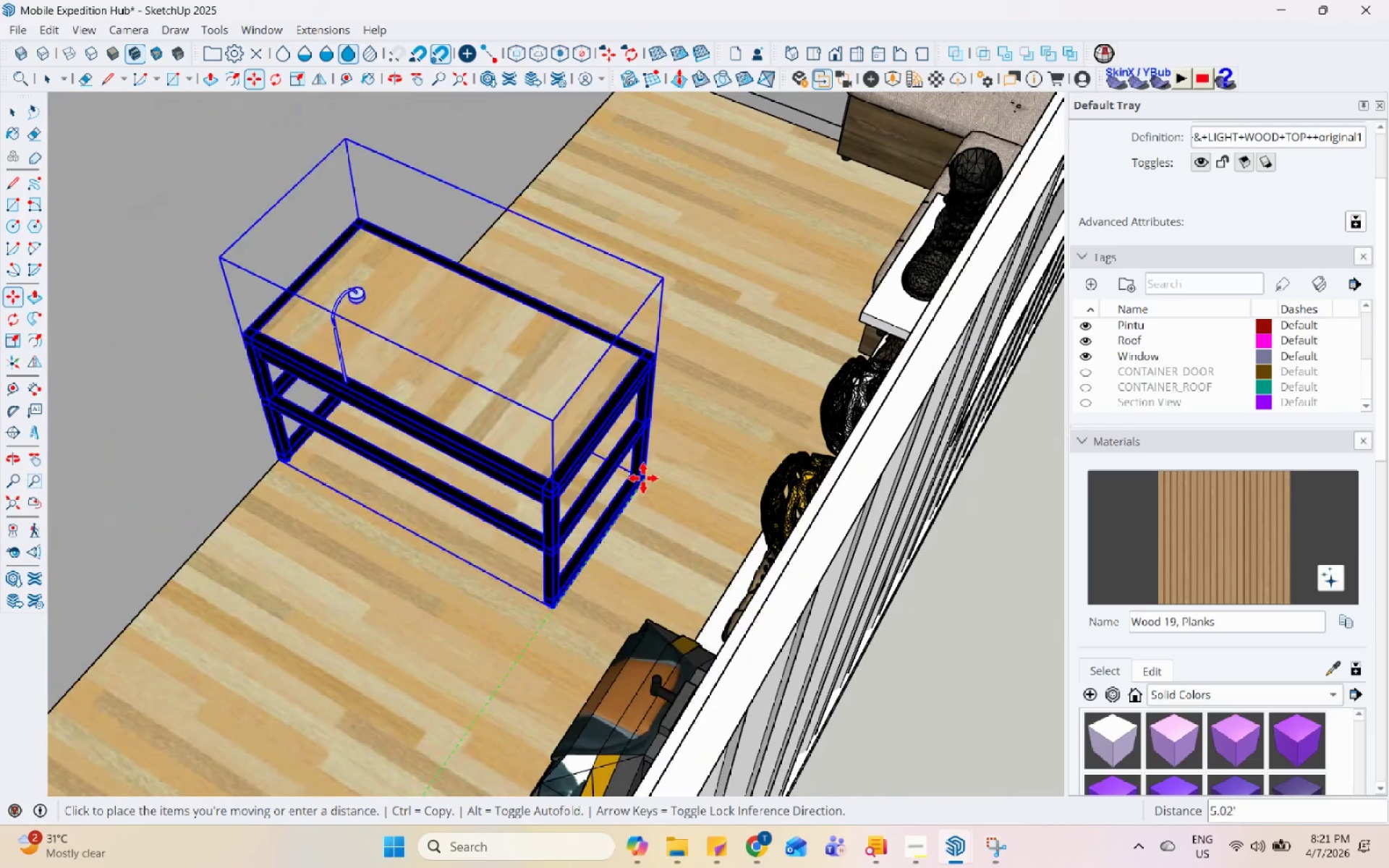 
left_click([645, 478])
 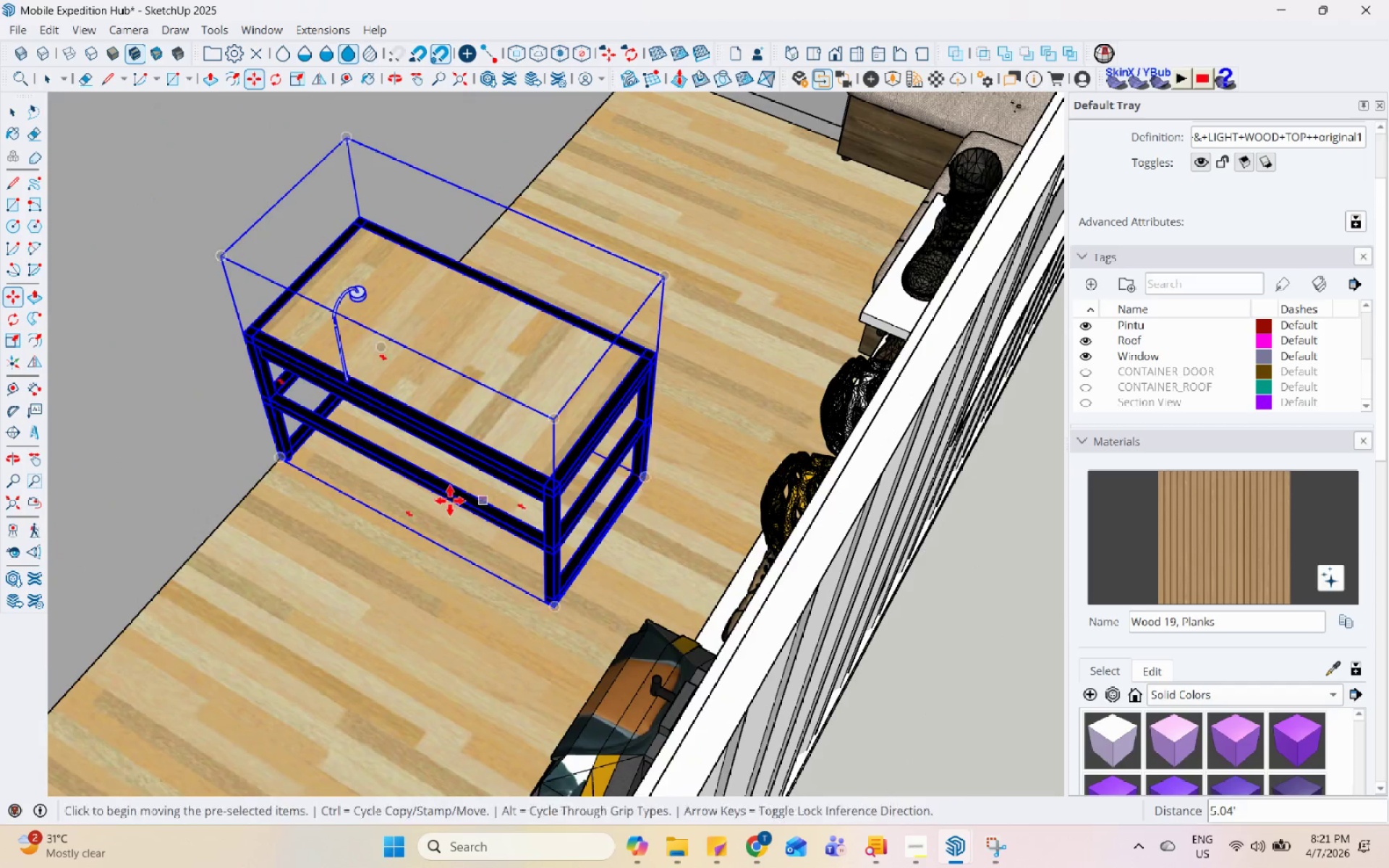 
scroll: coordinate [334, 451], scroll_direction: up, amount: 16.0
 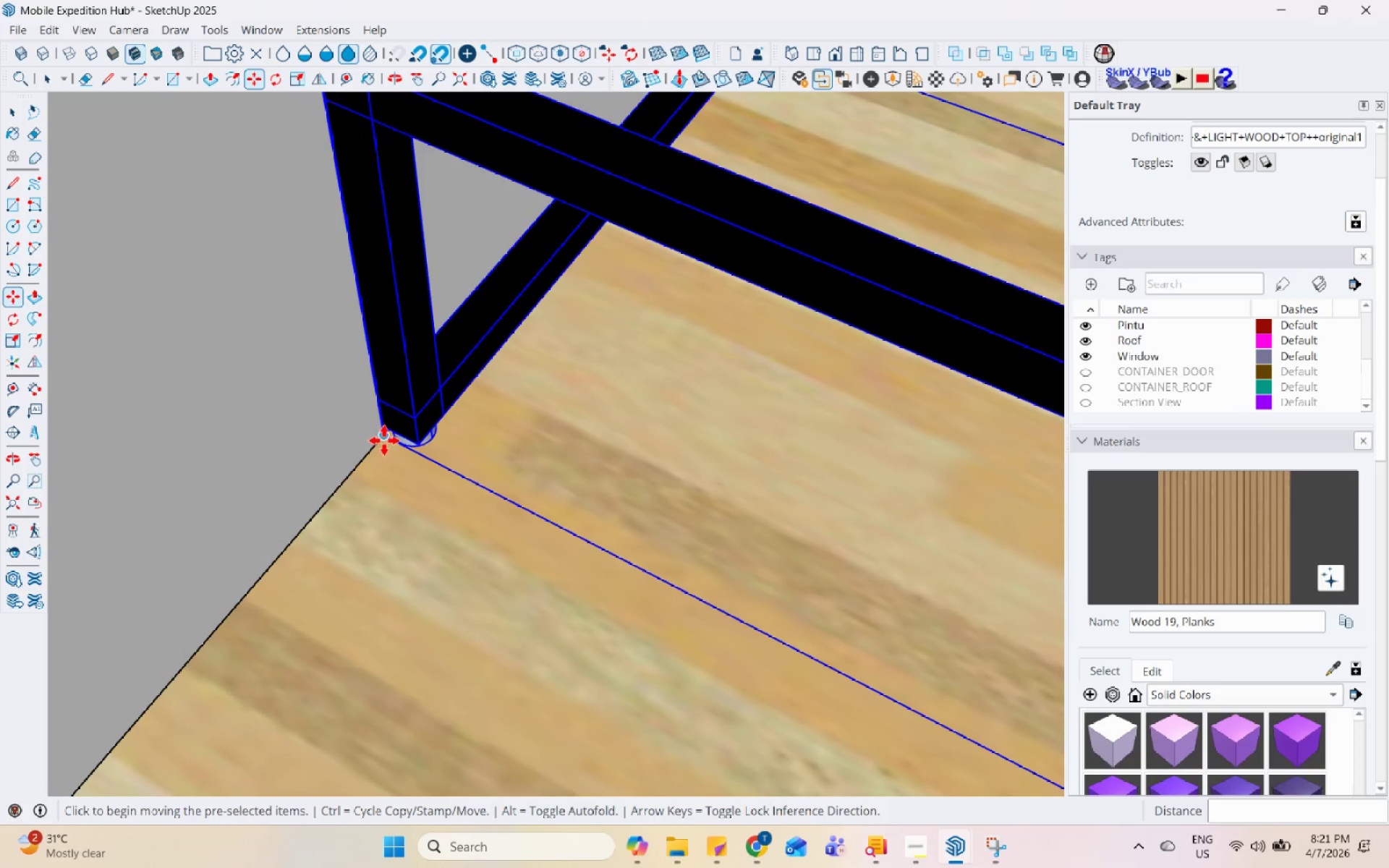 
scroll: coordinate [460, 567], scroll_direction: down, amount: 17.0
 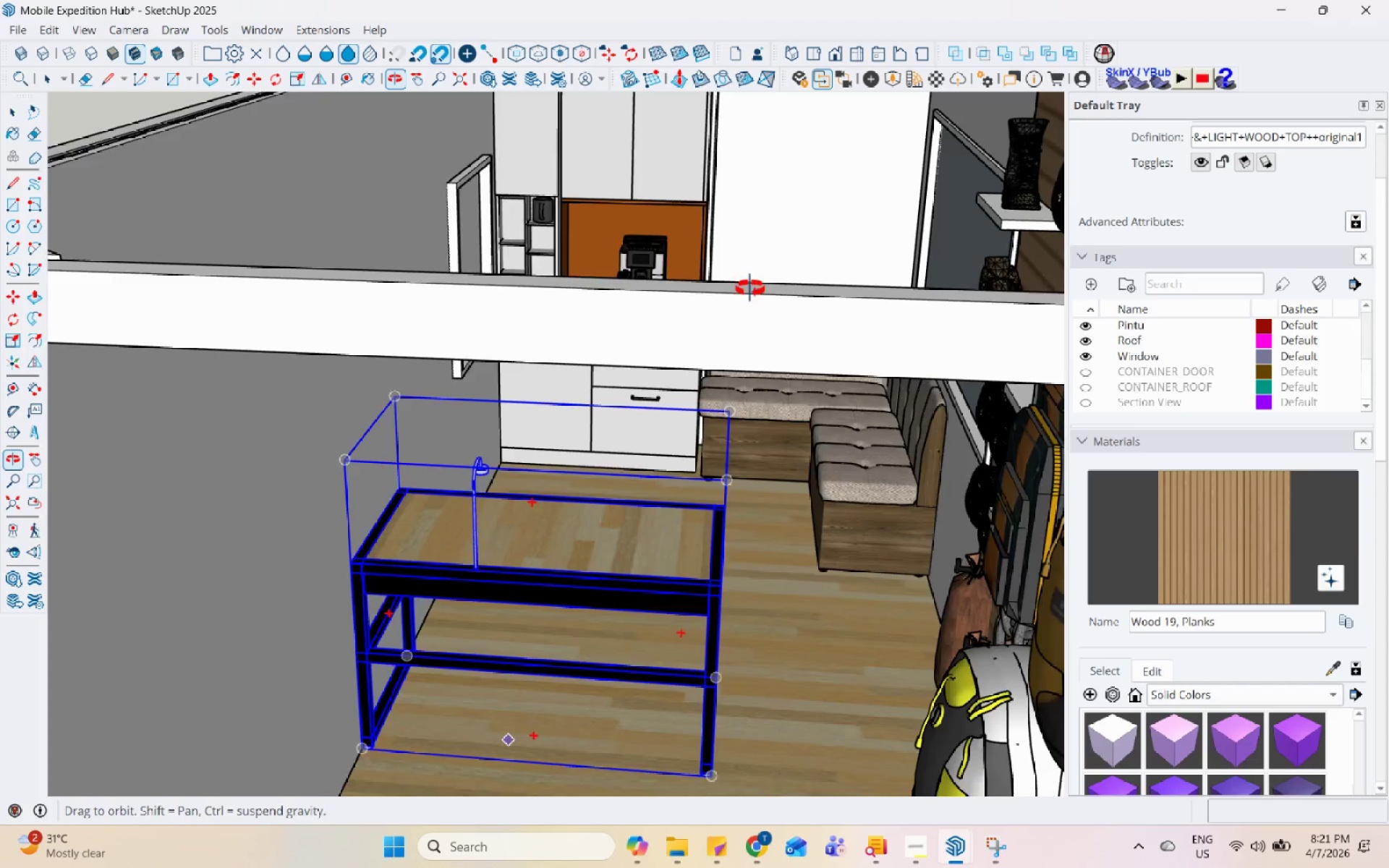 
key(Space)
 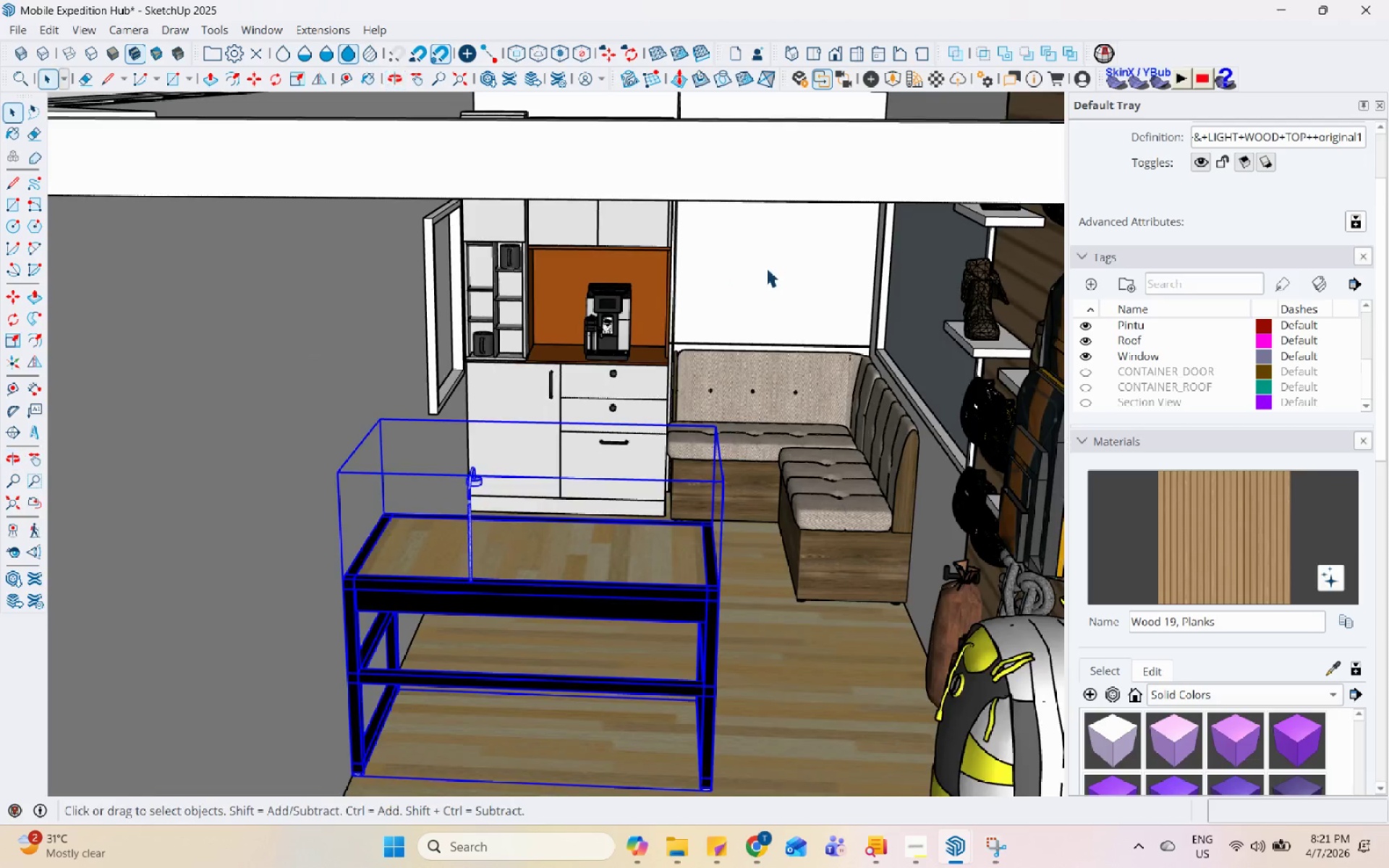 
scroll: coordinate [755, 312], scroll_direction: down, amount: 4.0
 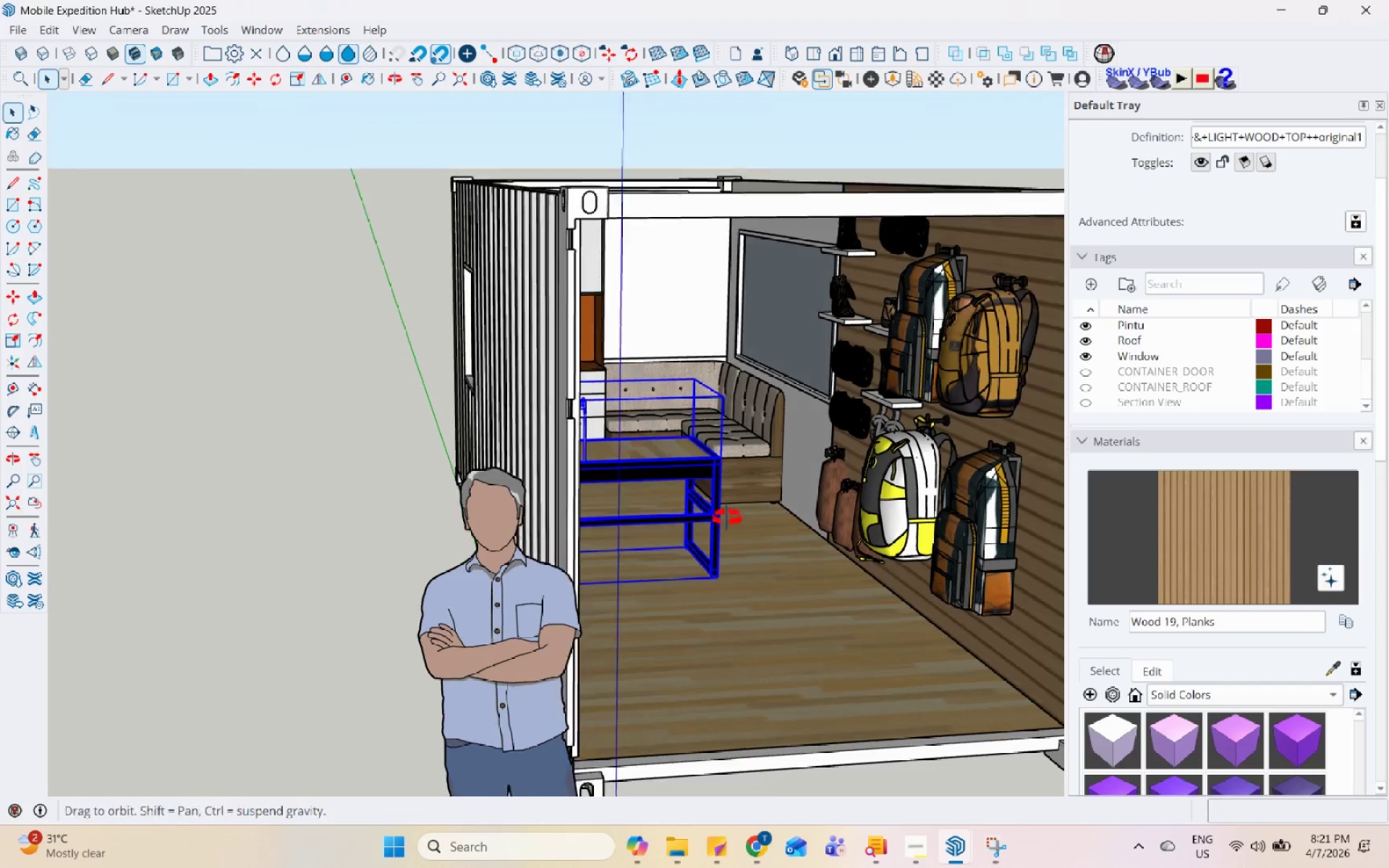 
left_click([687, 652])
 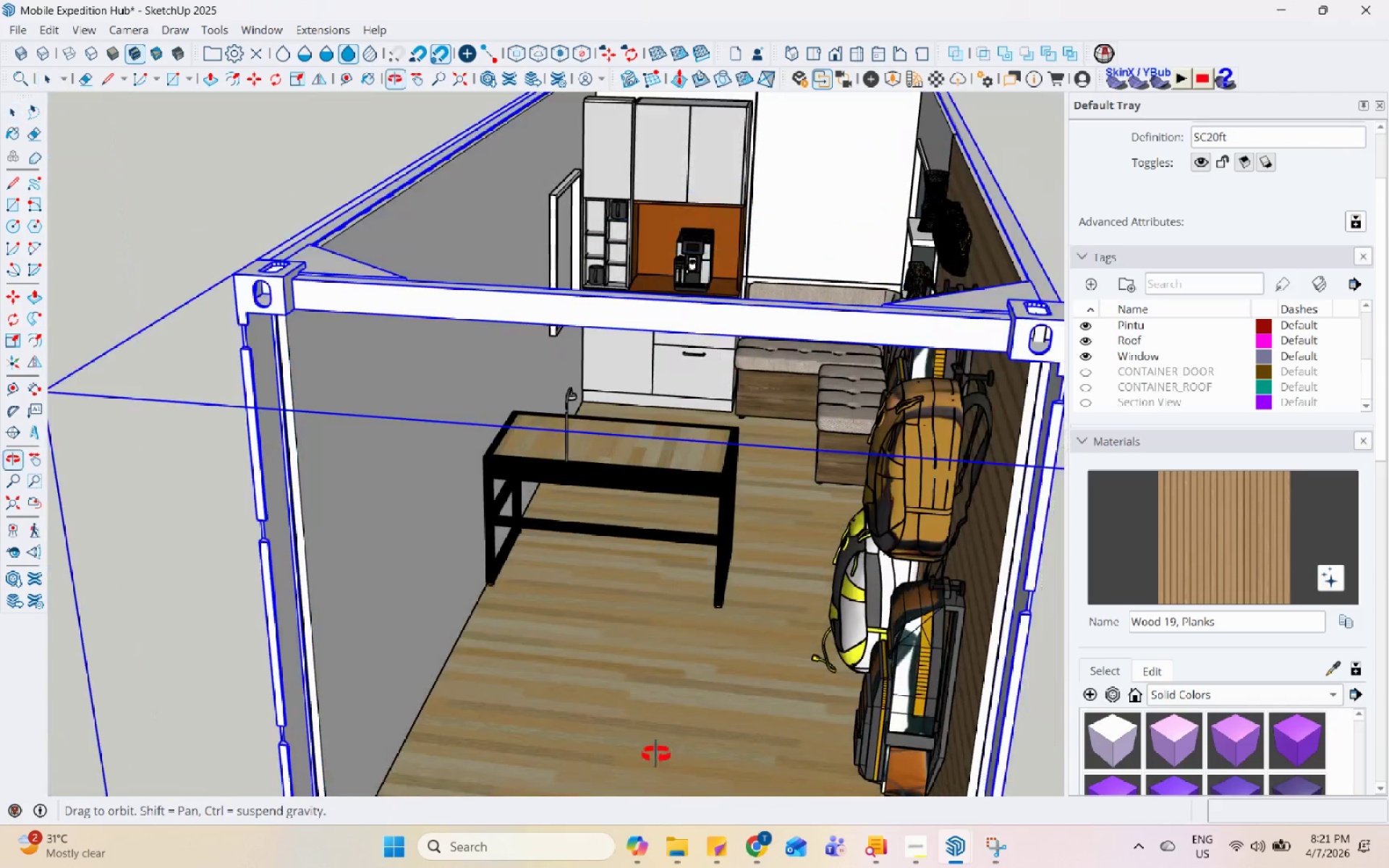 
scroll: coordinate [647, 448], scroll_direction: up, amount: 1.0
 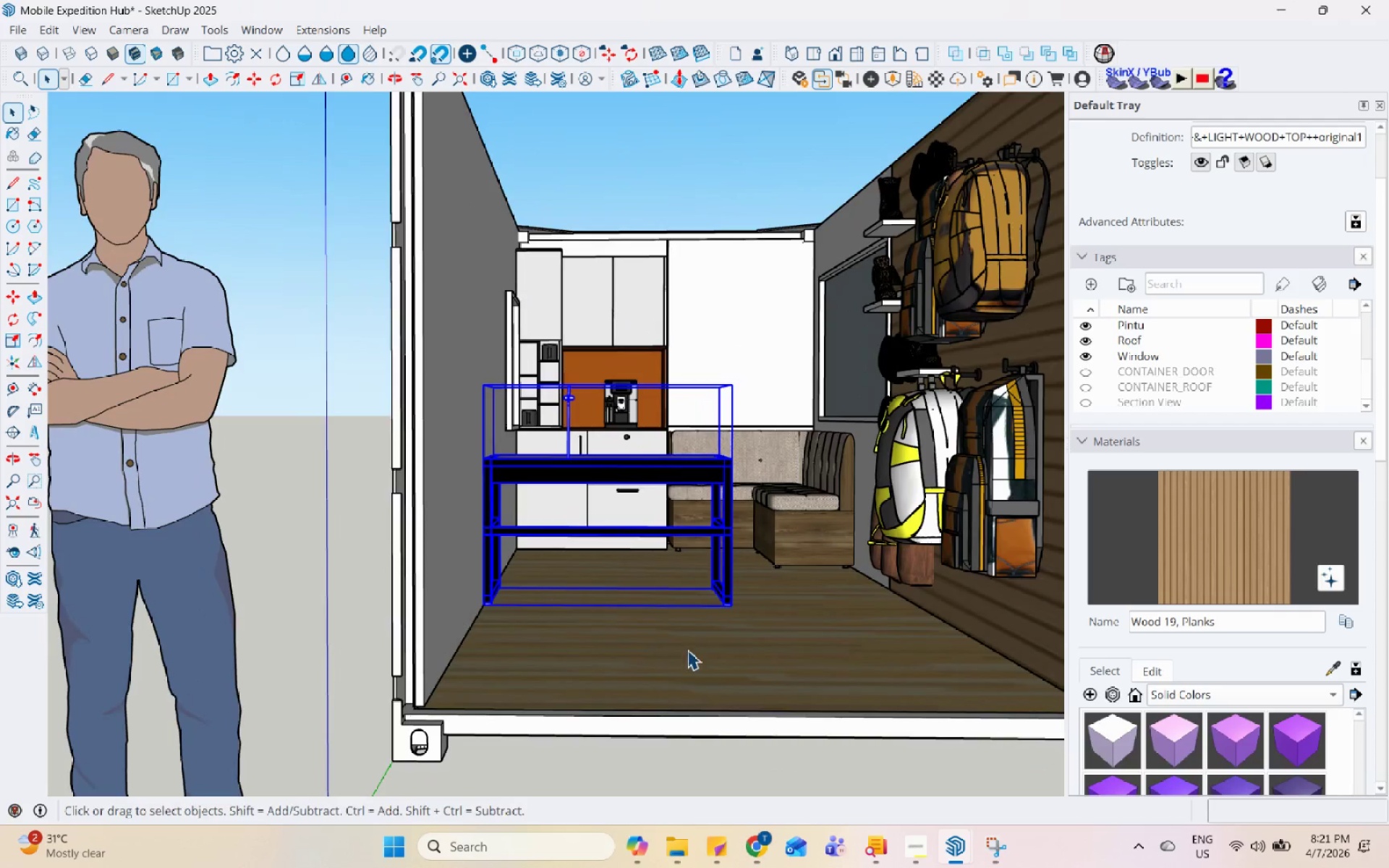 
scroll: coordinate [661, 618], scroll_direction: down, amount: 2.0
 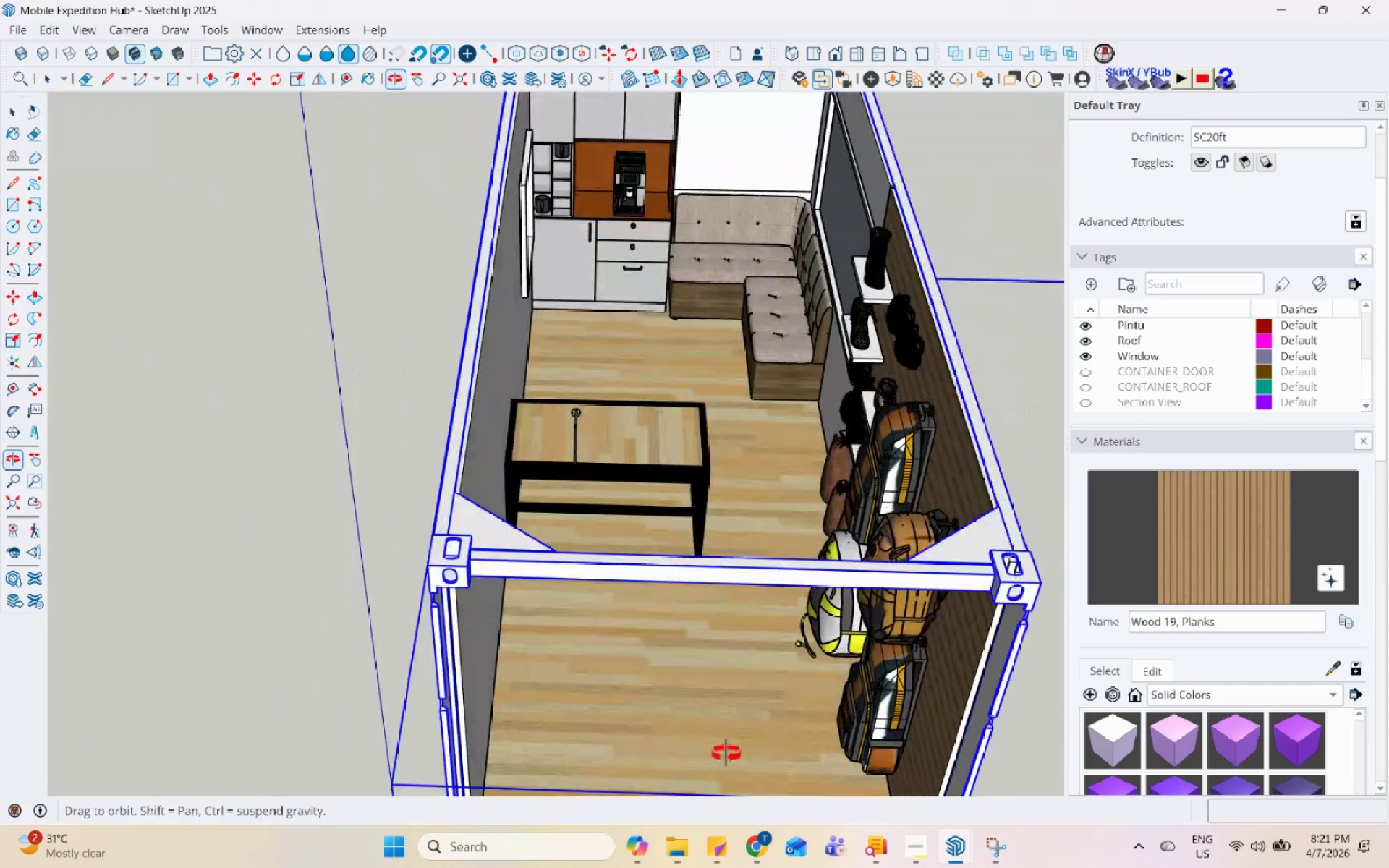 
scroll: coordinate [675, 446], scroll_direction: up, amount: 1.0
 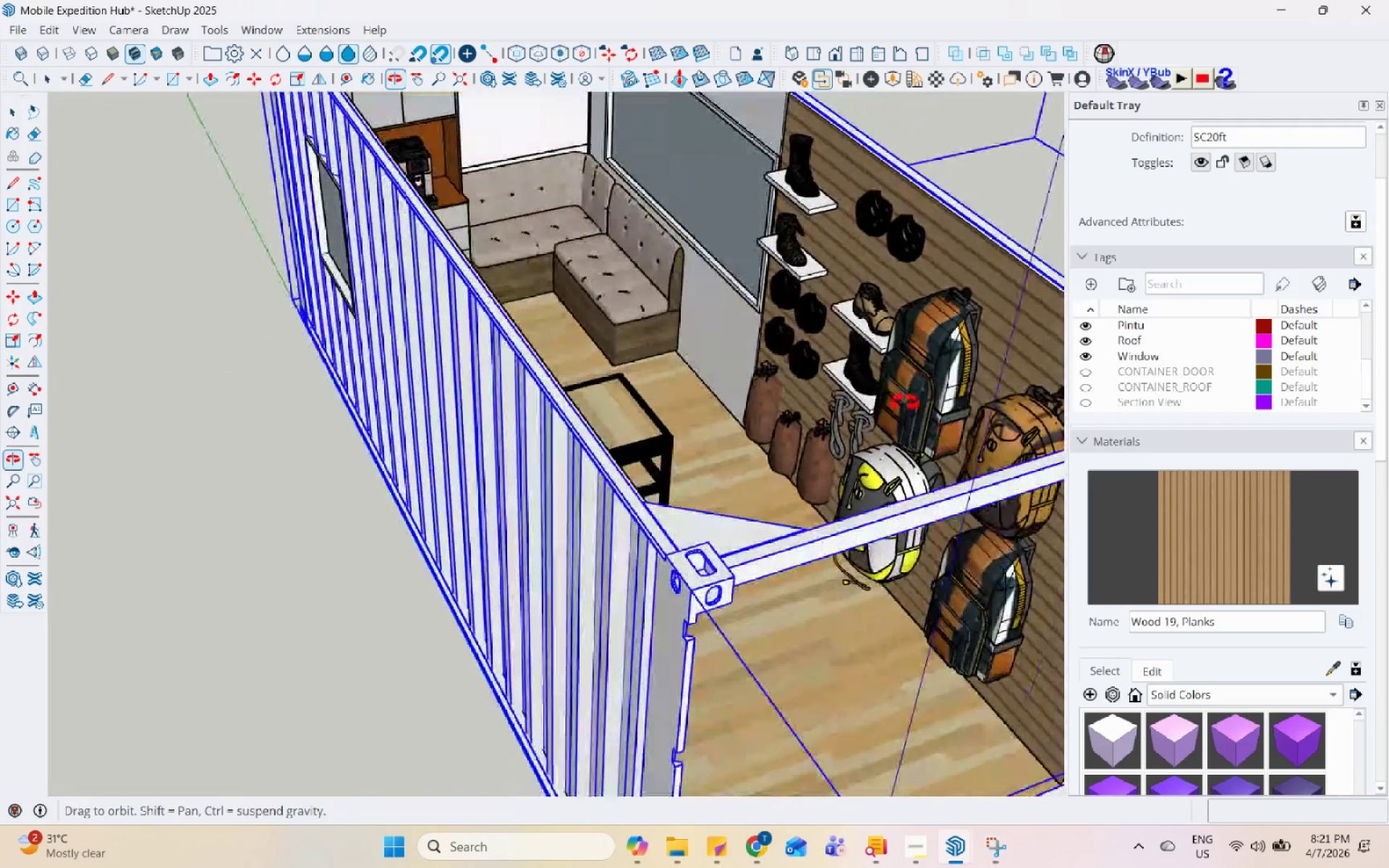 
left_click([819, 480])
 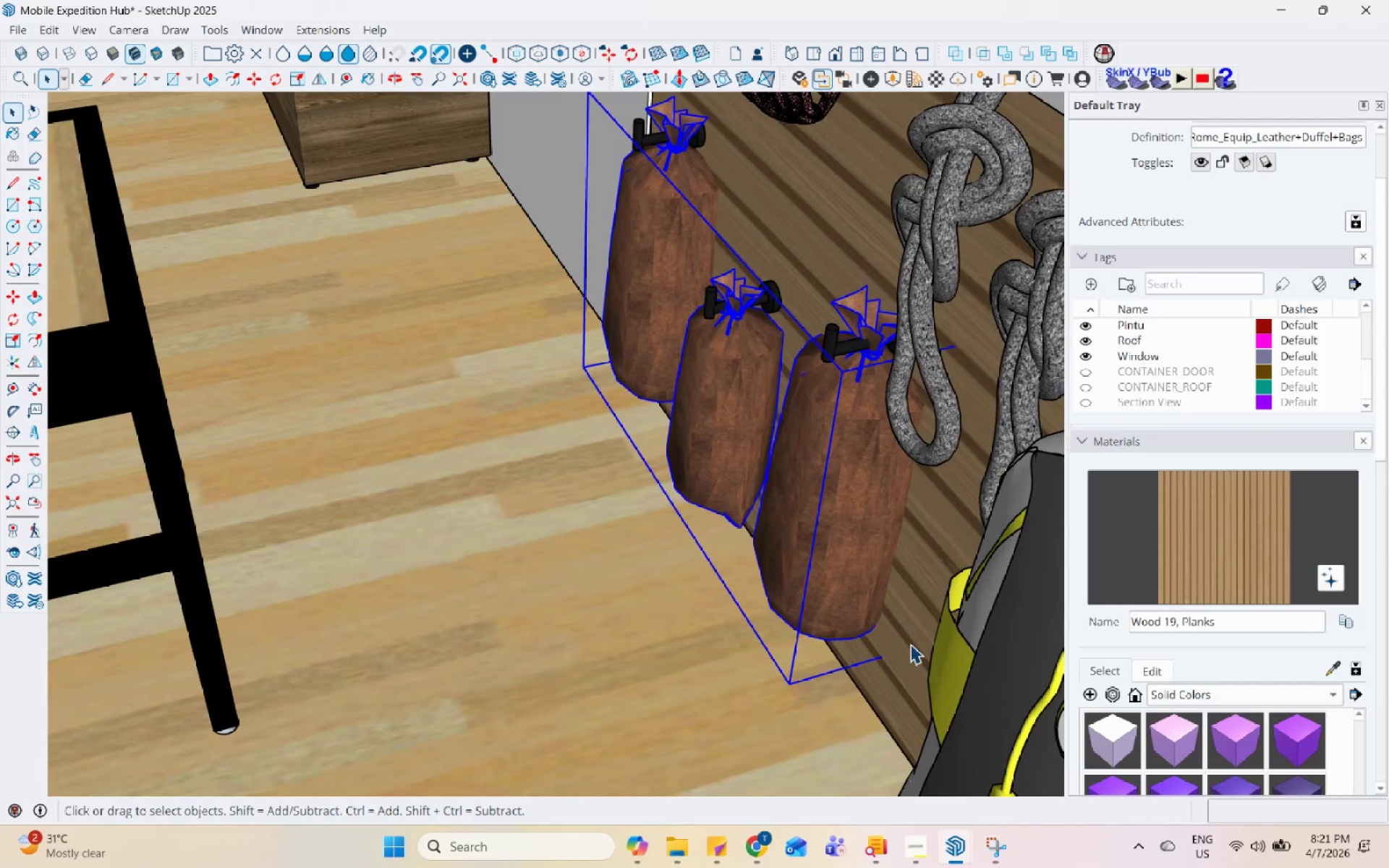 
scroll: coordinate [829, 499], scroll_direction: up, amount: 14.0
 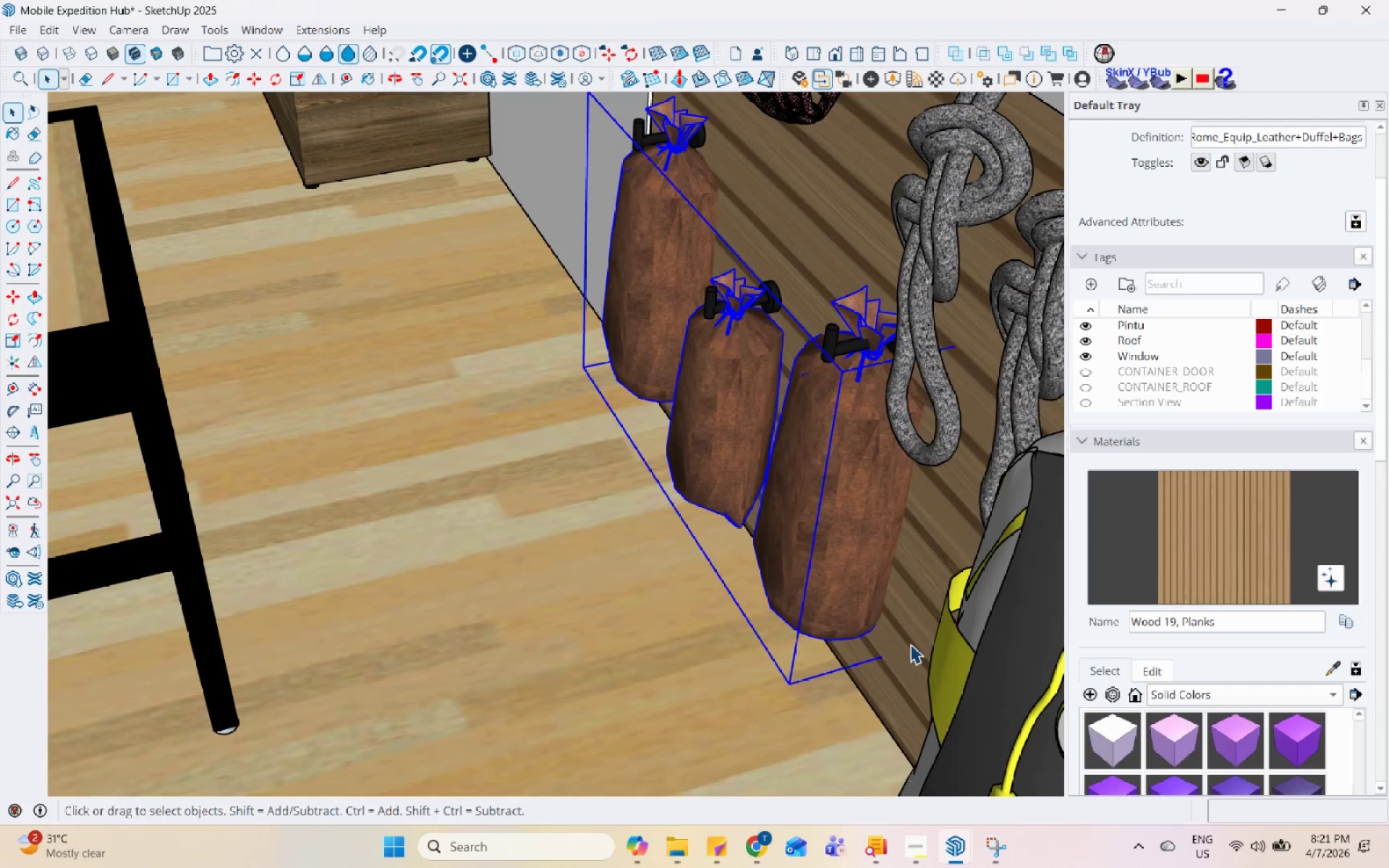 
key(M)
 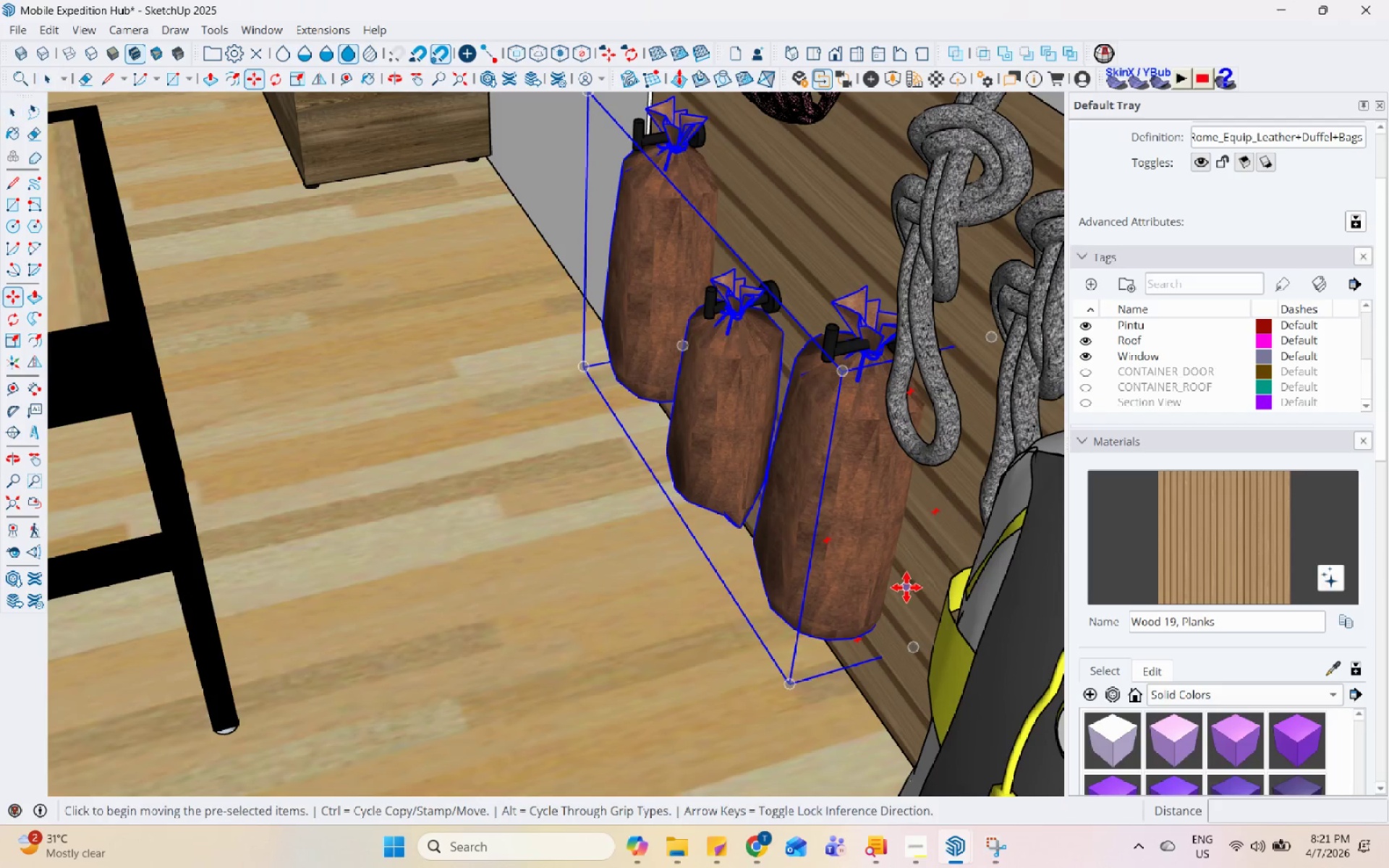 
left_click([906, 588])
 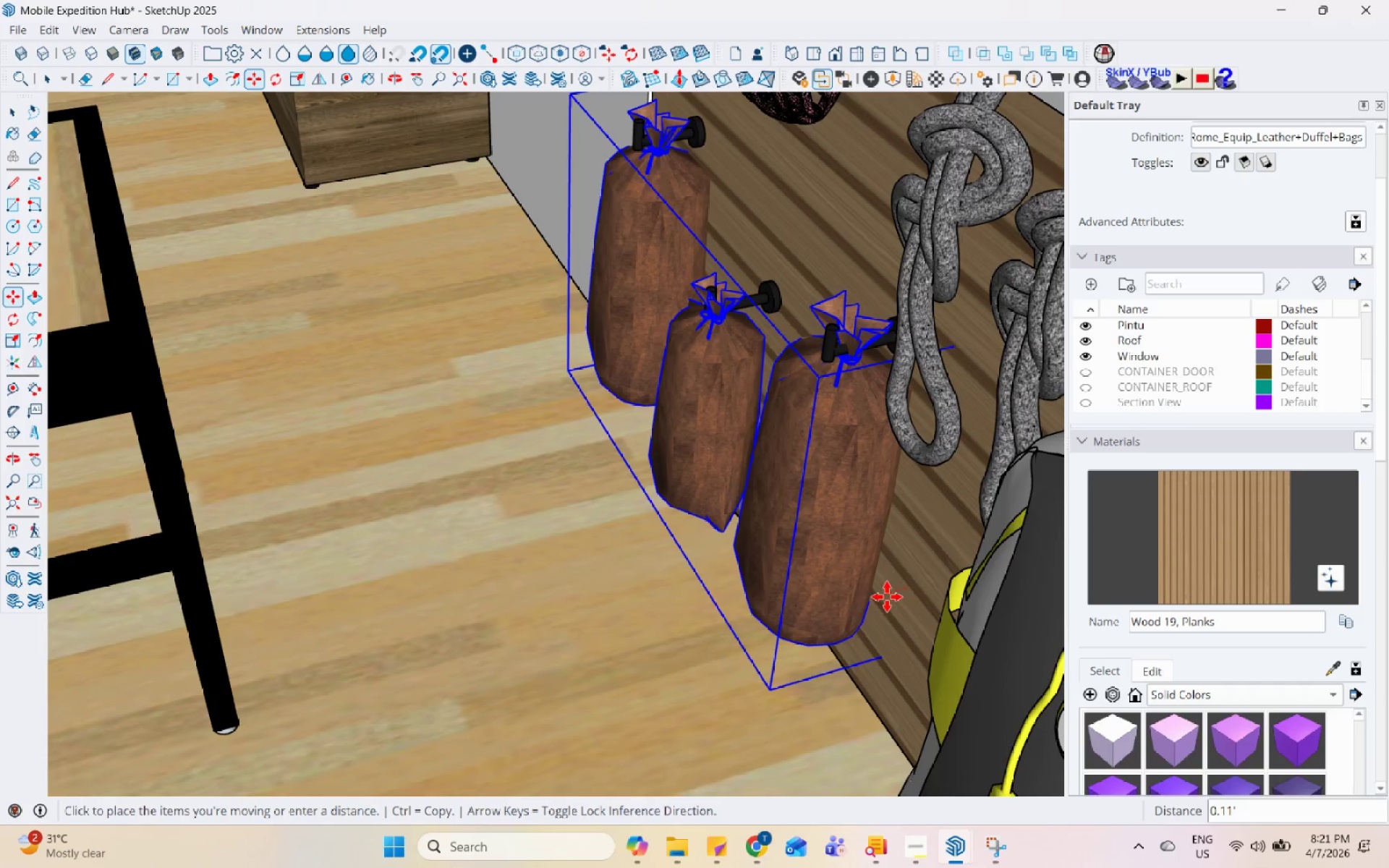 
left_click([885, 597])
 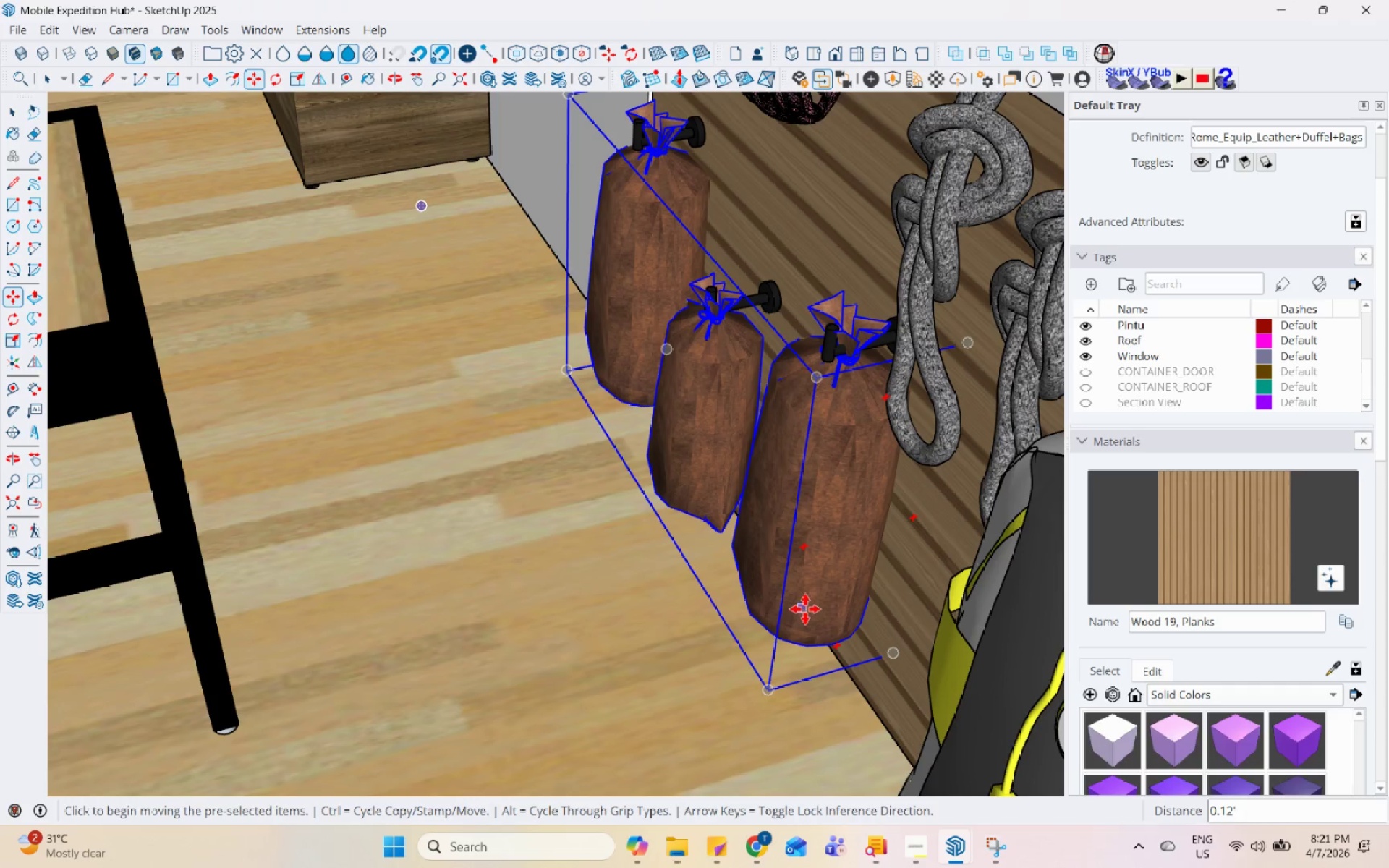 
scroll: coordinate [848, 592], scroll_direction: up, amount: 3.0
 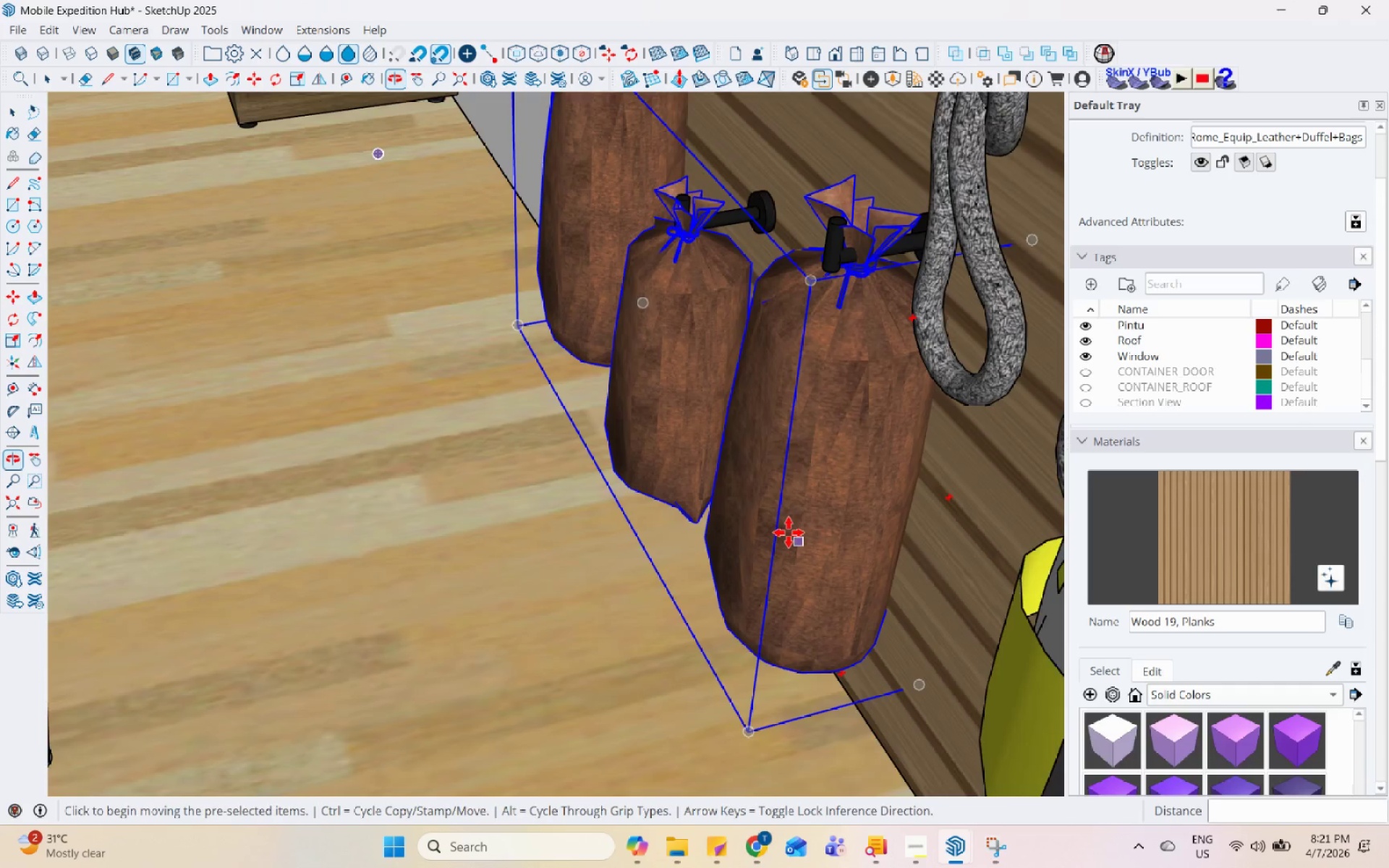 
key(Space)
 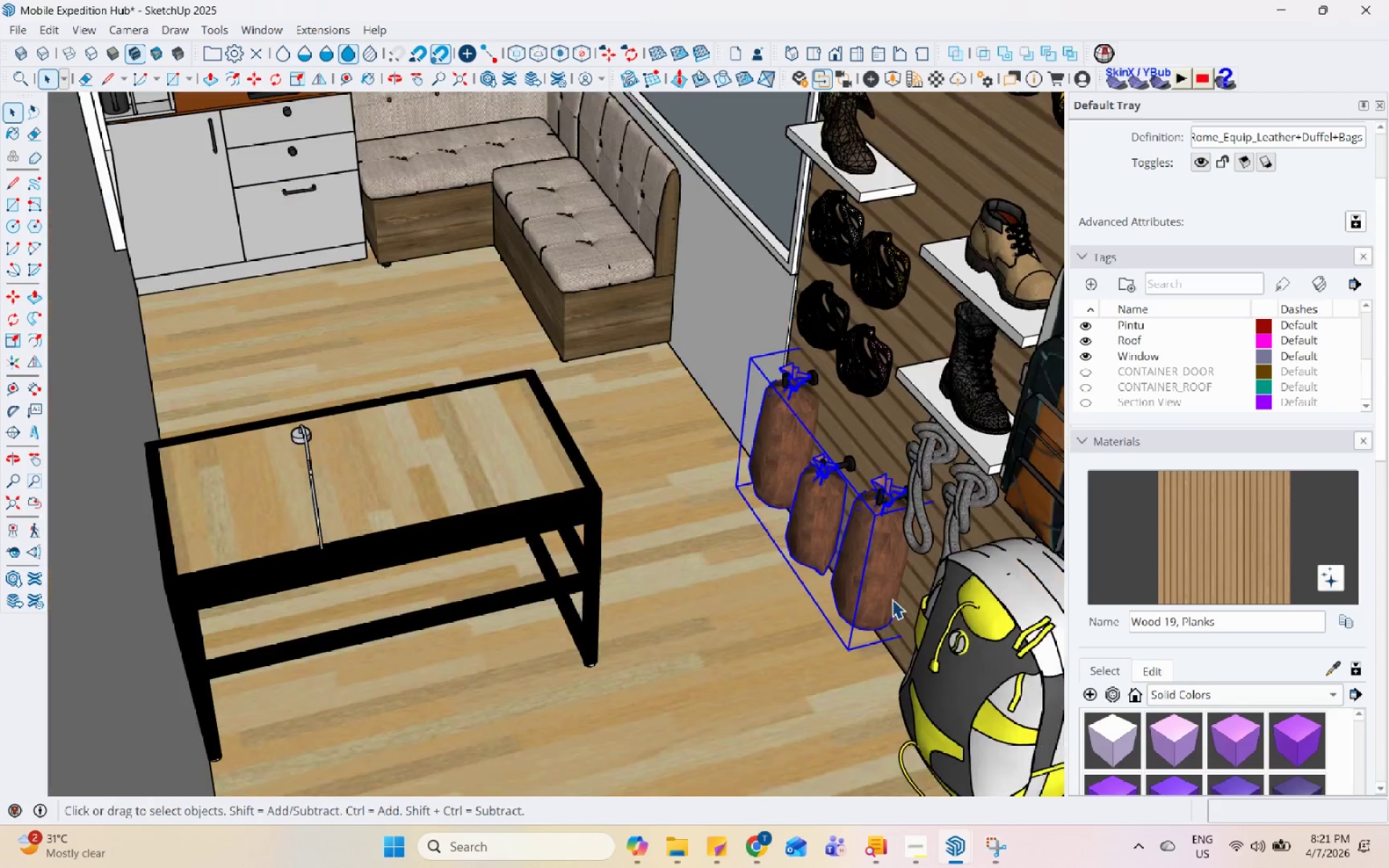 
key(Escape)
 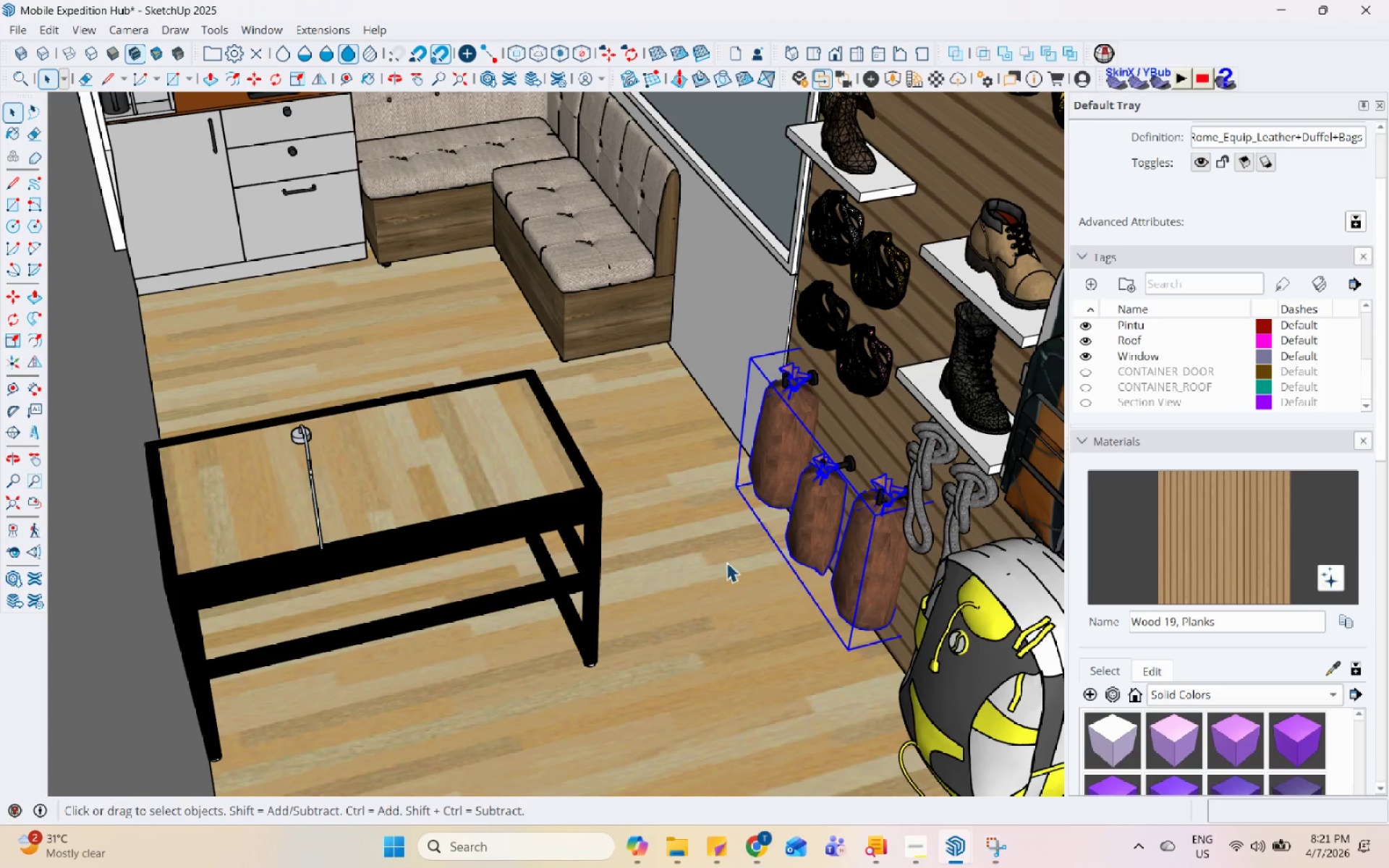 
scroll: coordinate [892, 599], scroll_direction: down, amount: 12.0
 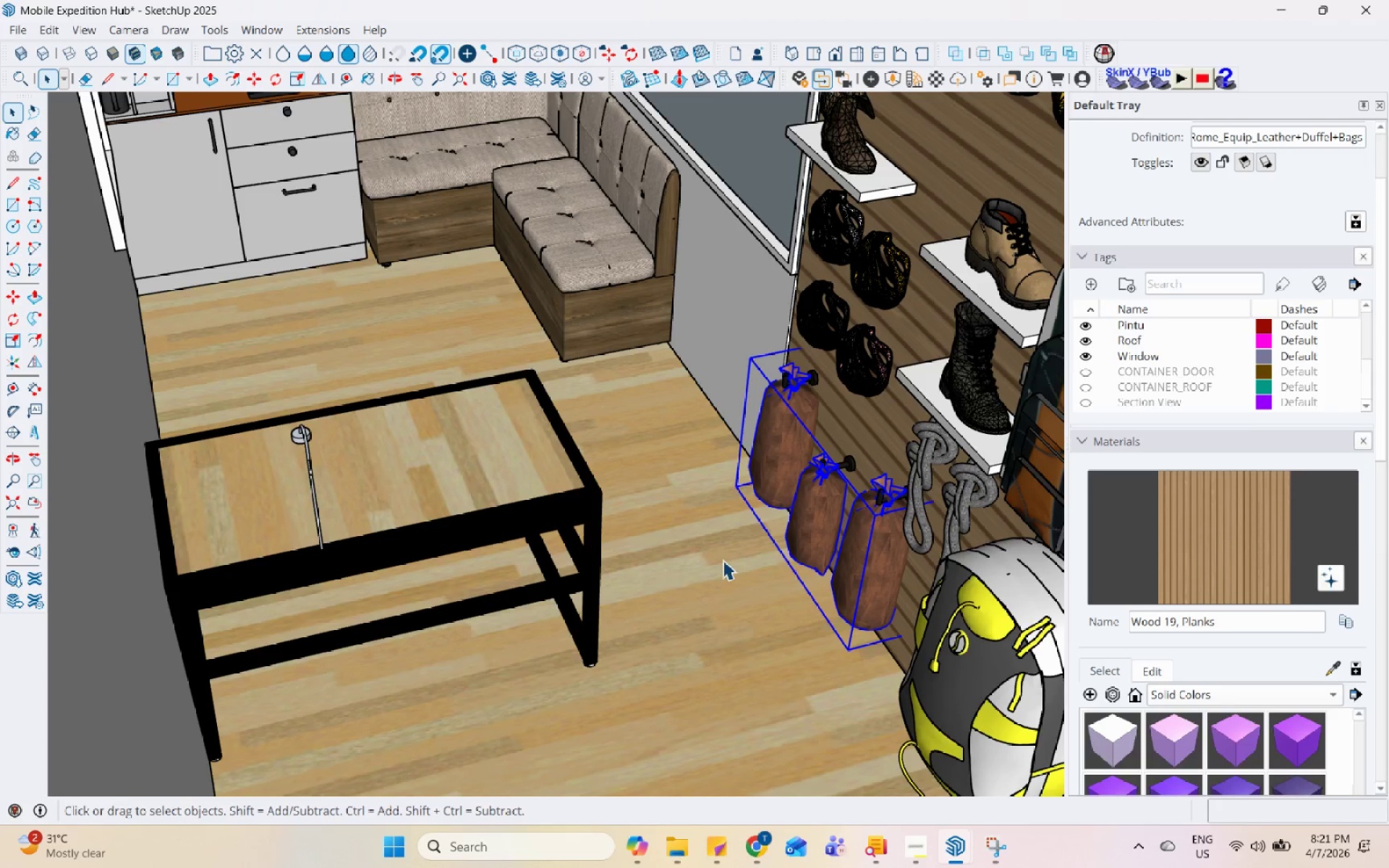 
left_click([723, 560])
 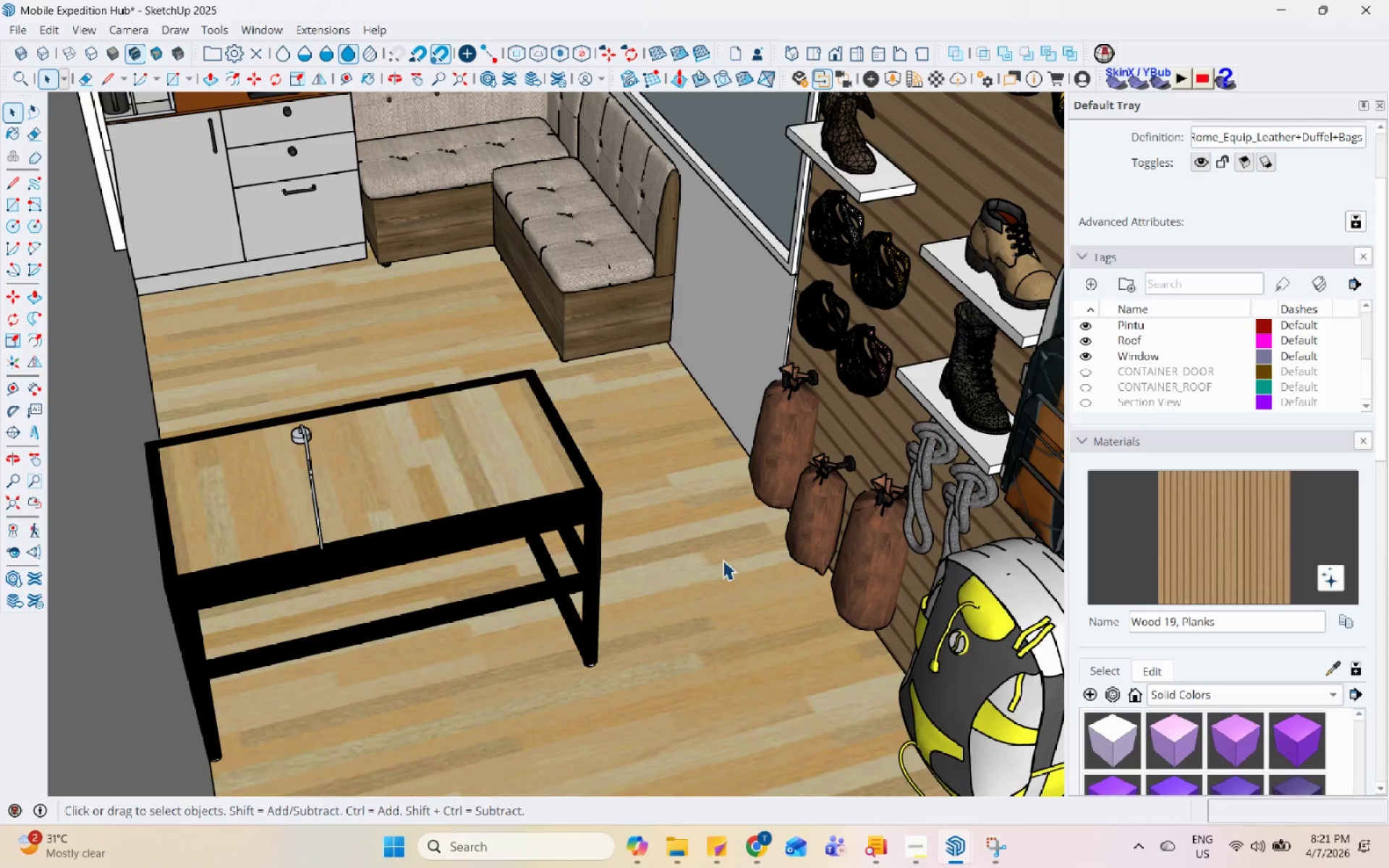 
scroll: coordinate [723, 560], scroll_direction: down, amount: 4.0
 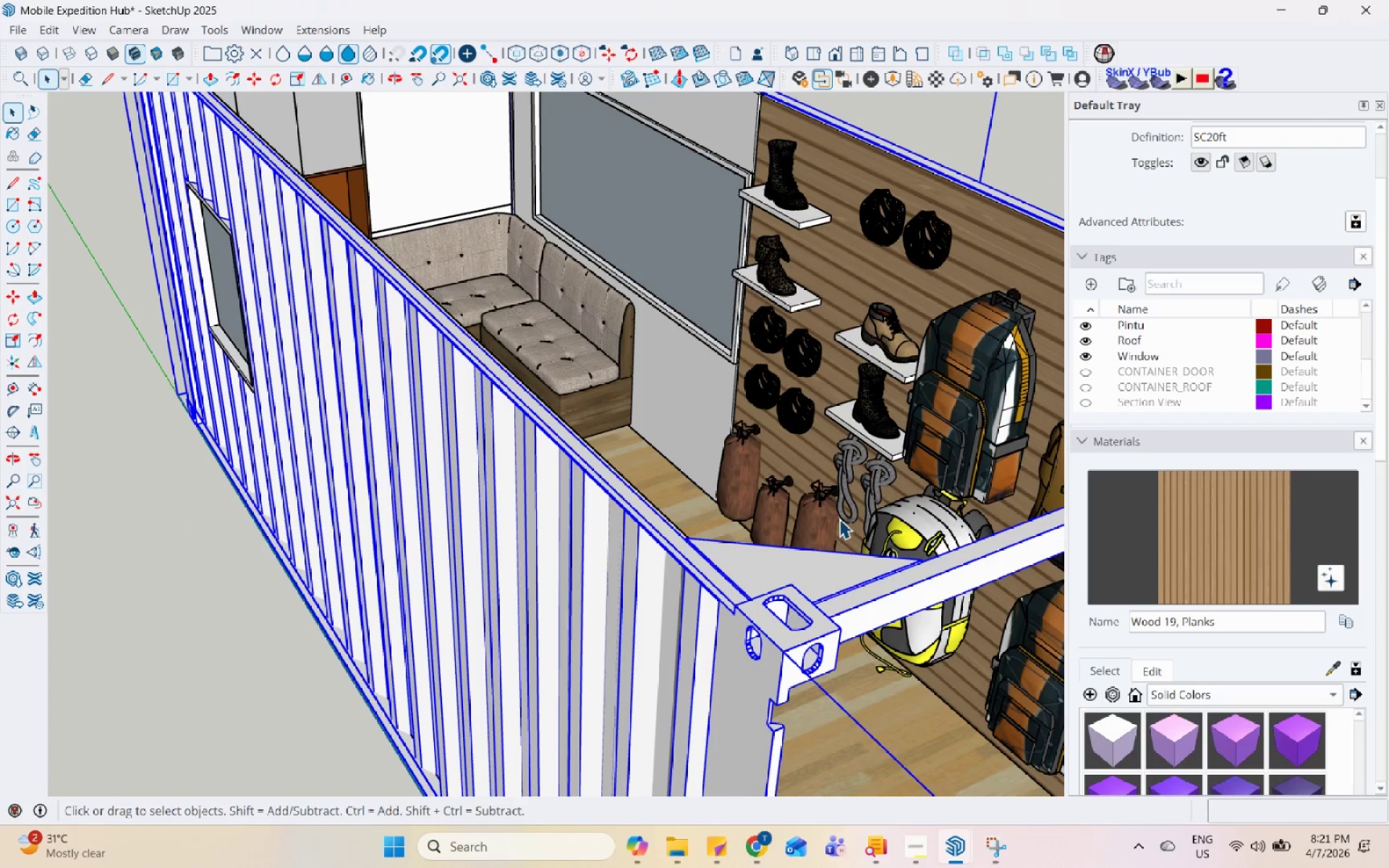 
wait(10.94)
 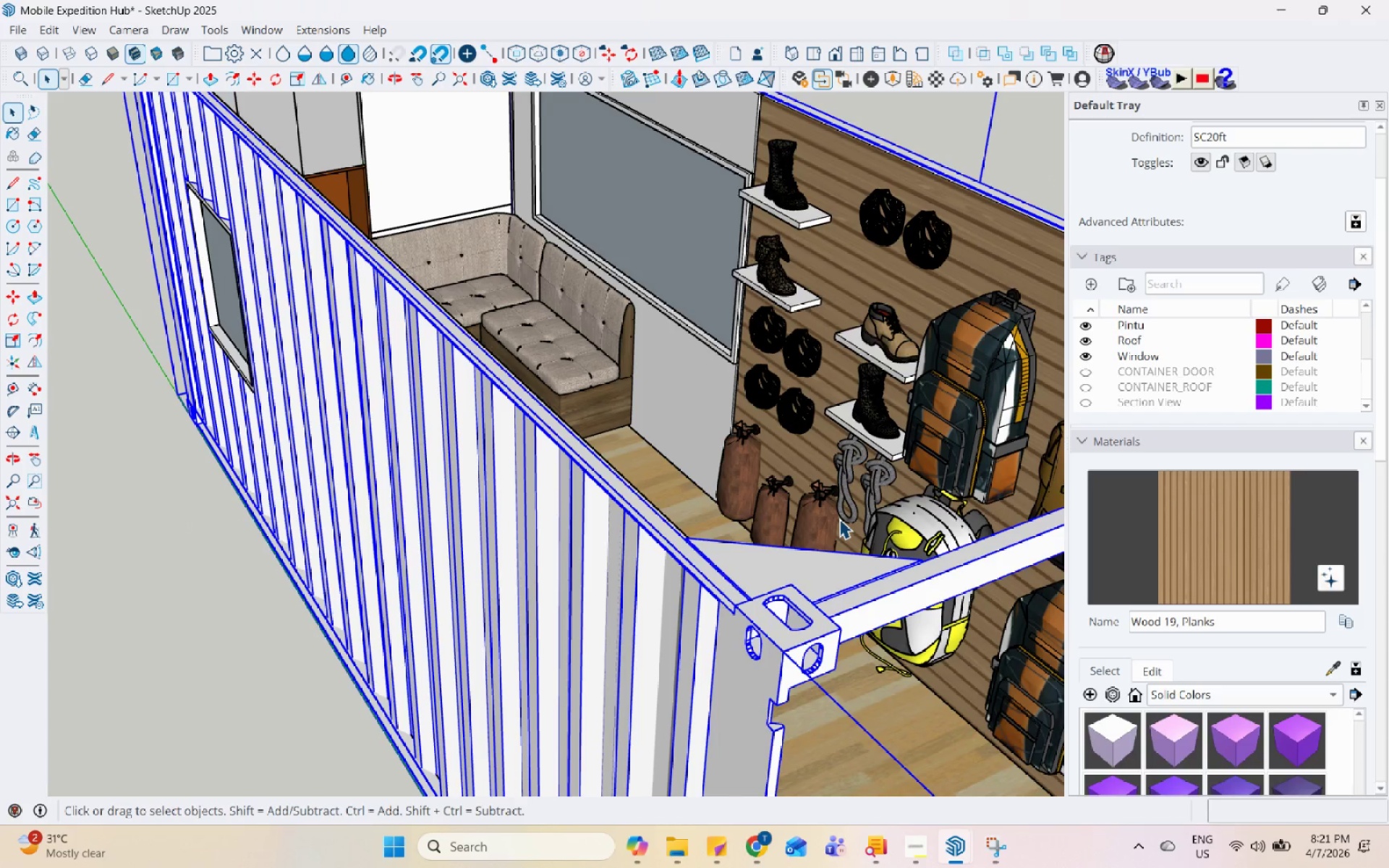 
scroll: coordinate [700, 324], scroll_direction: none, amount: 0.0
 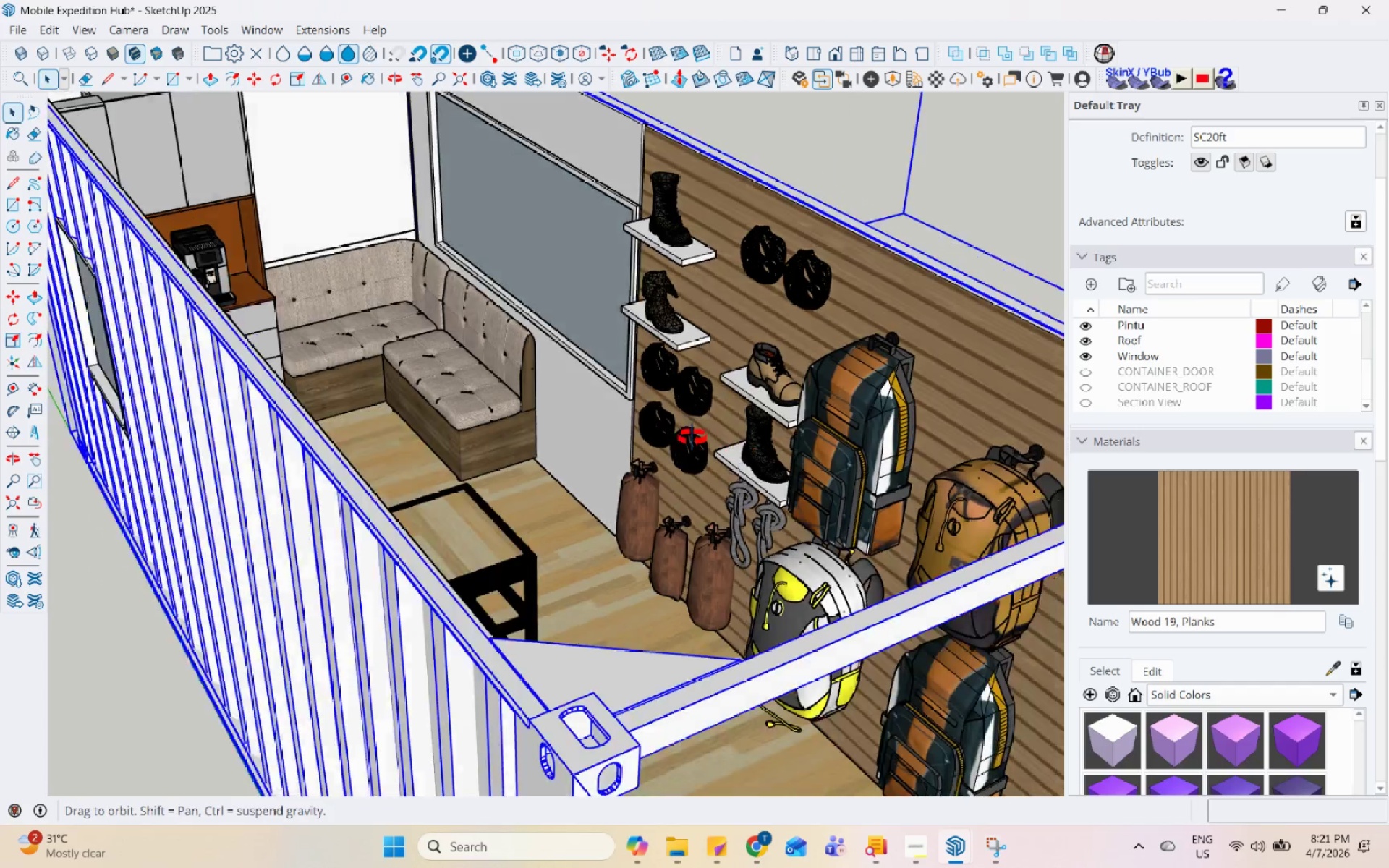 
scroll: coordinate [472, 454], scroll_direction: up, amount: 5.0
 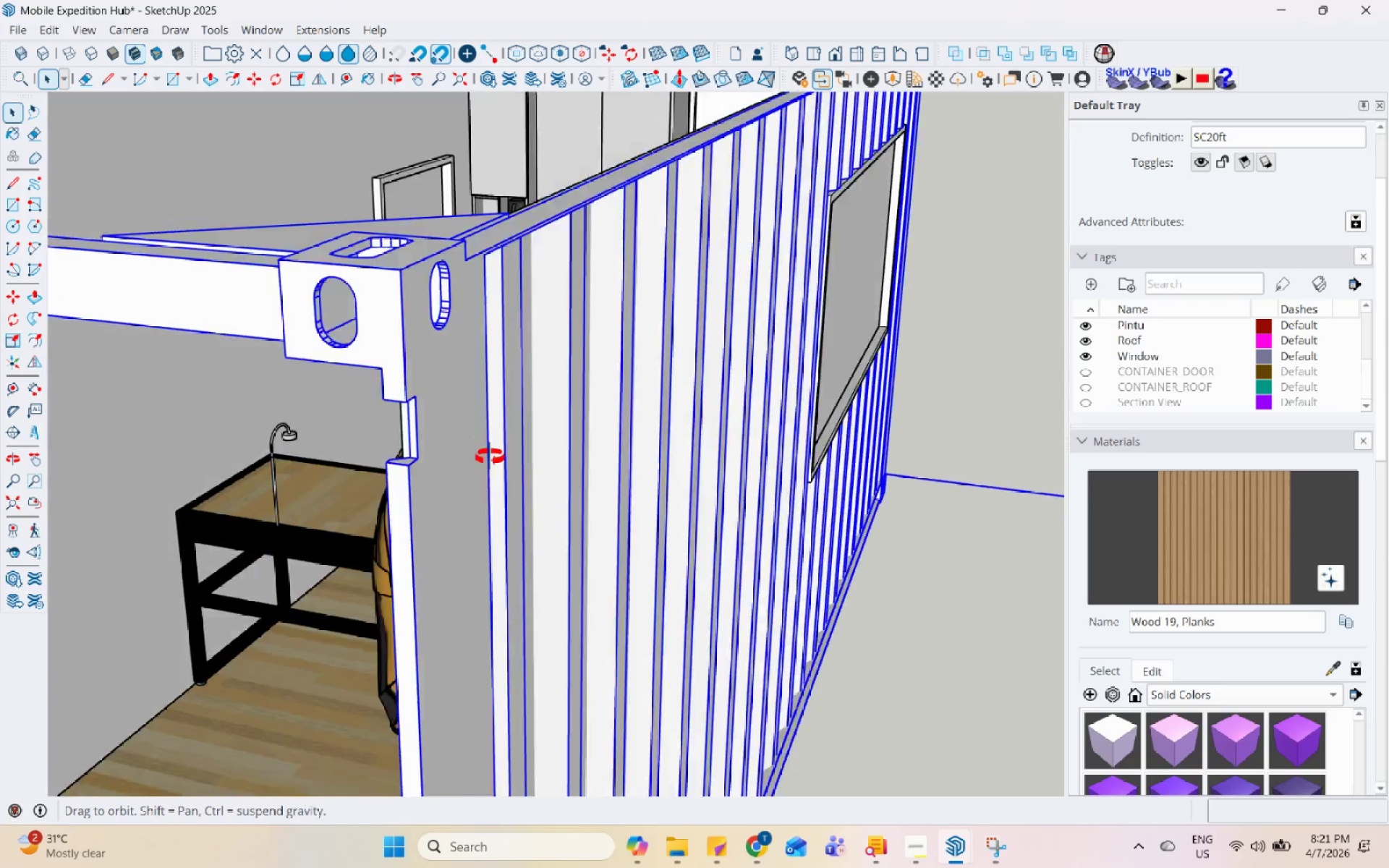 
scroll: coordinate [588, 488], scroll_direction: down, amount: 13.0
 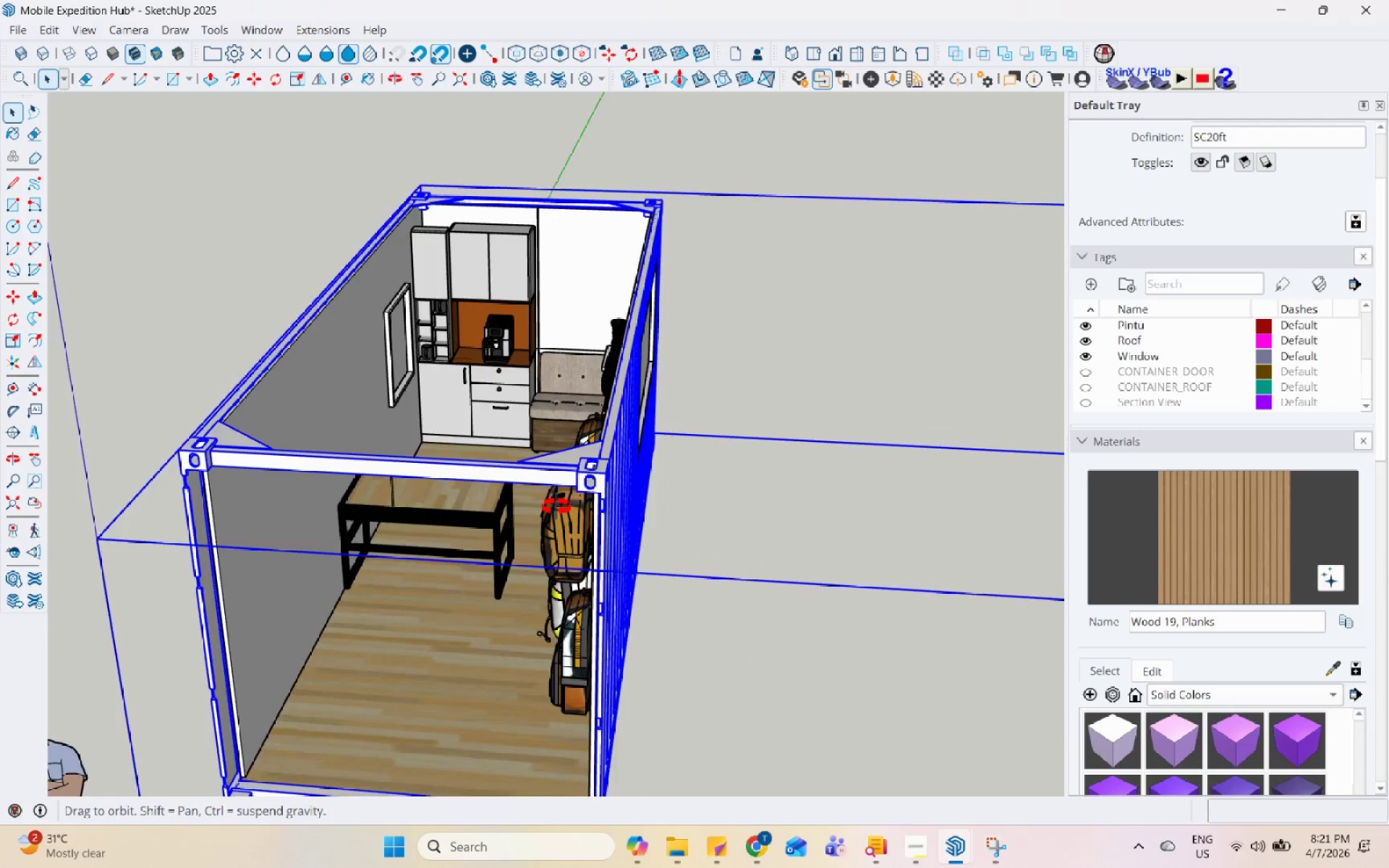 
scroll: coordinate [281, 502], scroll_direction: up, amount: 18.0
 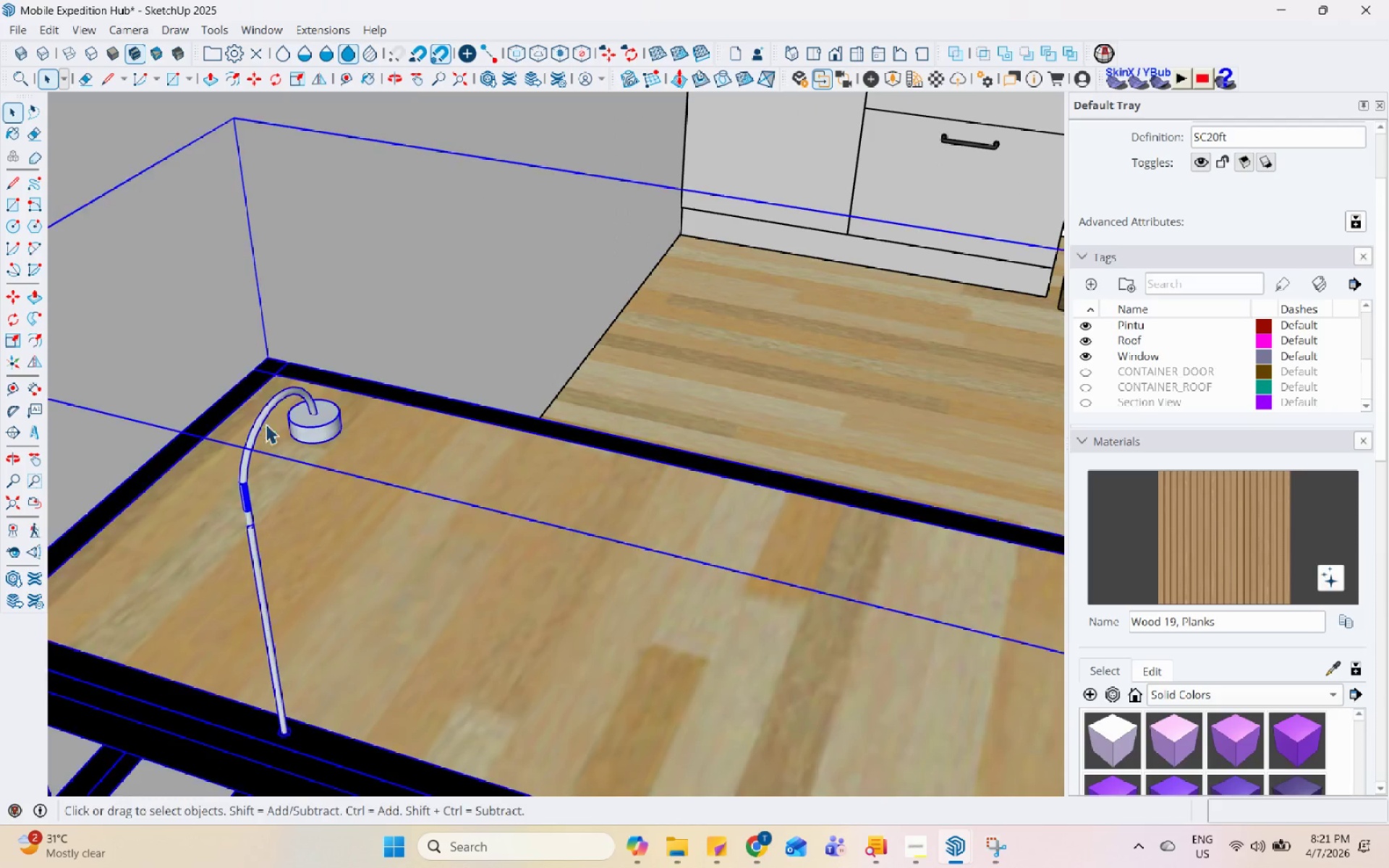 
double_click([281, 404])
 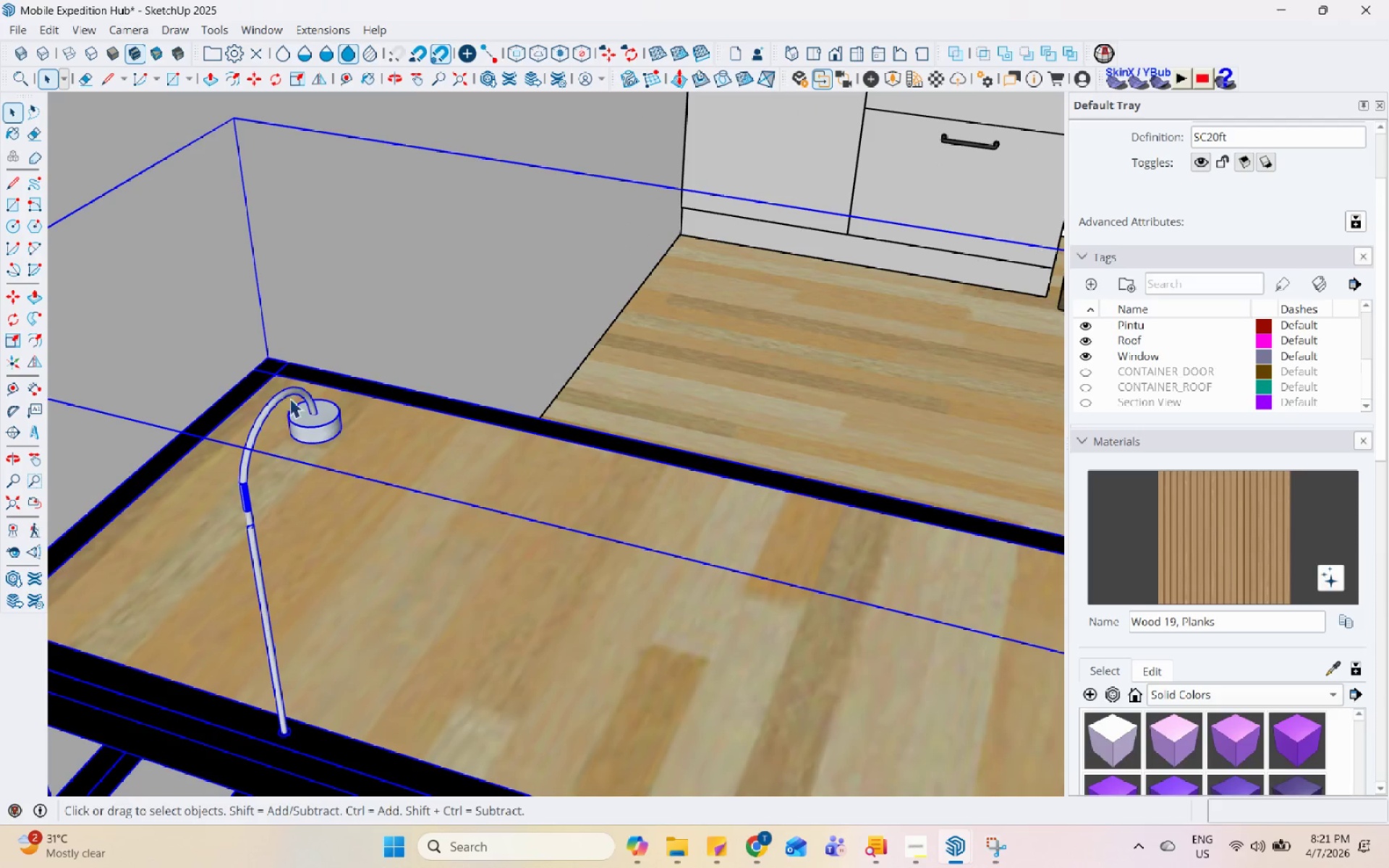 
key(Escape)
 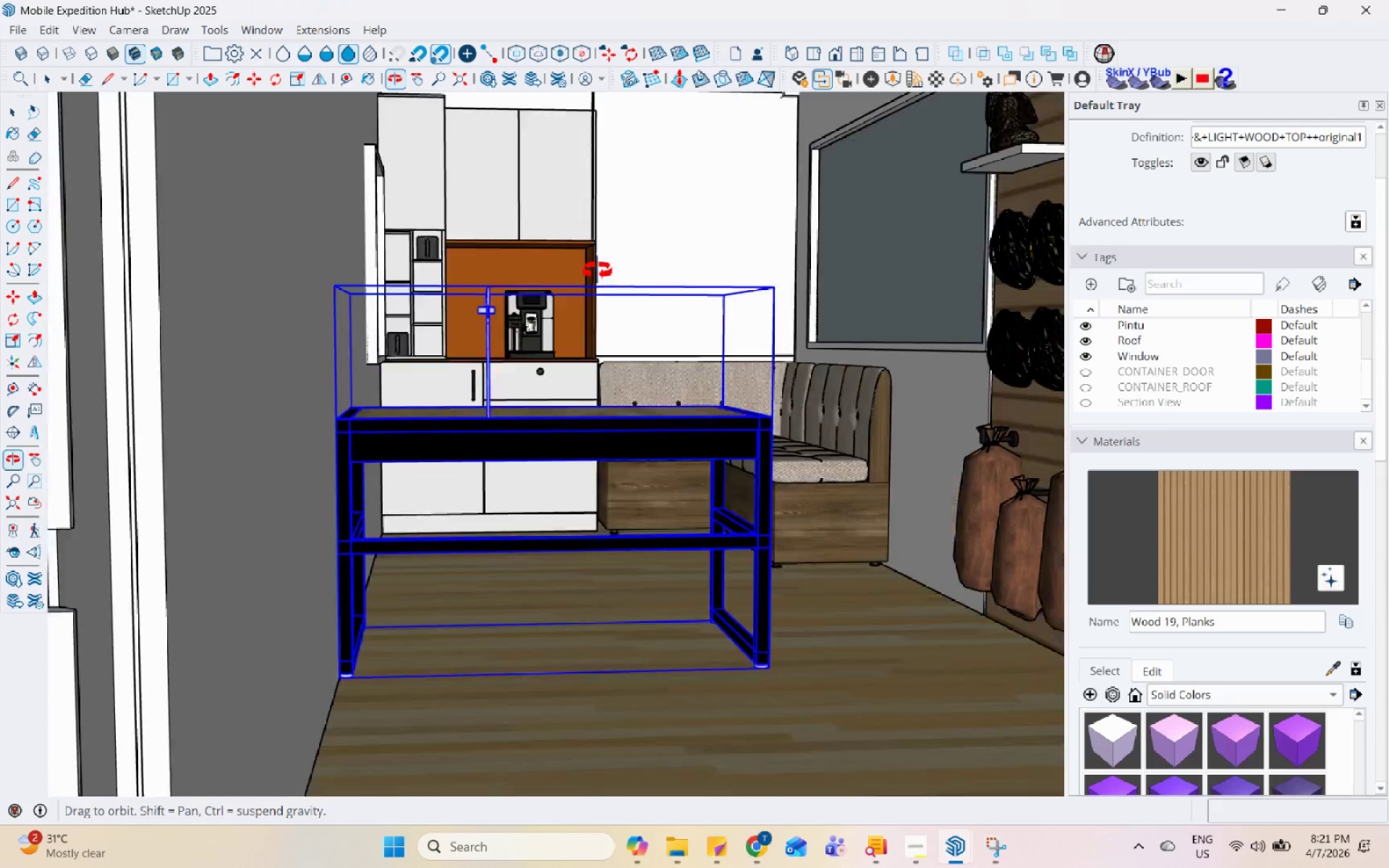 
scroll: coordinate [398, 377], scroll_direction: down, amount: 9.0
 